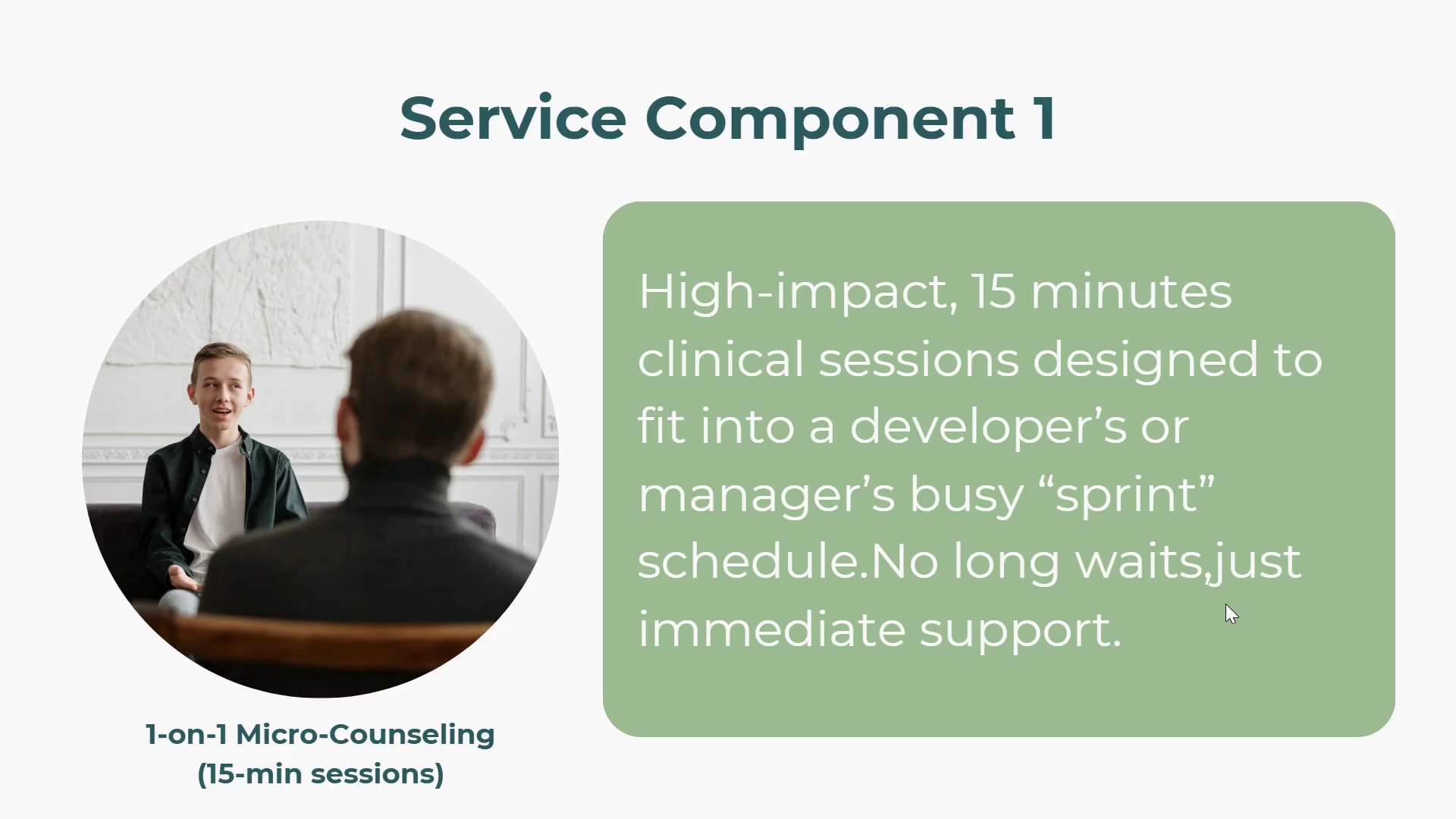 
key(ArrowRight)
 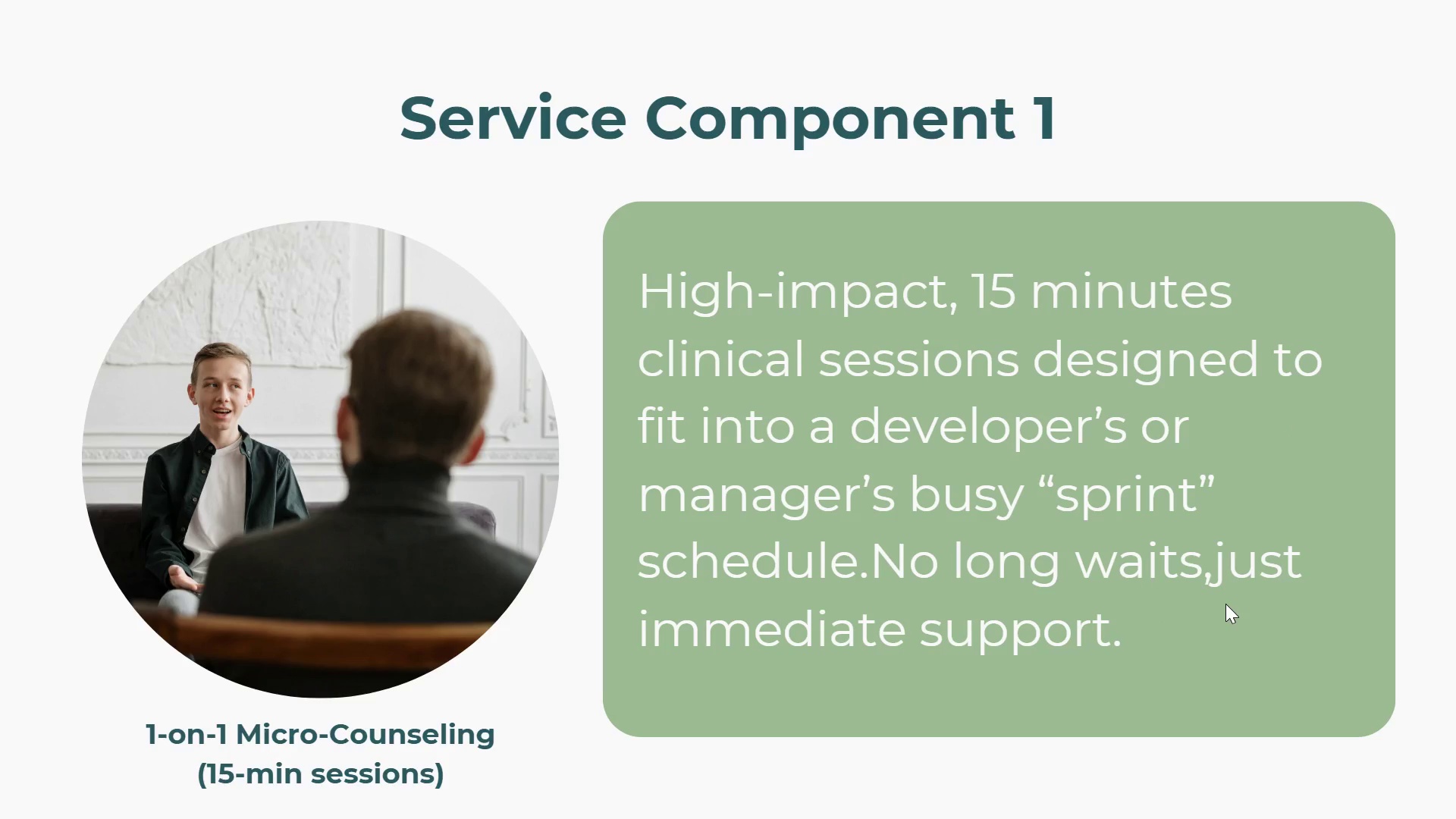 
key(ArrowRight)
 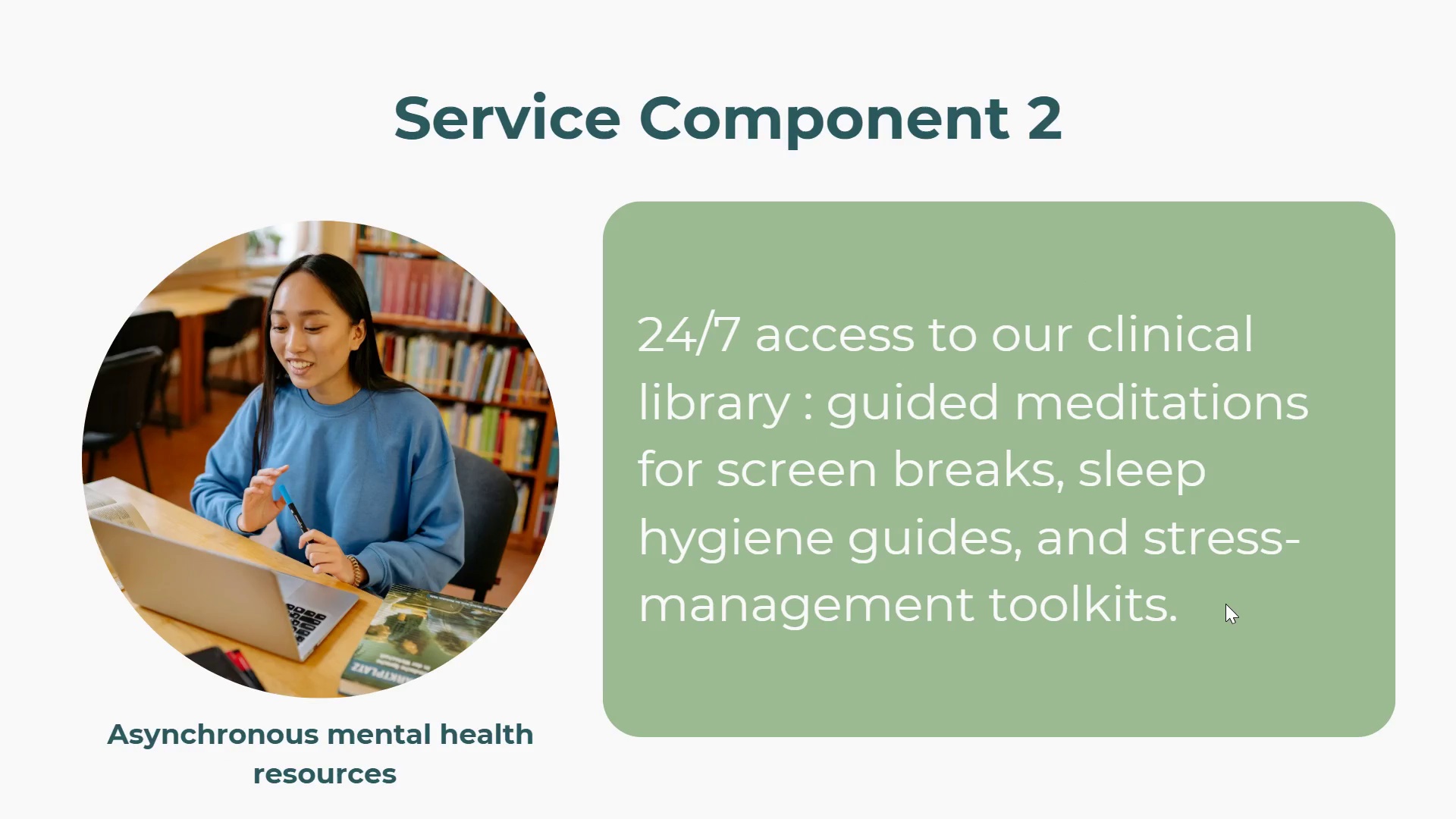 
wait(16.14)
 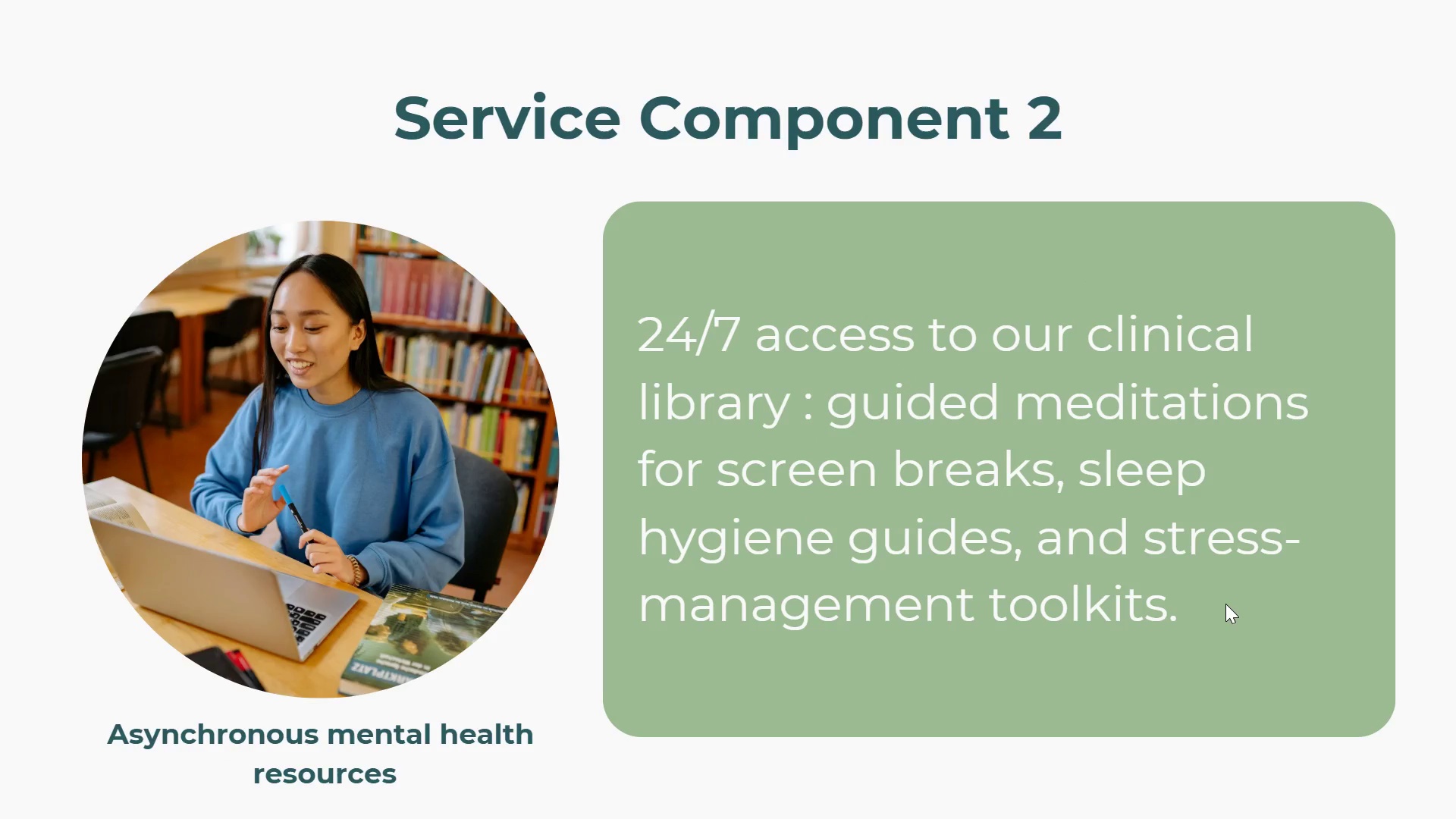 
key(ArrowLeft)
 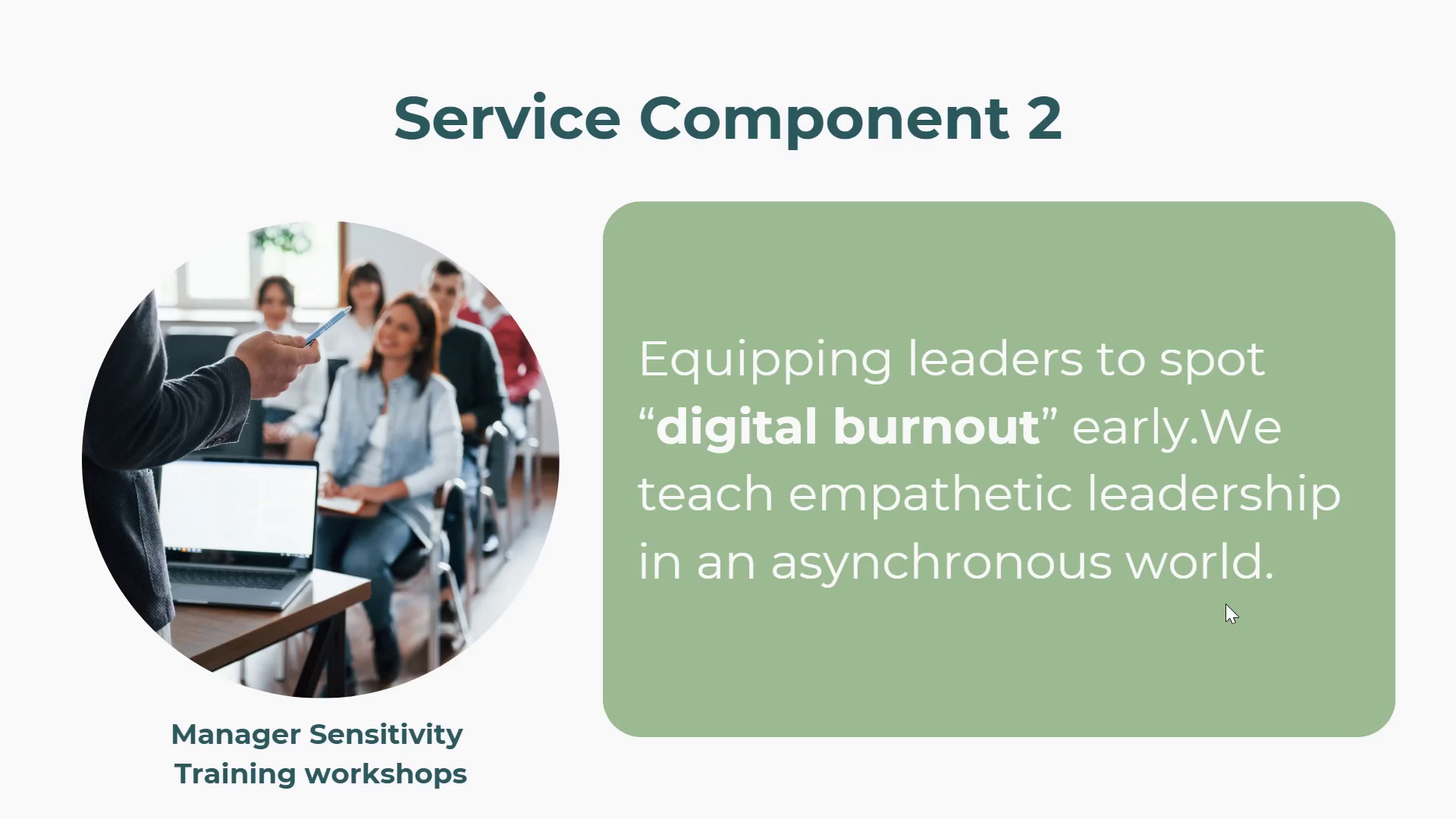 
key(ArrowRight)
 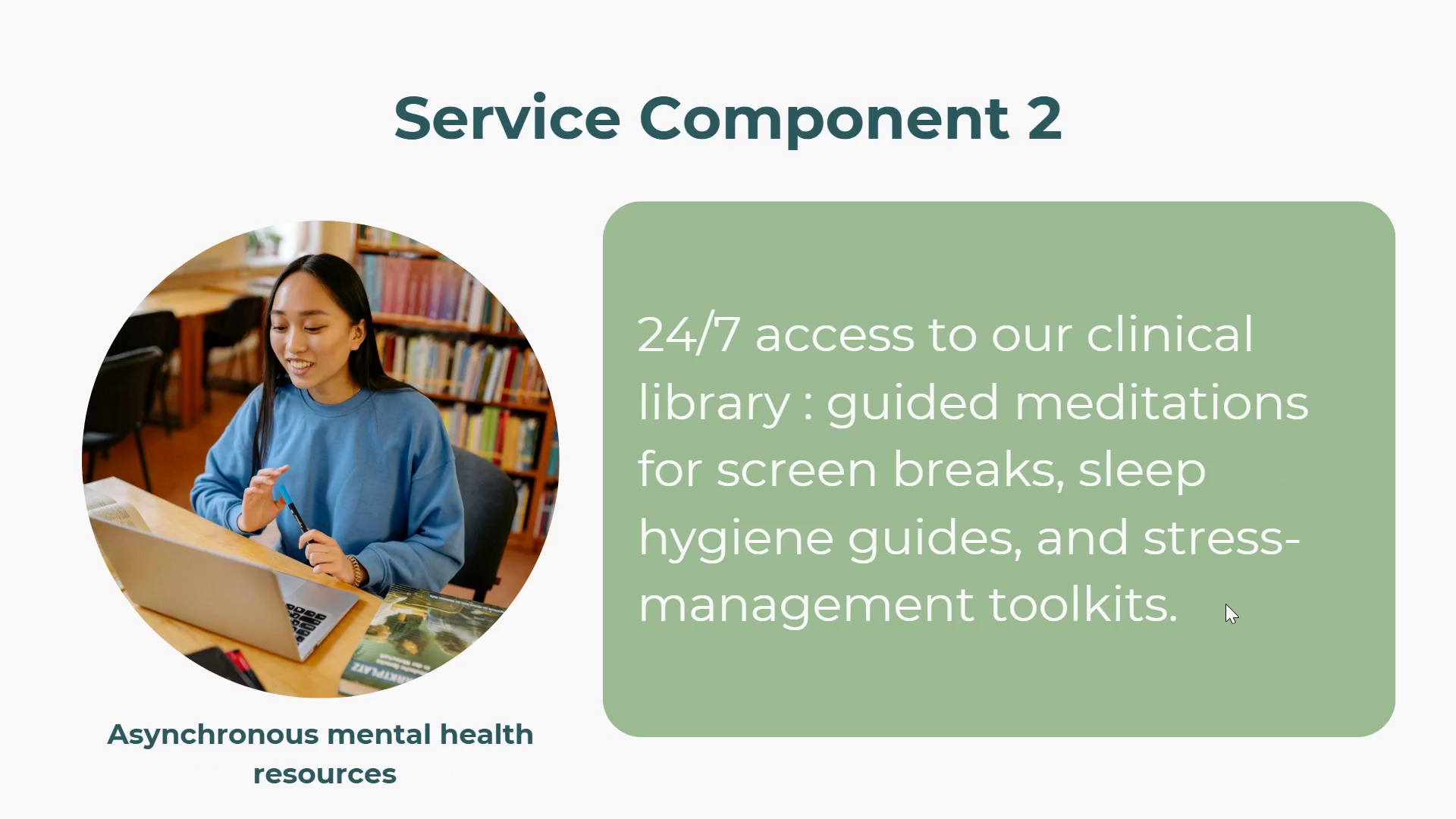 
key(ArrowRight)
 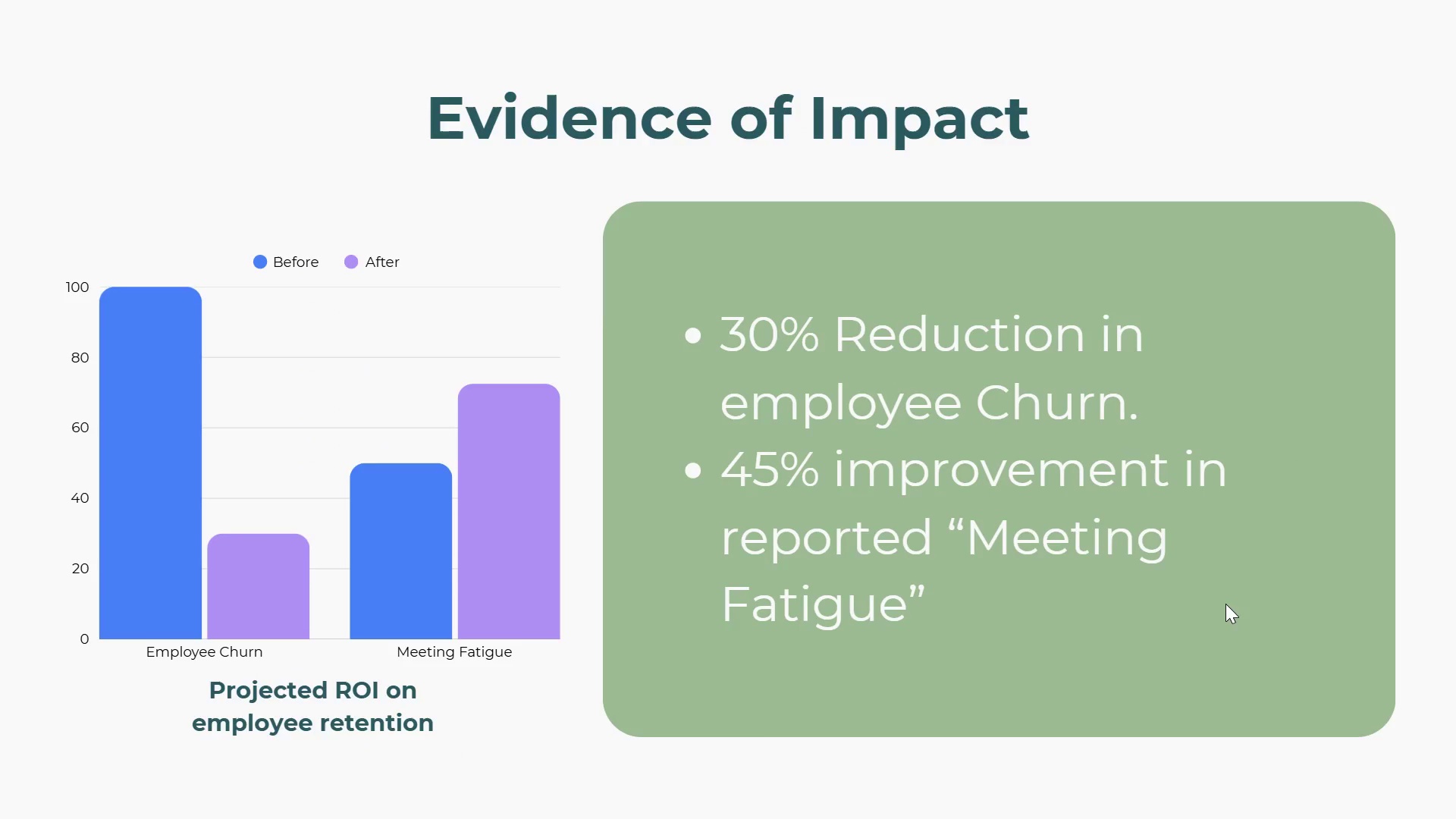 
key(ArrowRight)
 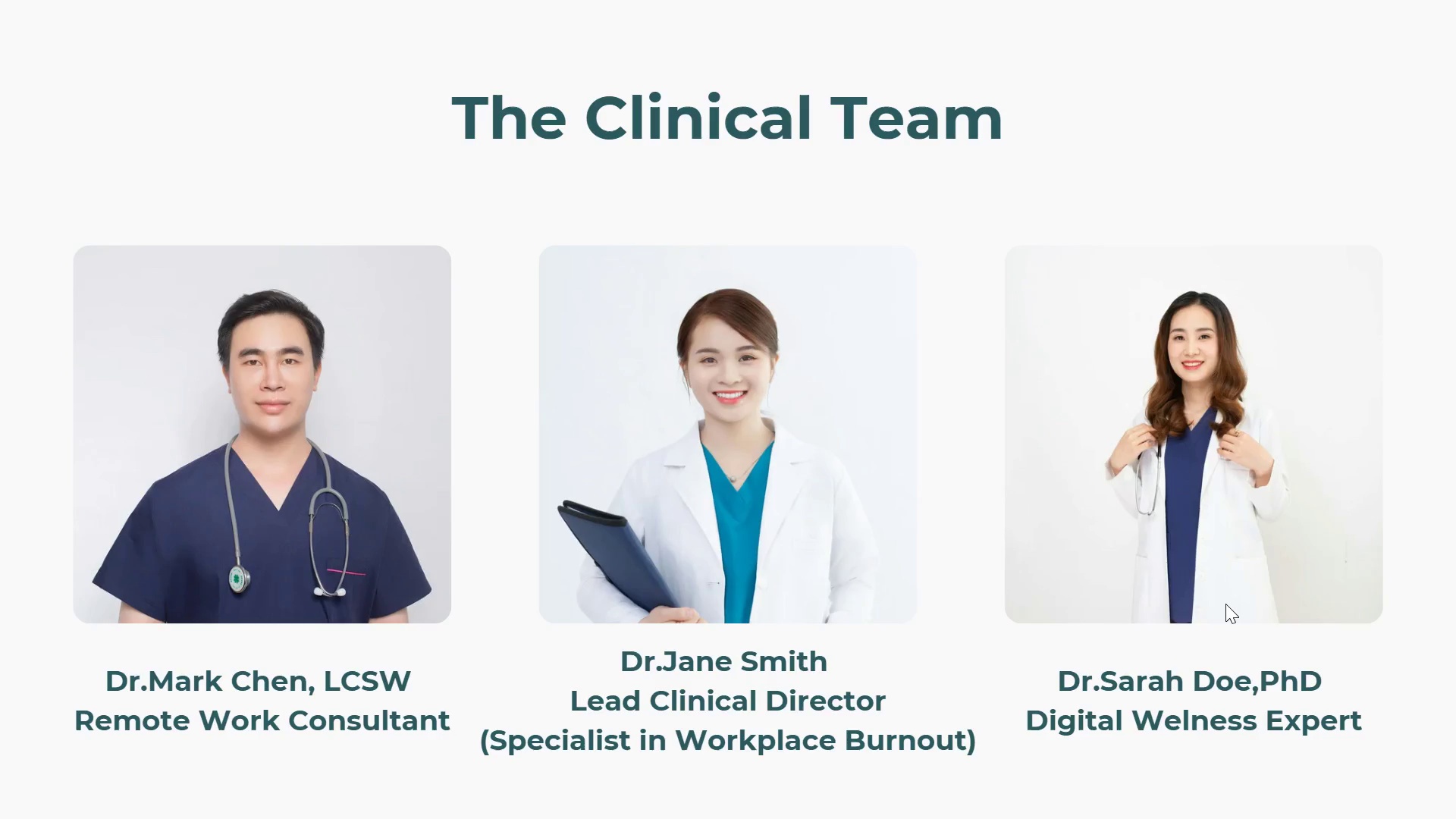 
key(ArrowRight)
 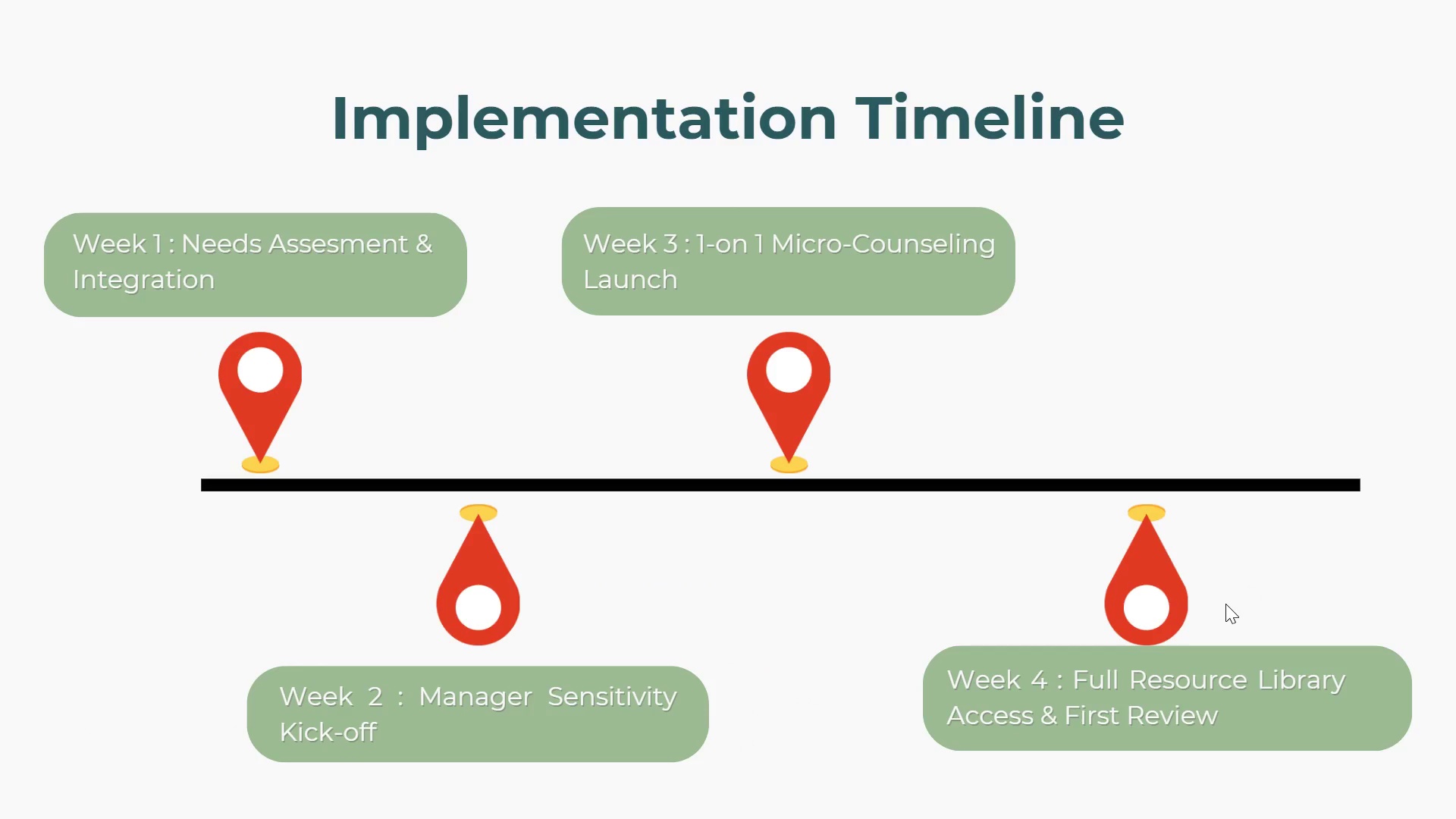 
wait(8.8)
 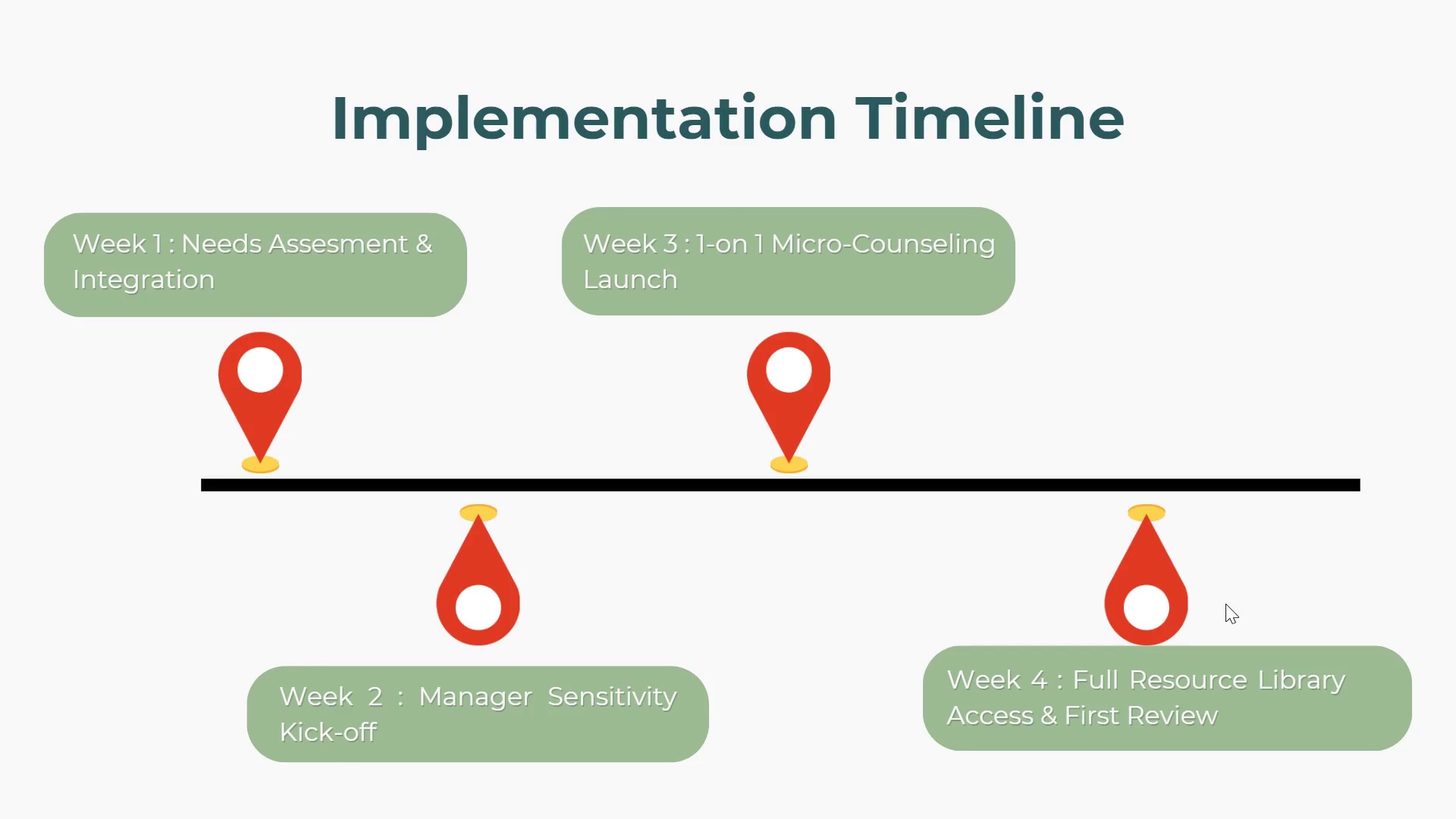 
key(ArrowRight)
 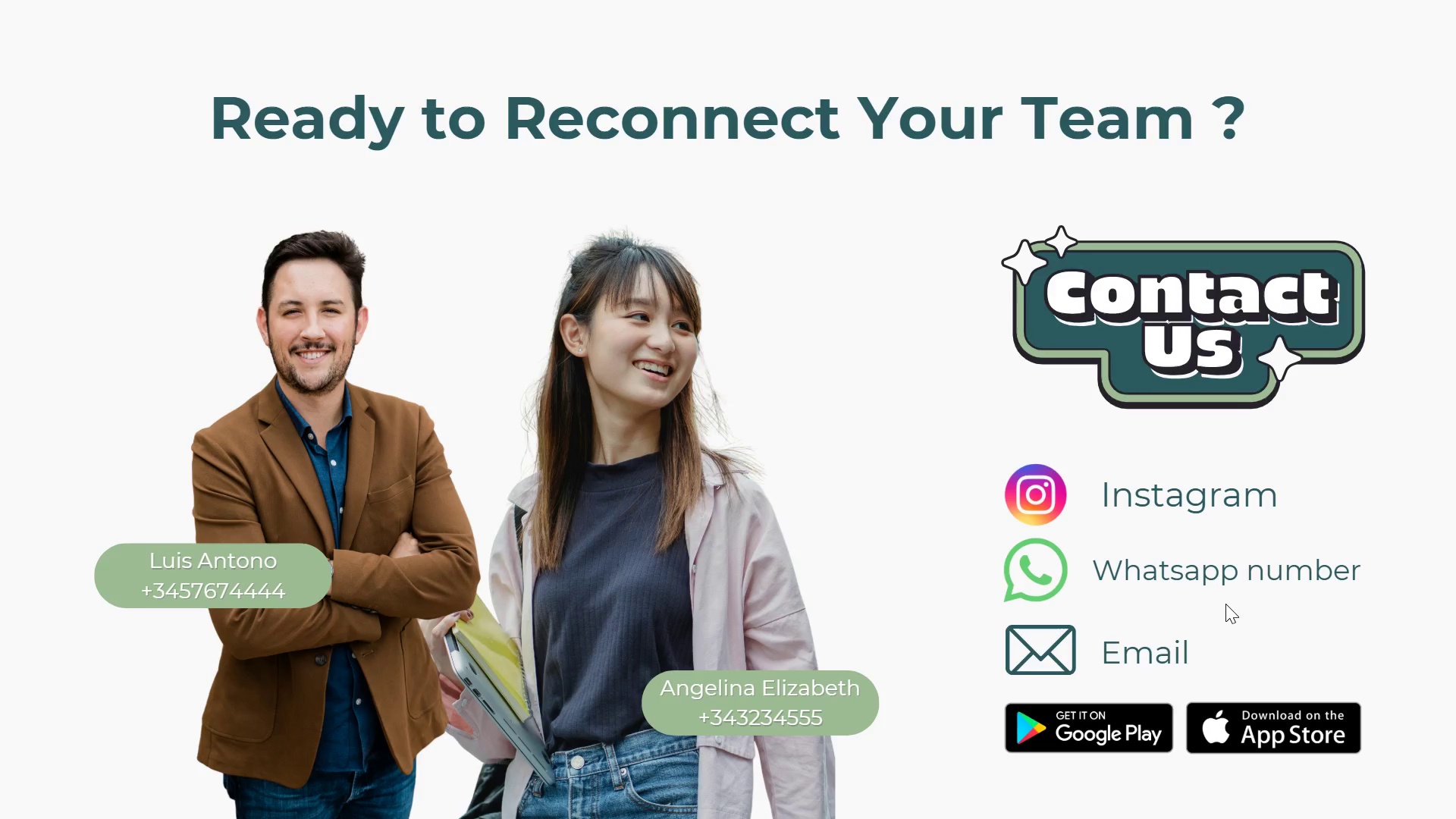 
key(ArrowLeft)
 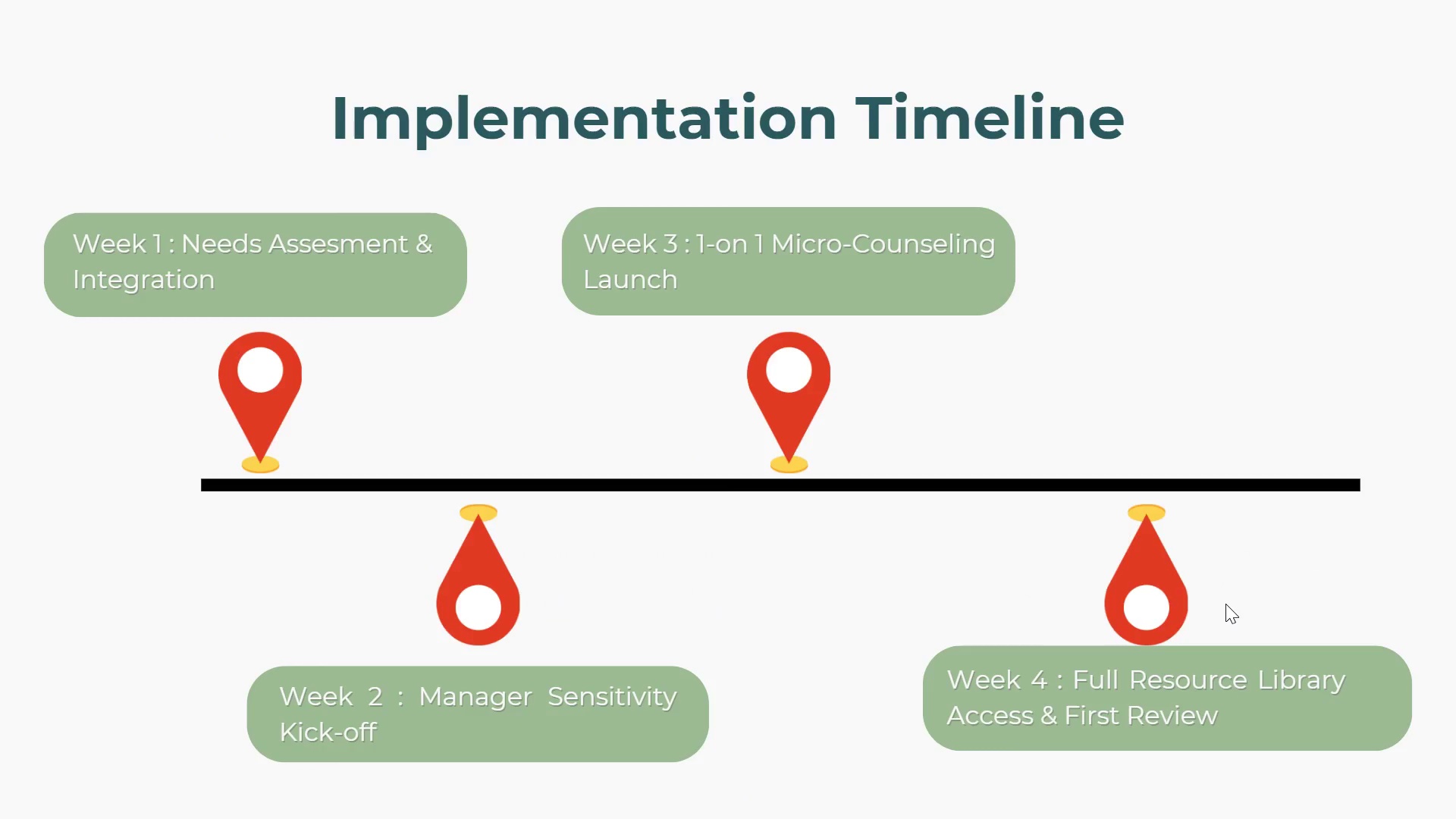 
key(ArrowRight)
 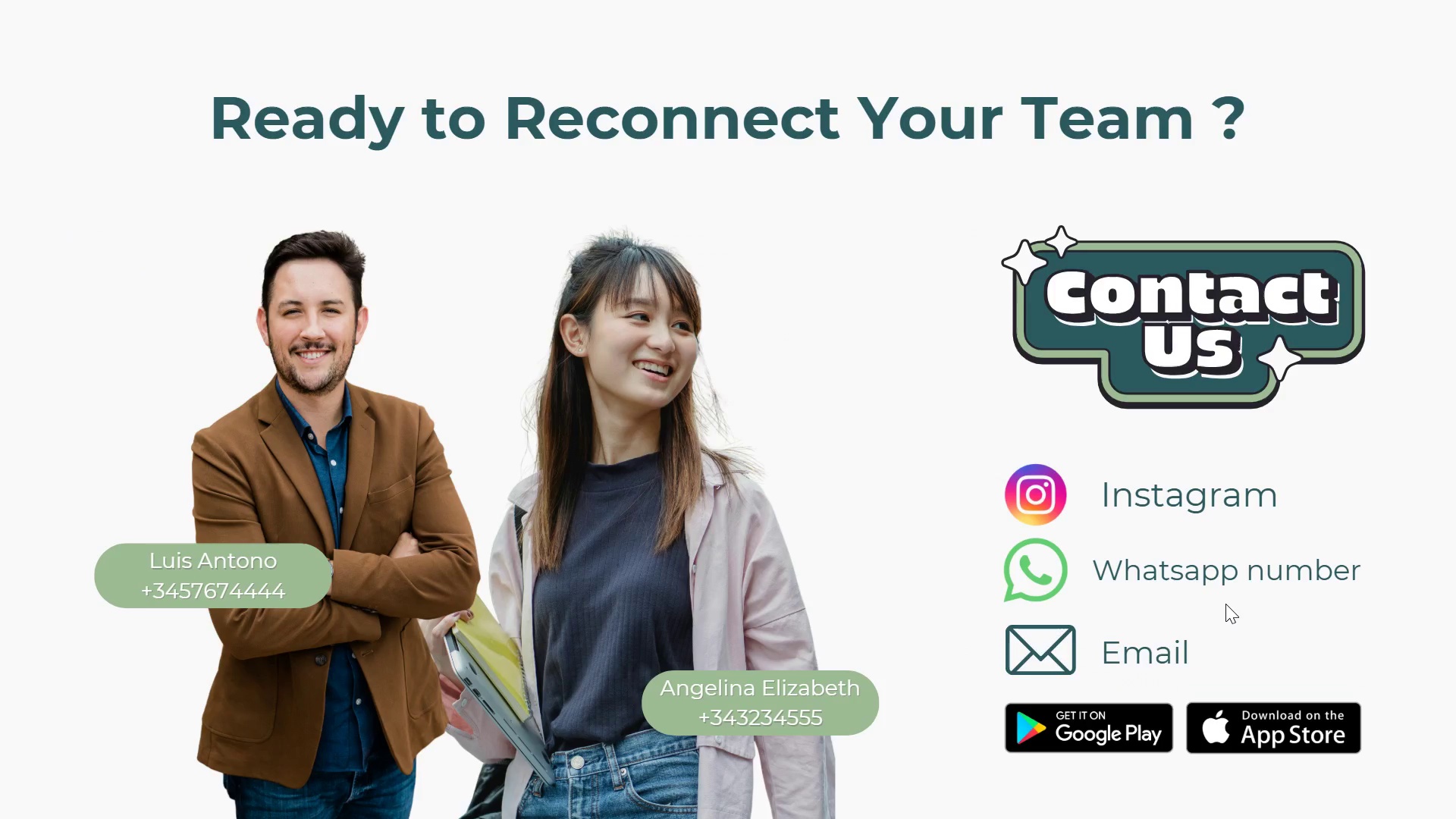 
key(ArrowRight)
 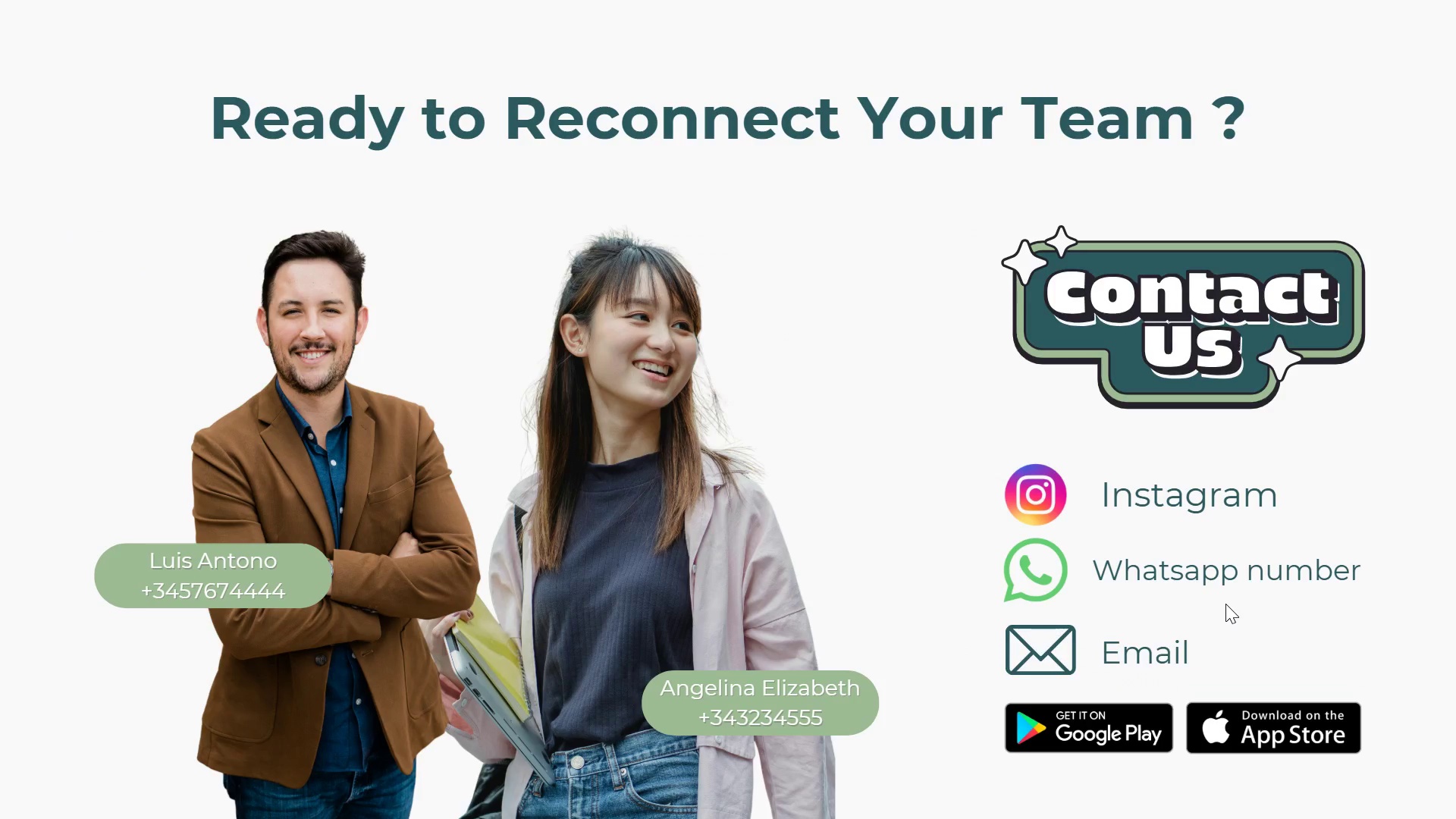 
key(ArrowLeft)
 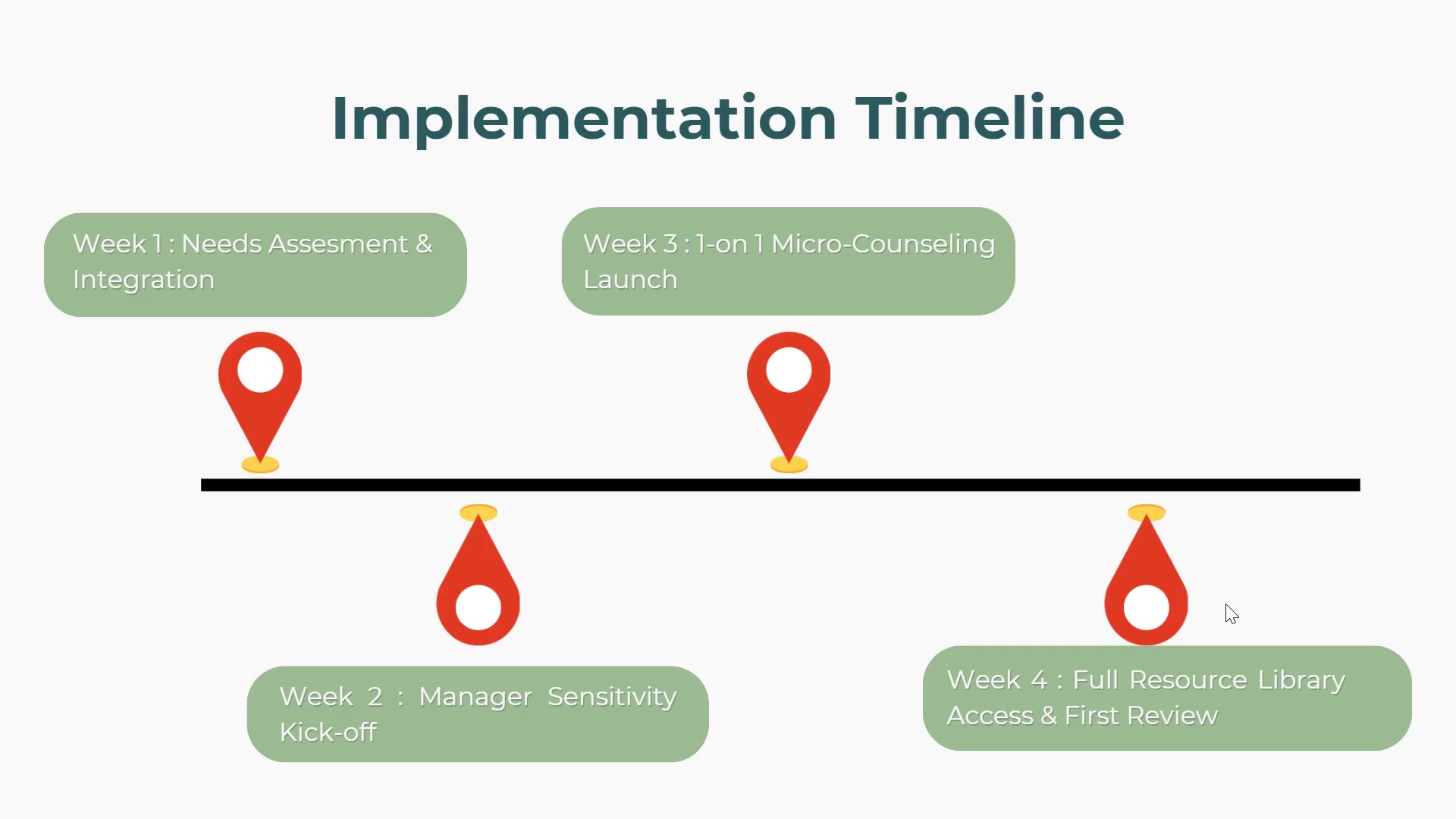 
key(ArrowRight)
 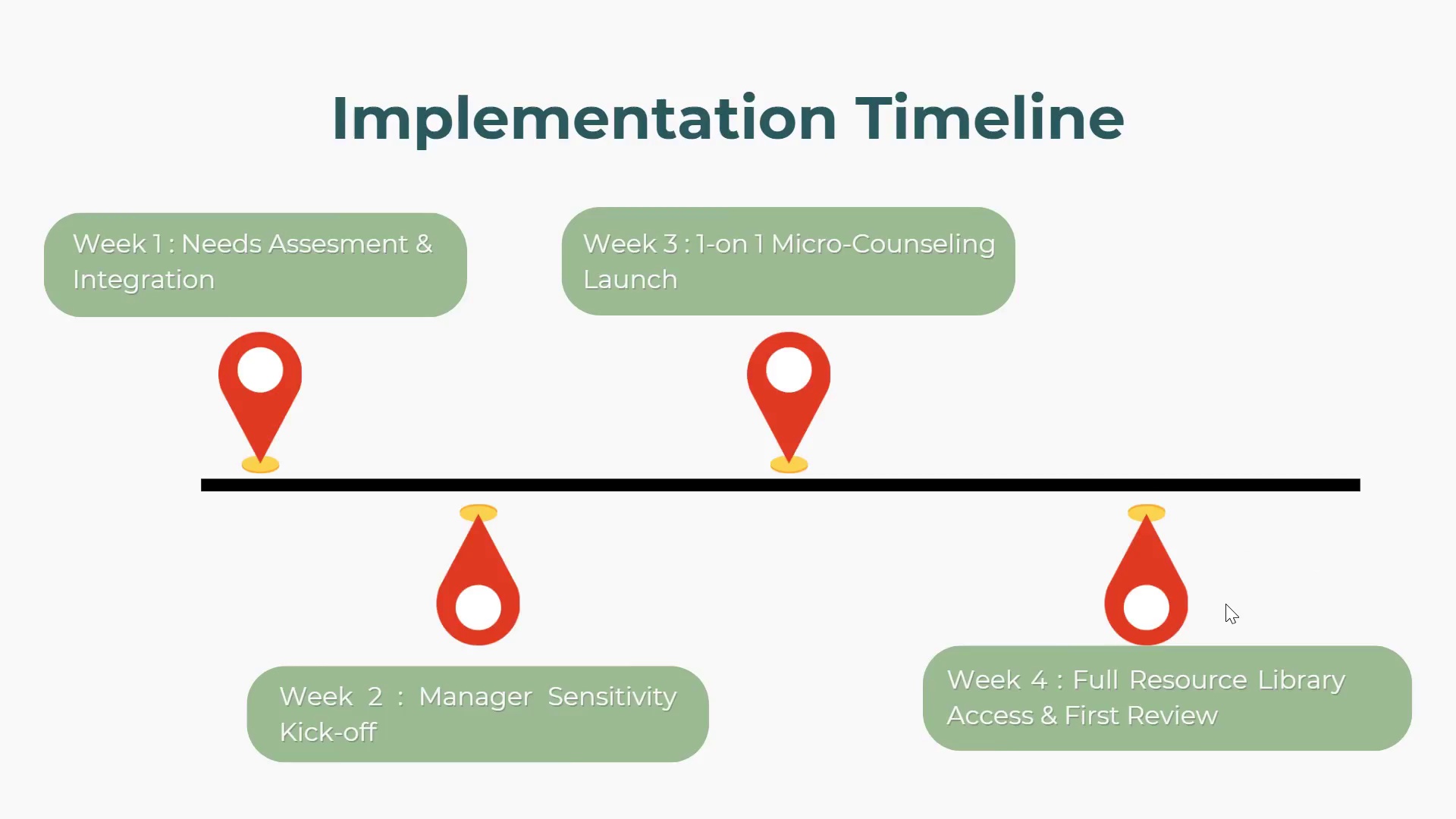 
key(ArrowRight)
 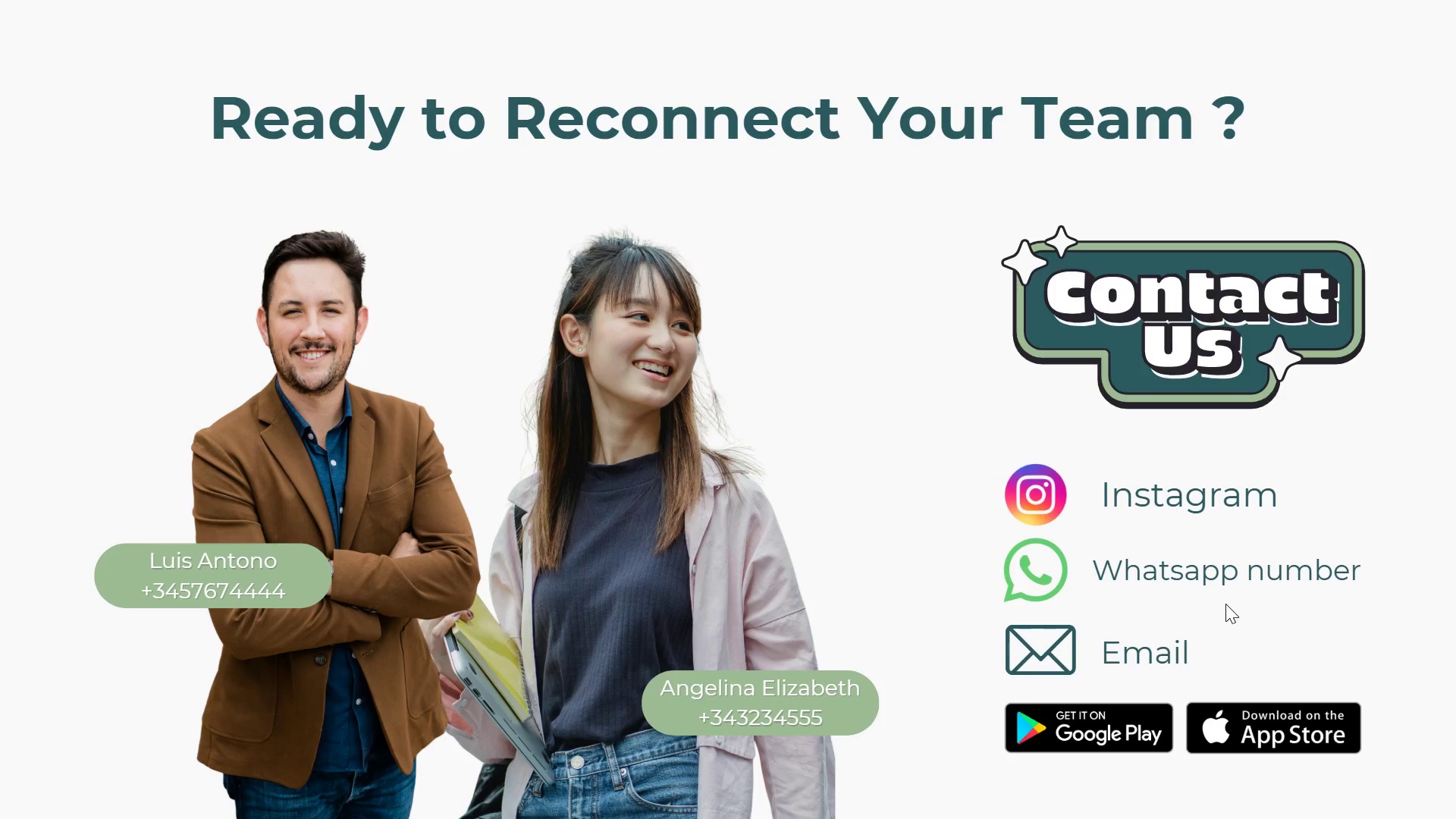 
key(ArrowLeft)
 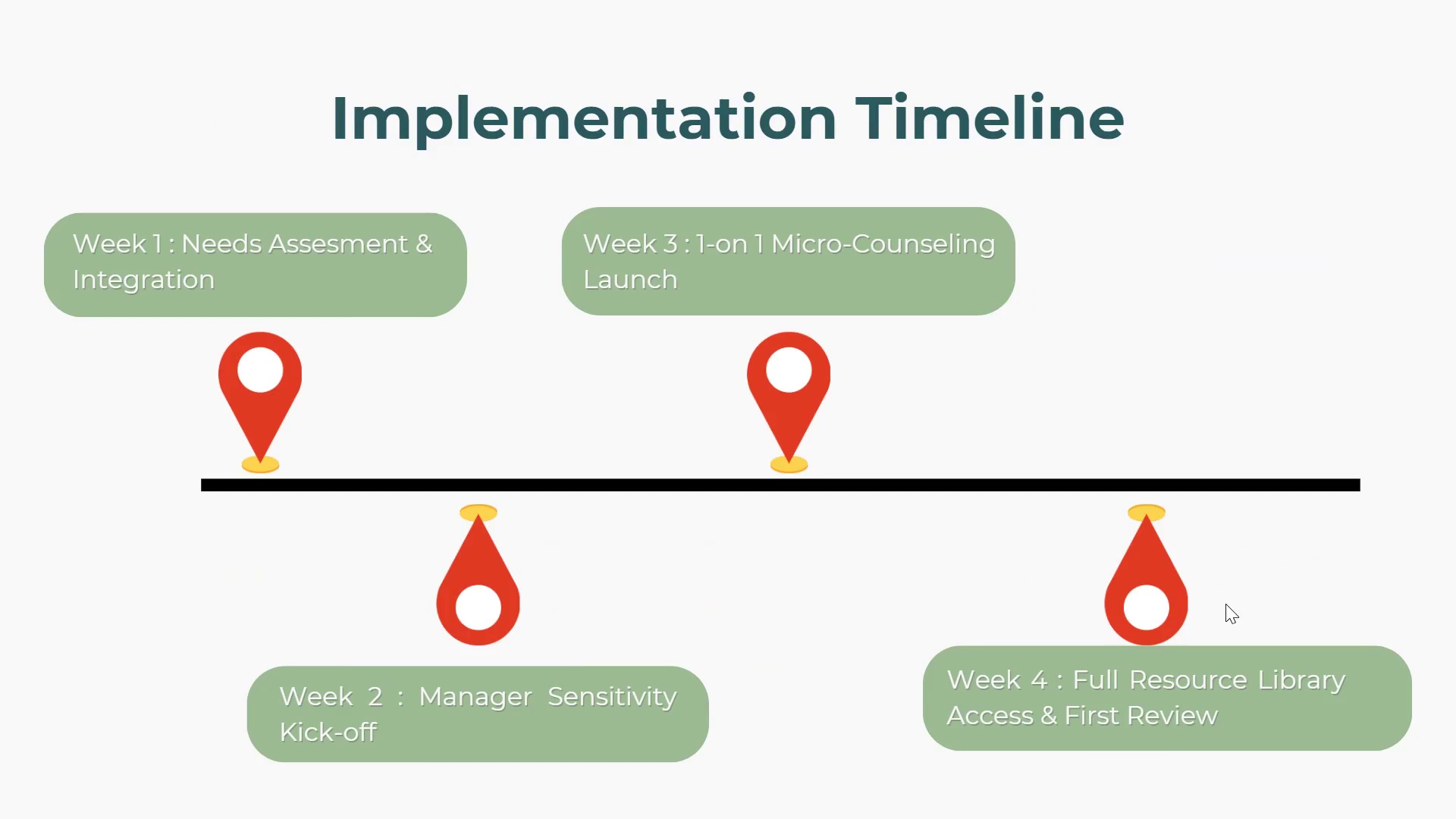 
key(ArrowLeft)
 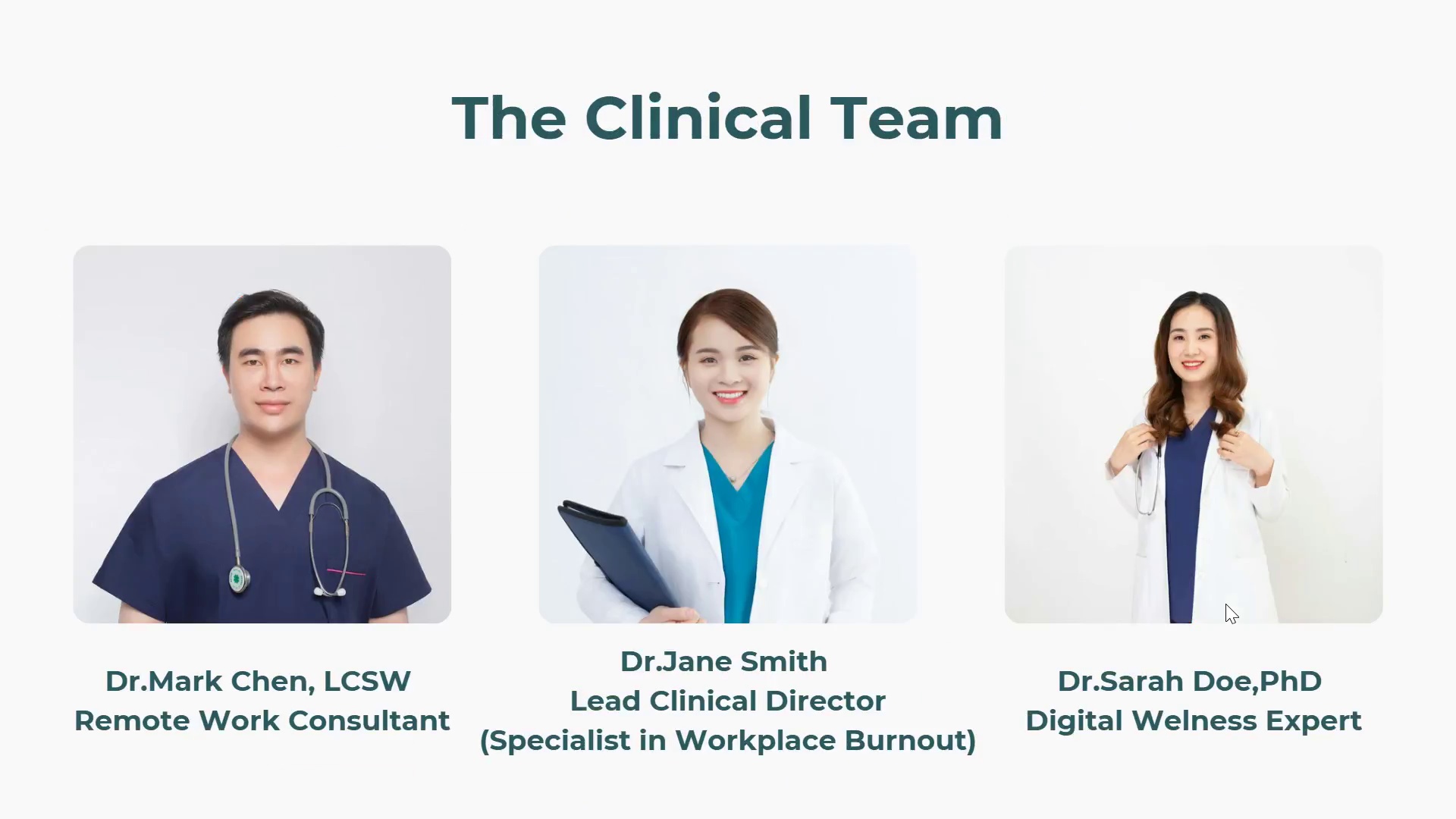 
key(ArrowRight)
 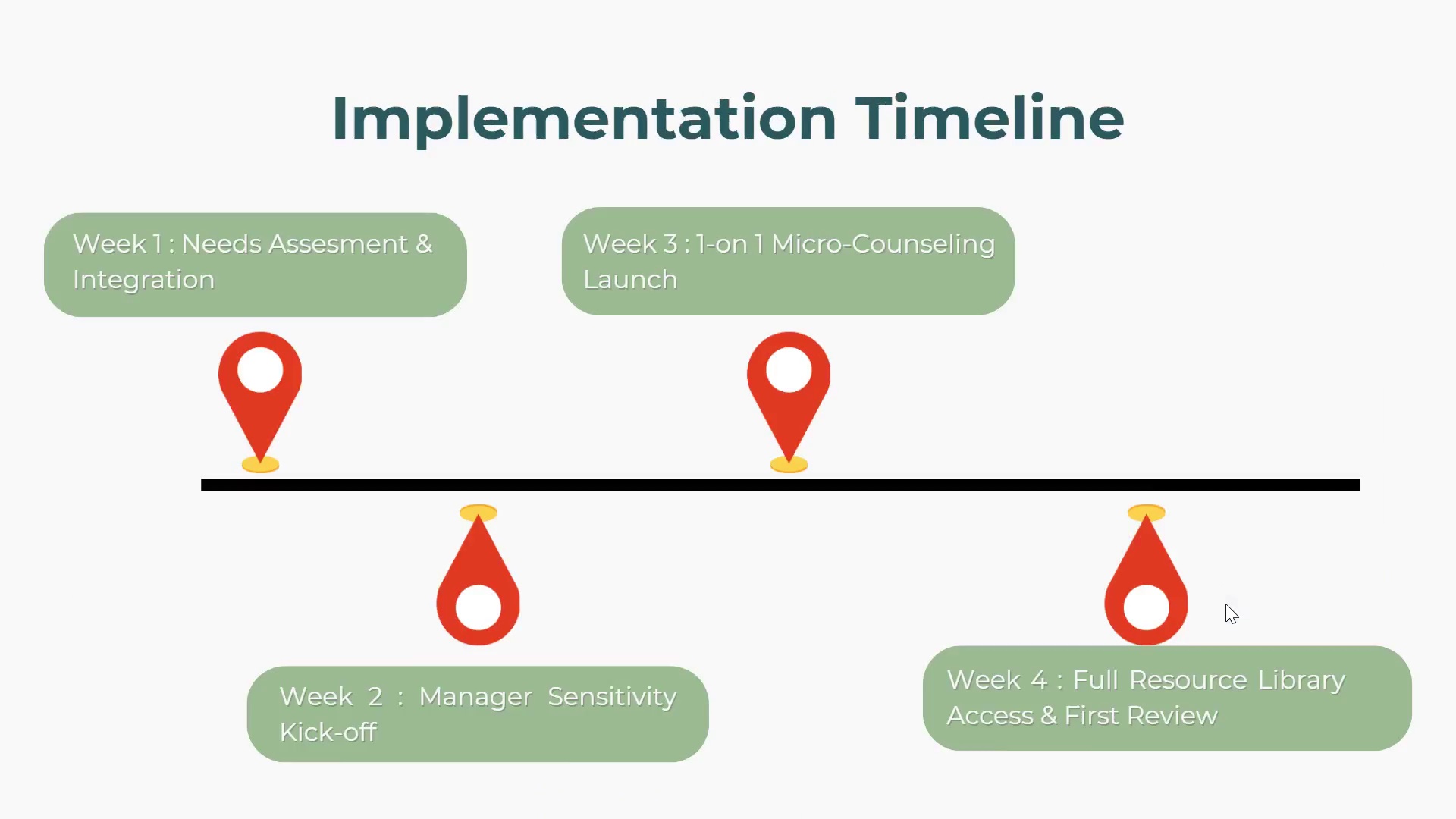 
key(ArrowRight)
 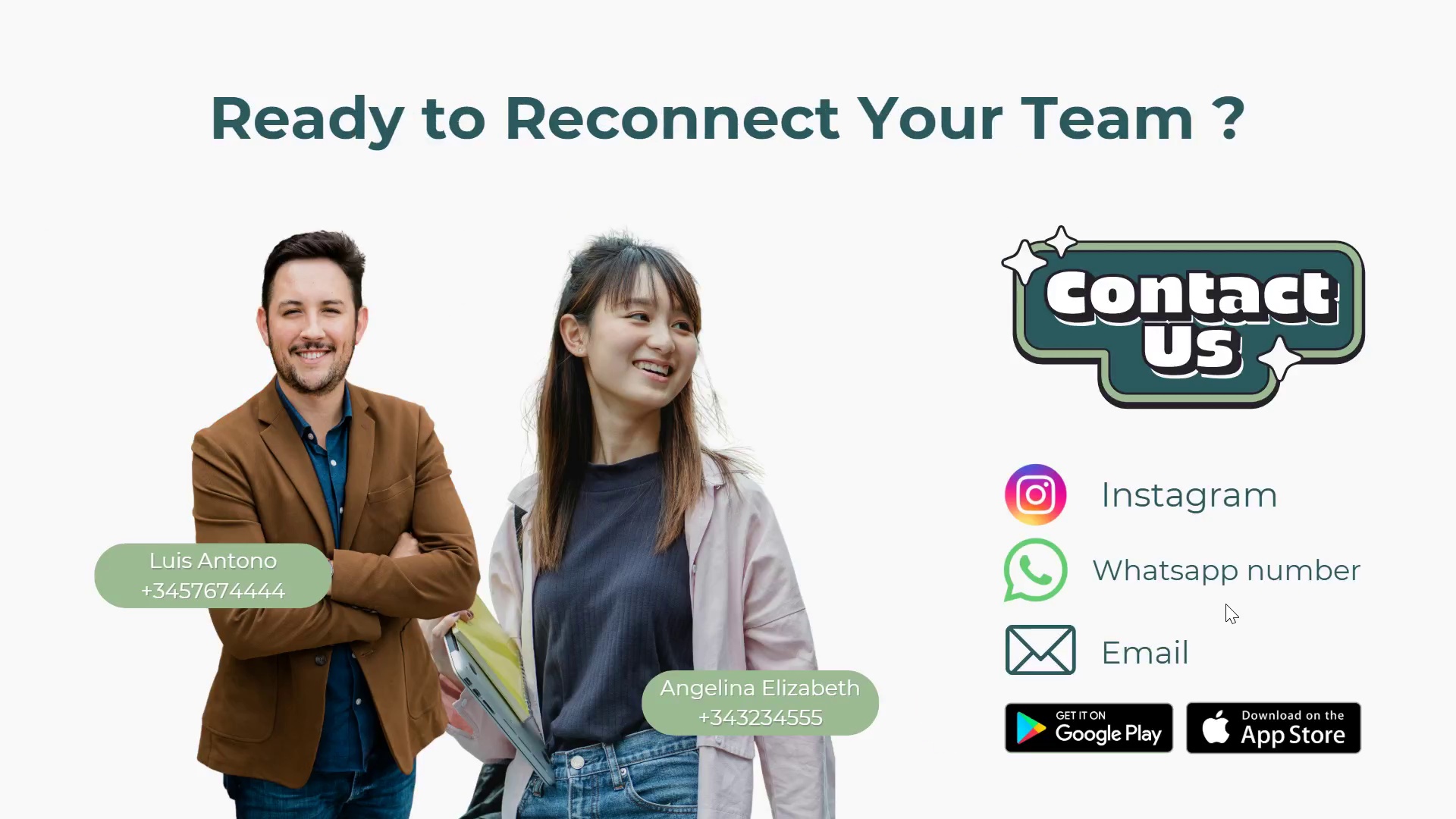 
key(ArrowRight)
 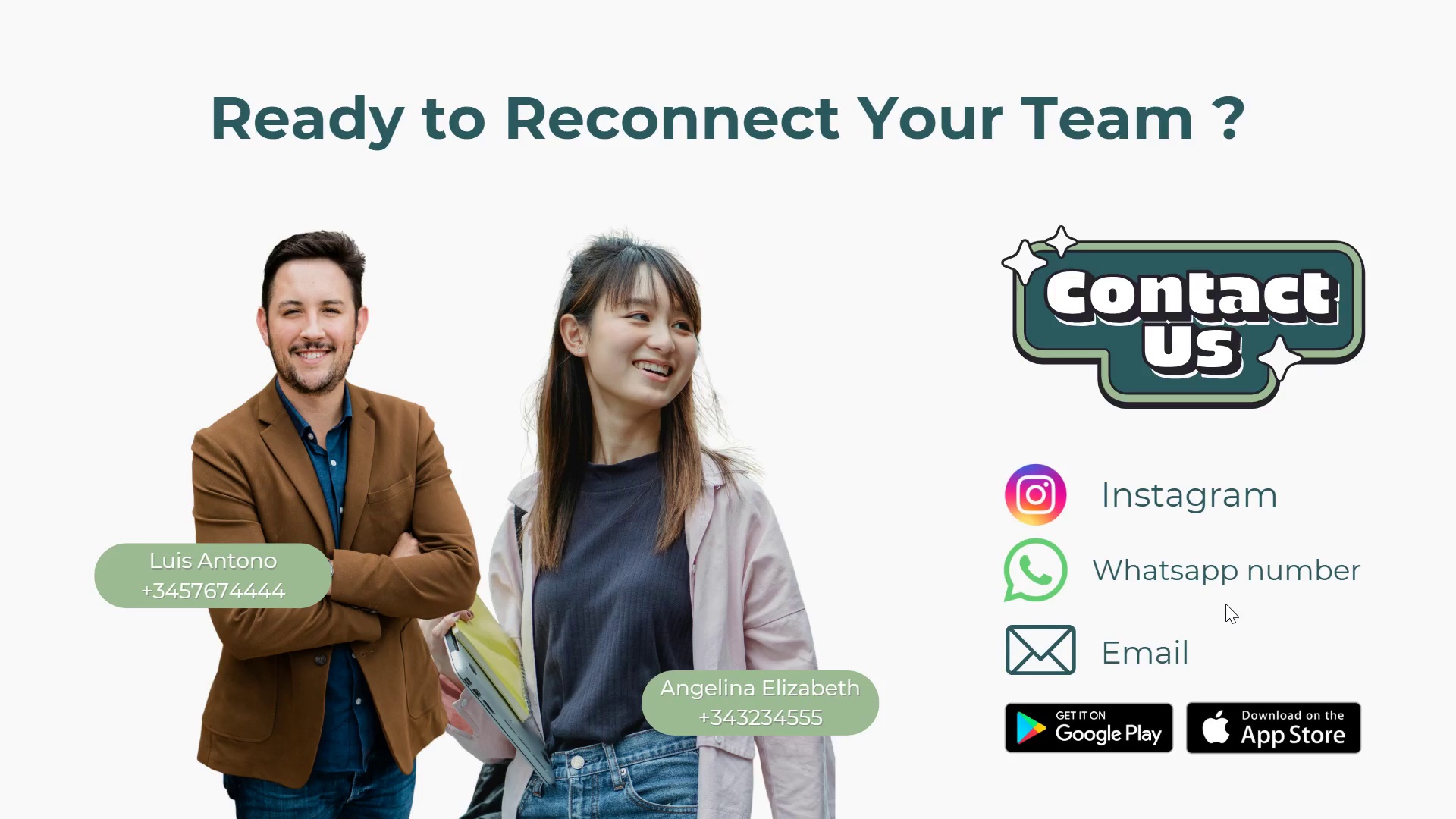 
key(ArrowRight)
 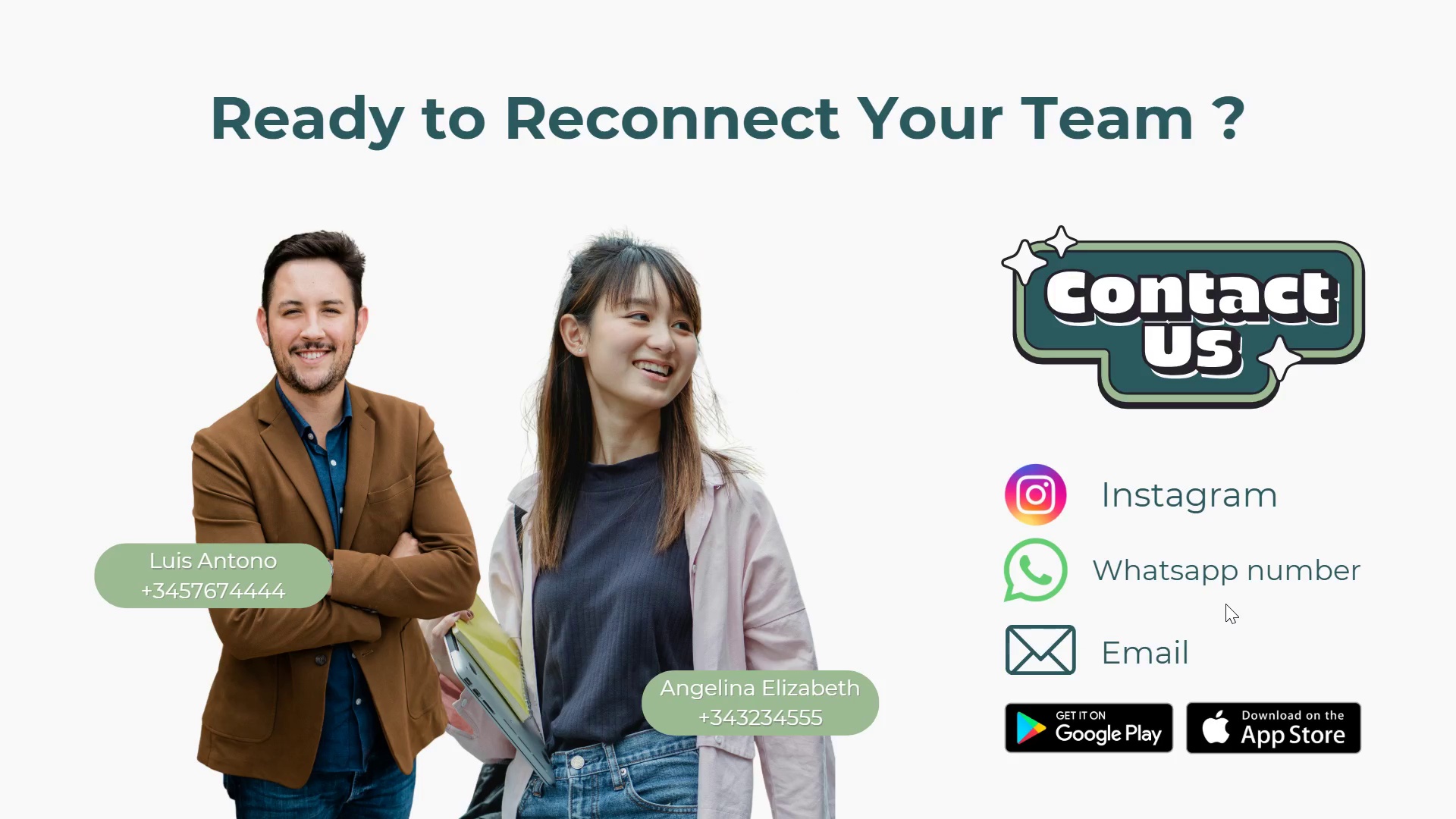 
key(ArrowRight)
 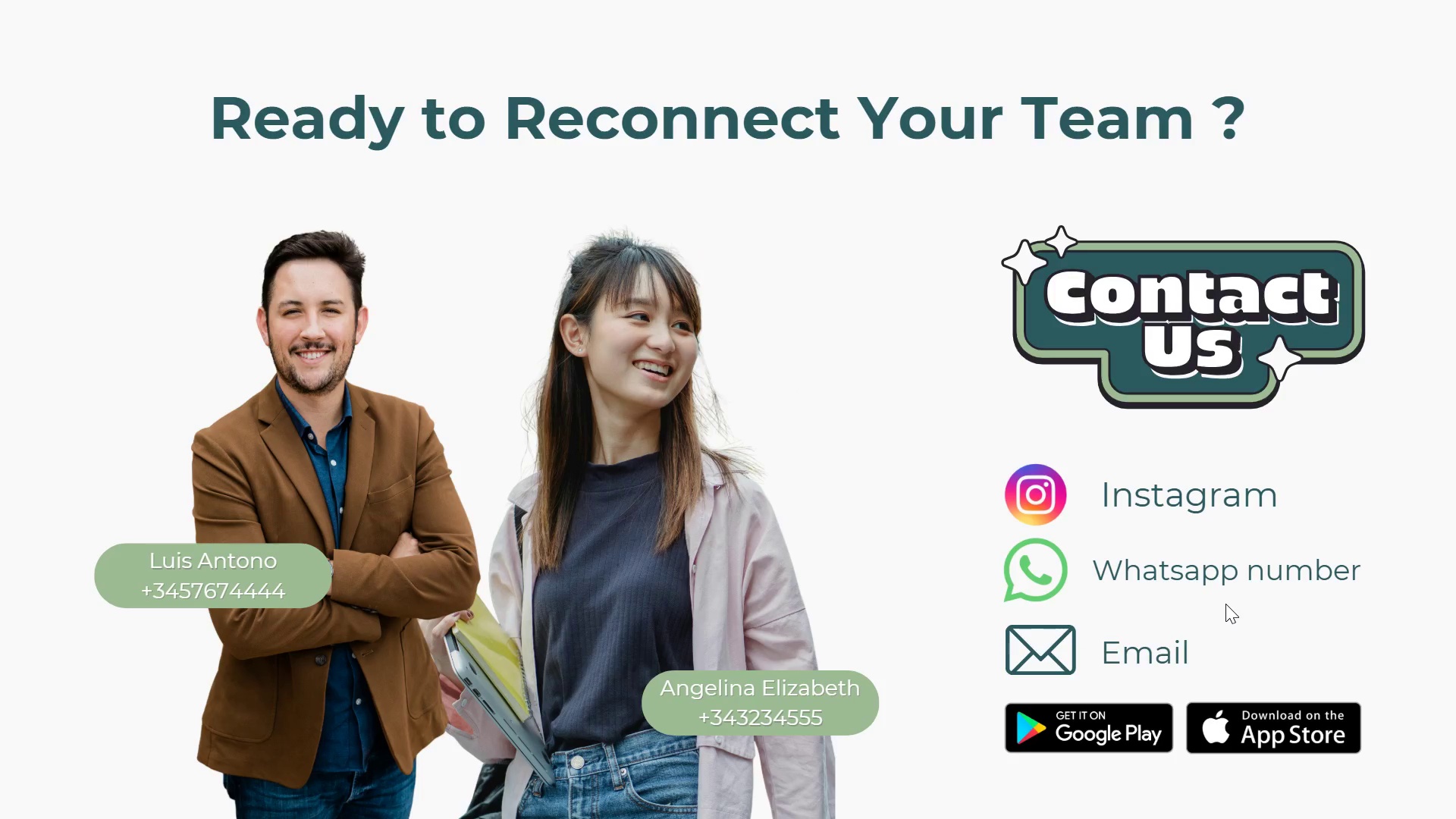 
key(ArrowLeft)
 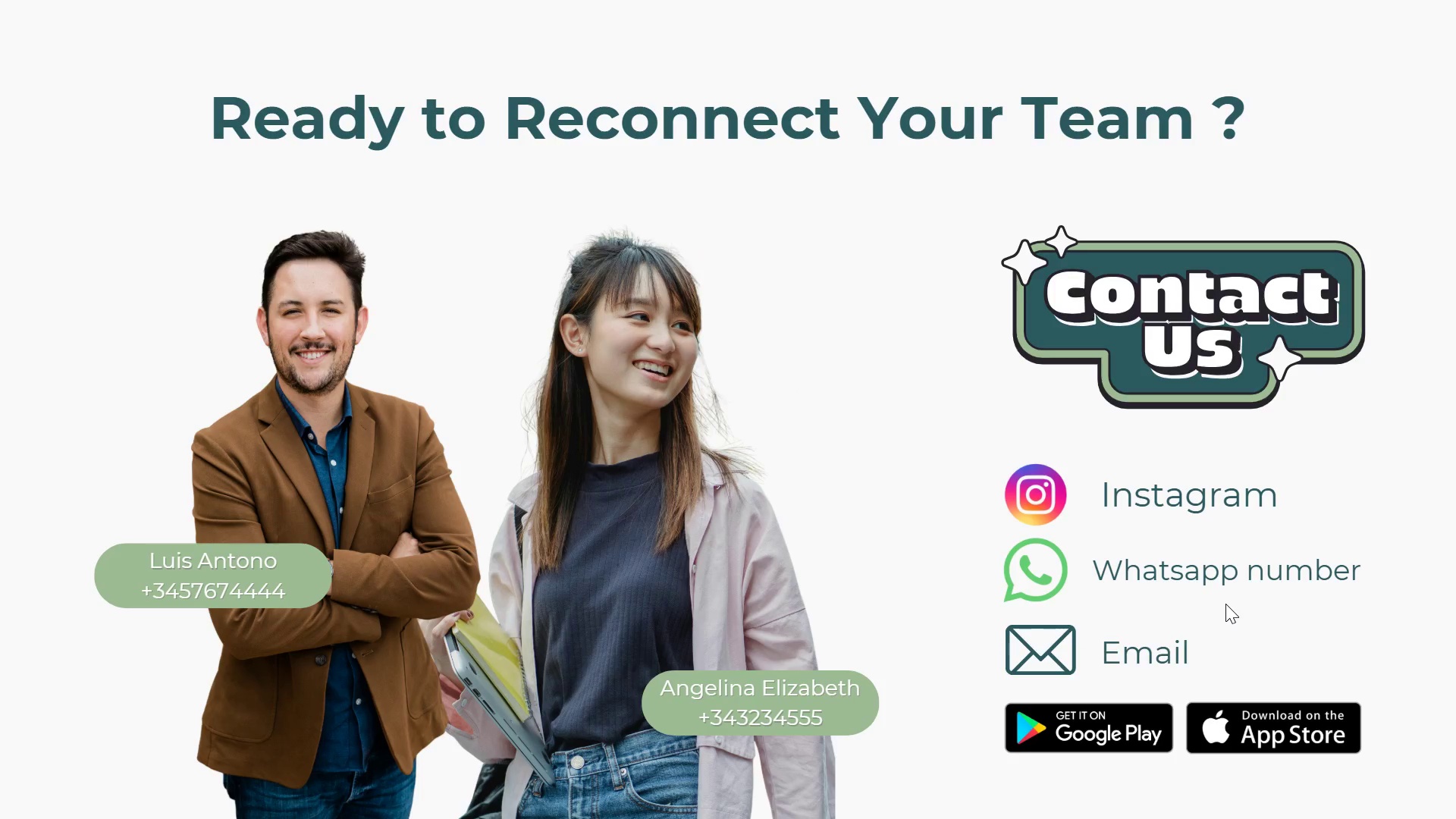 
key(ArrowLeft)
 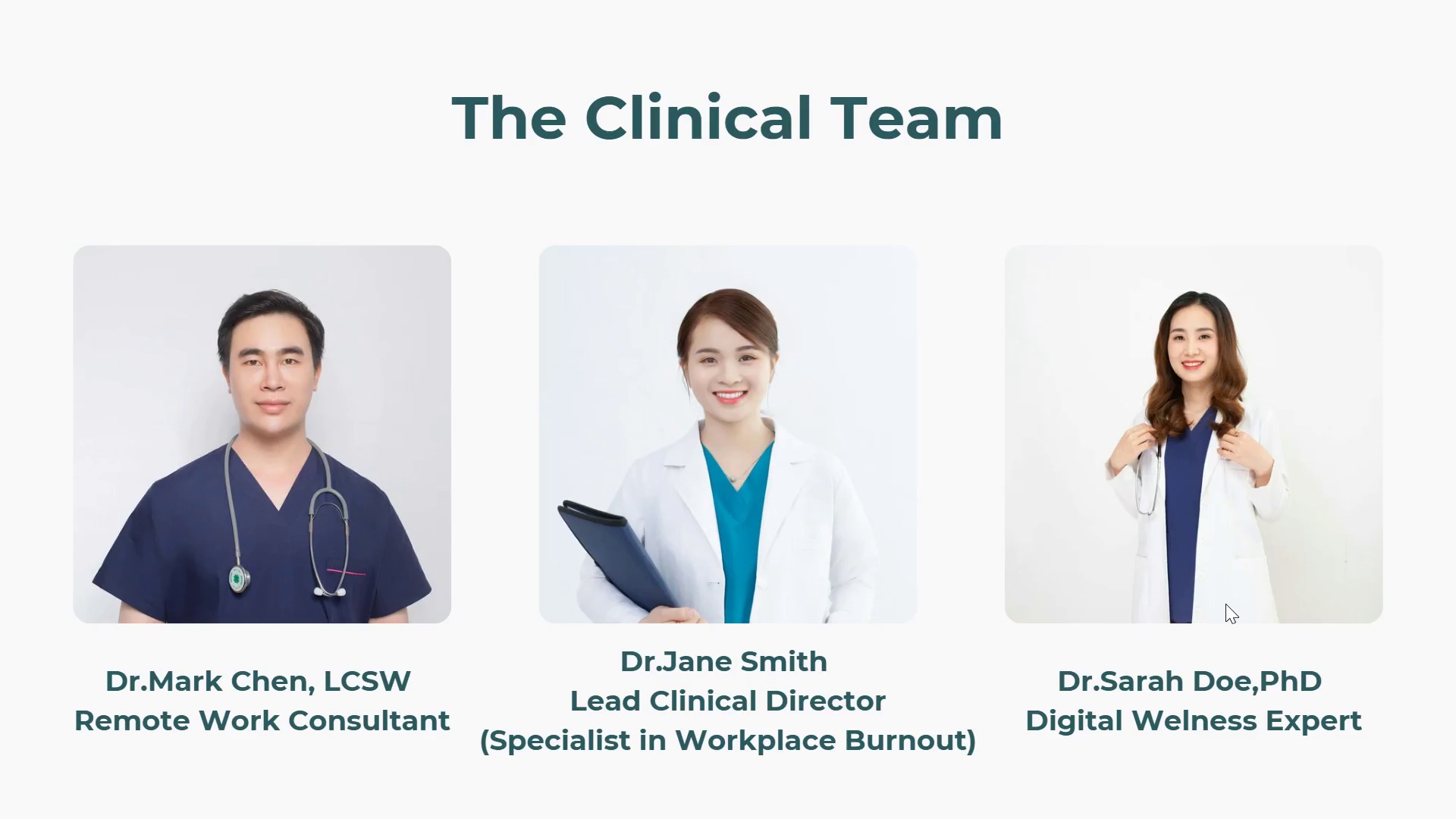 
key(ArrowLeft)
 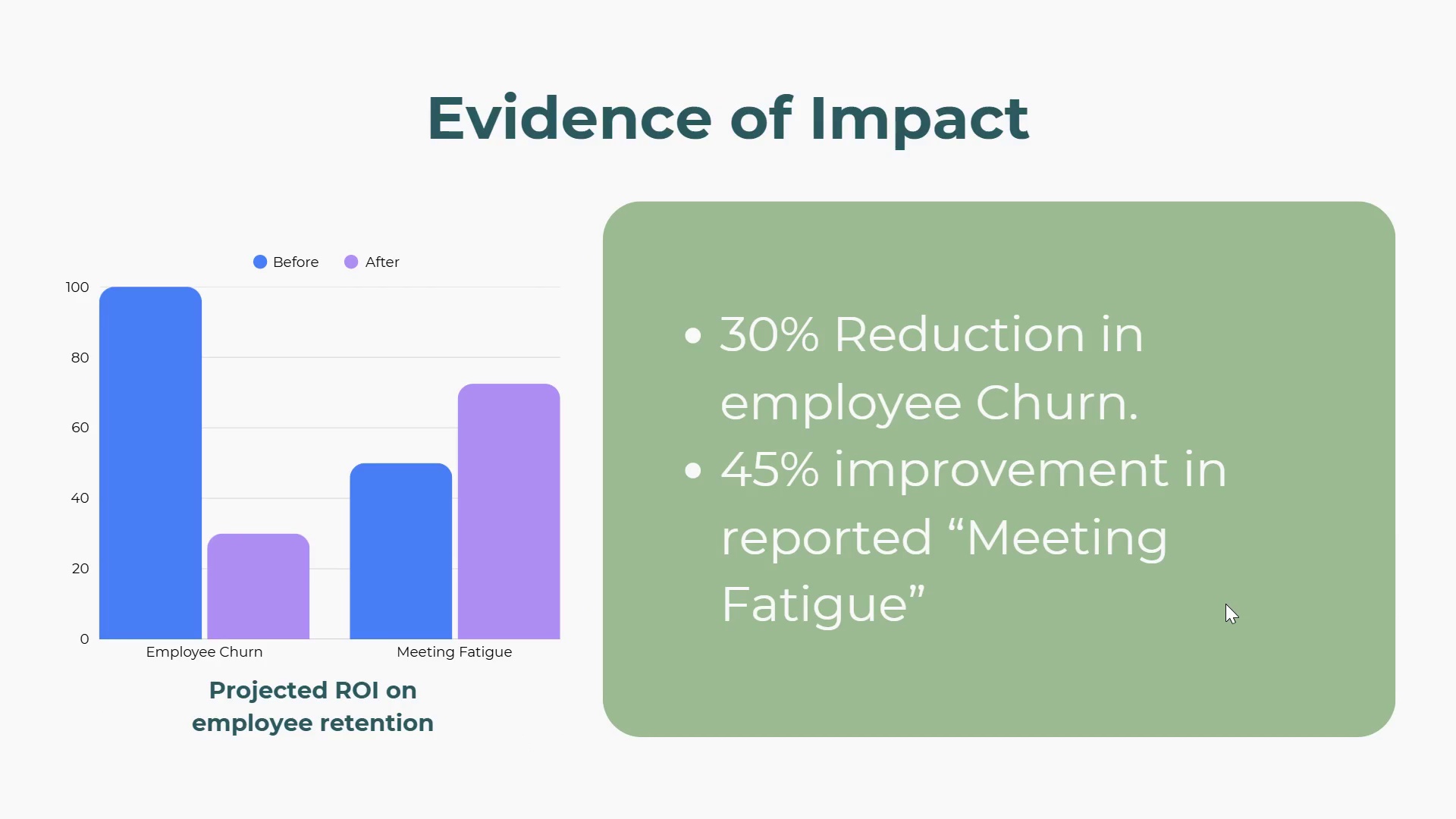 
key(ArrowRight)
 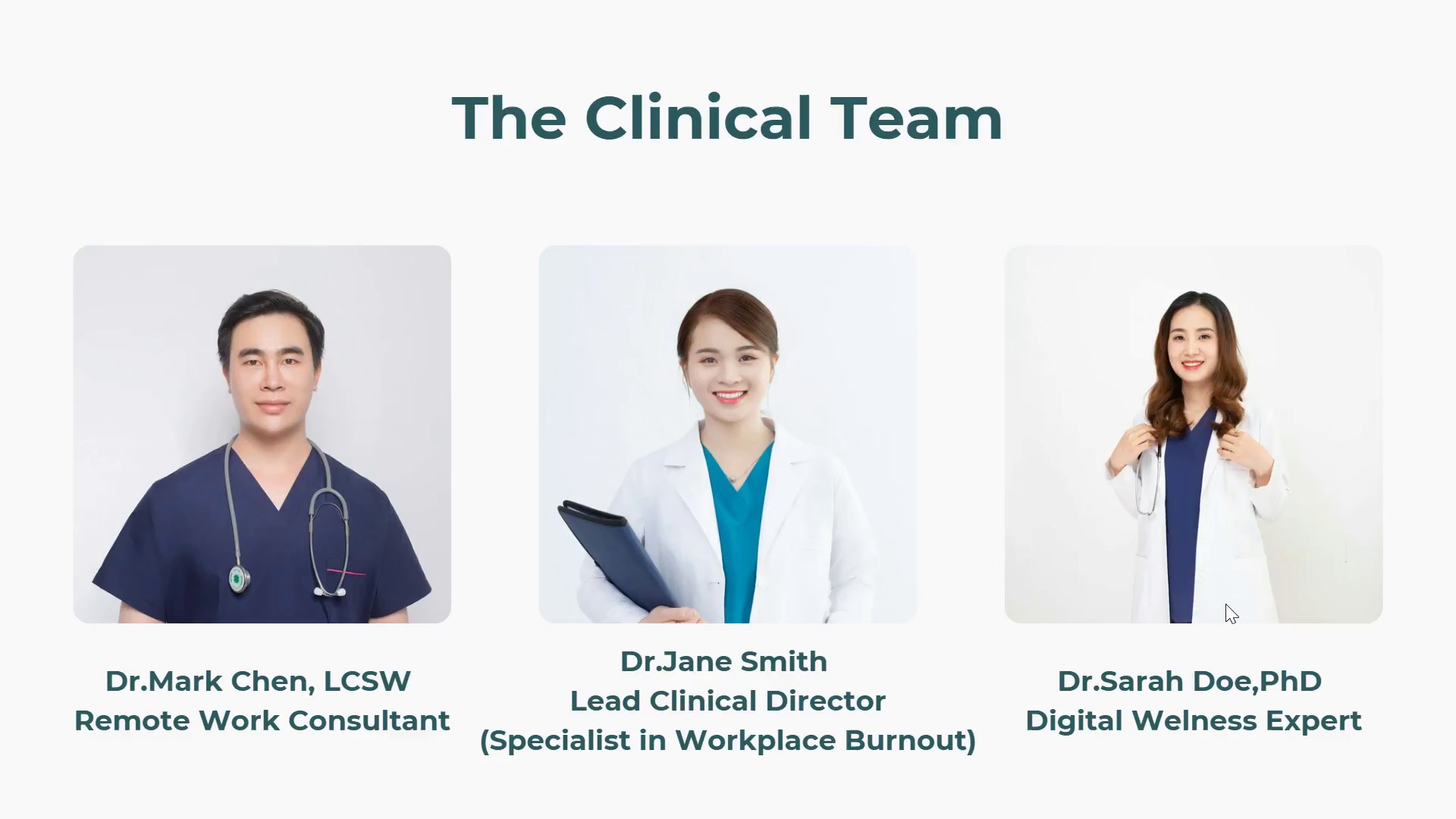 
key(ArrowRight)
 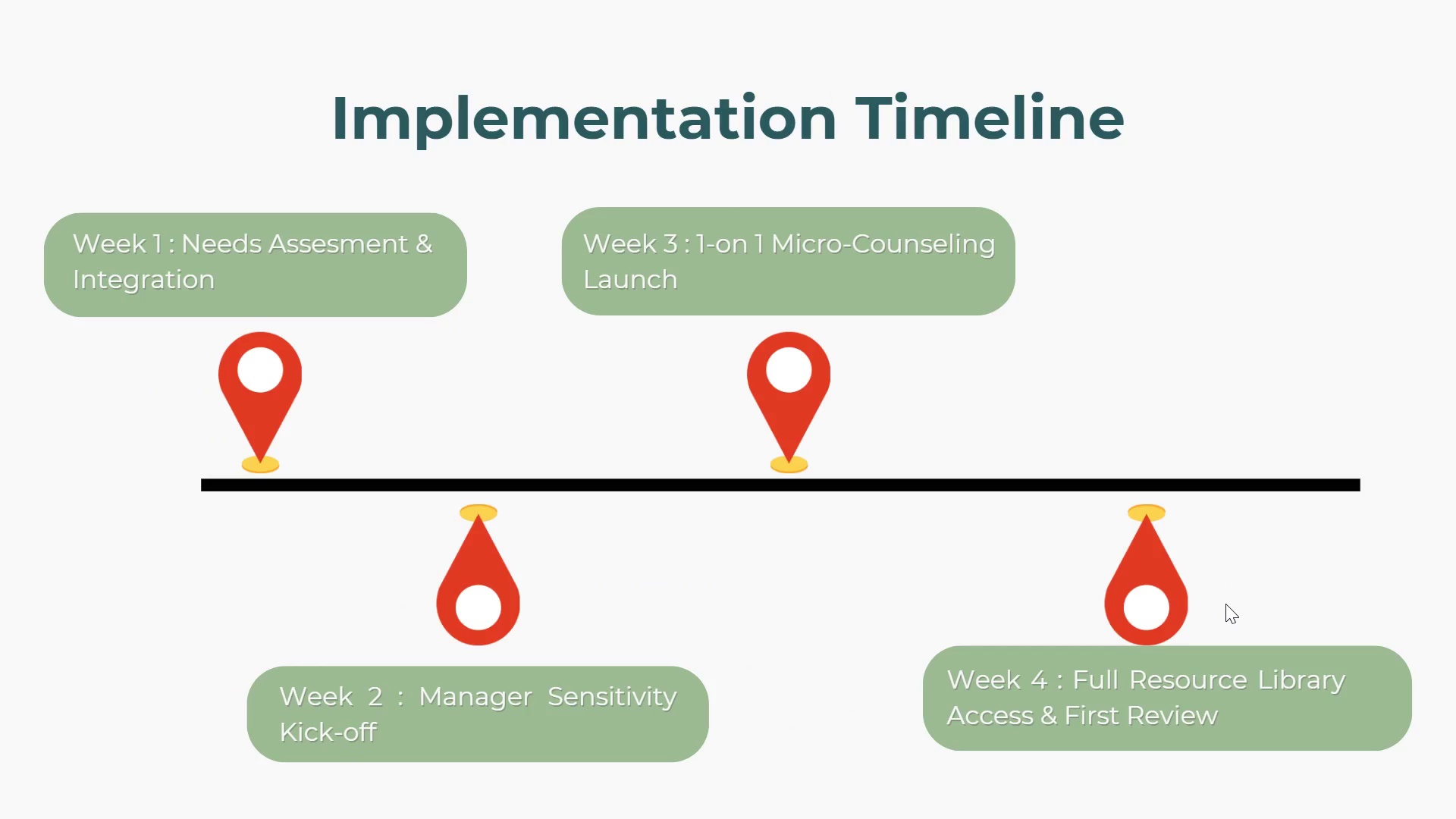 
key(ArrowLeft)
 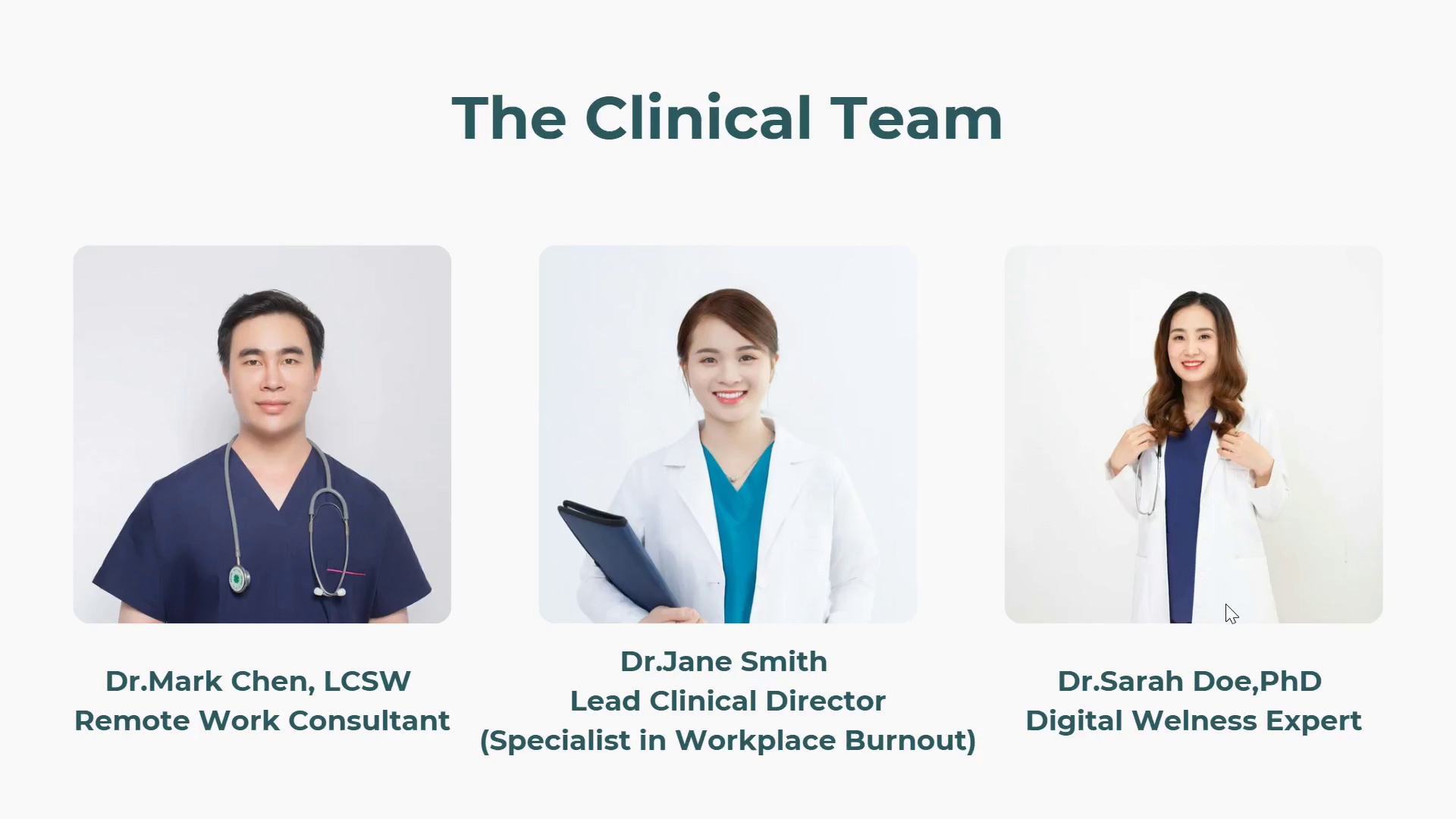 
key(ArrowLeft)
 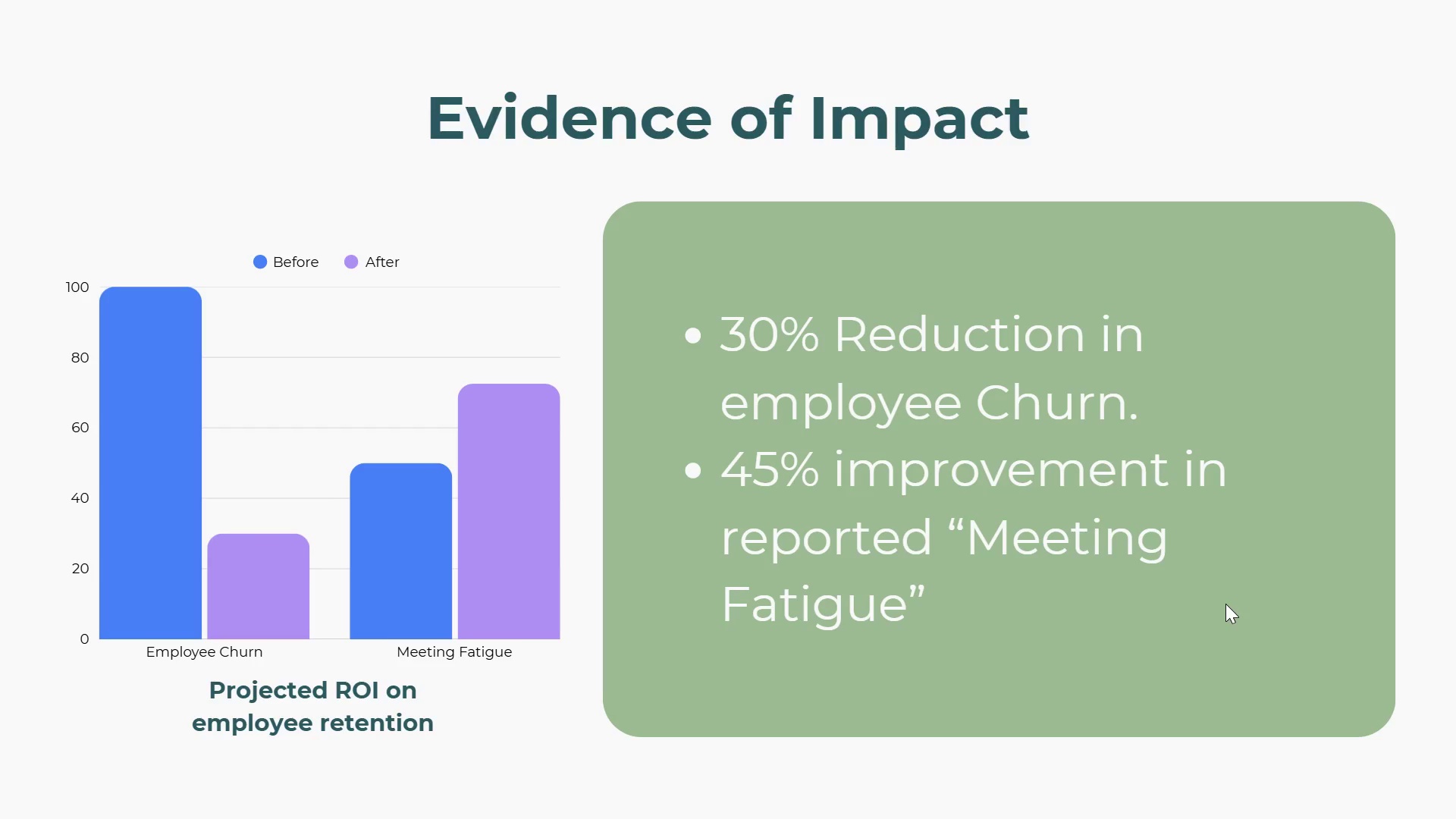 
key(ArrowRight)
 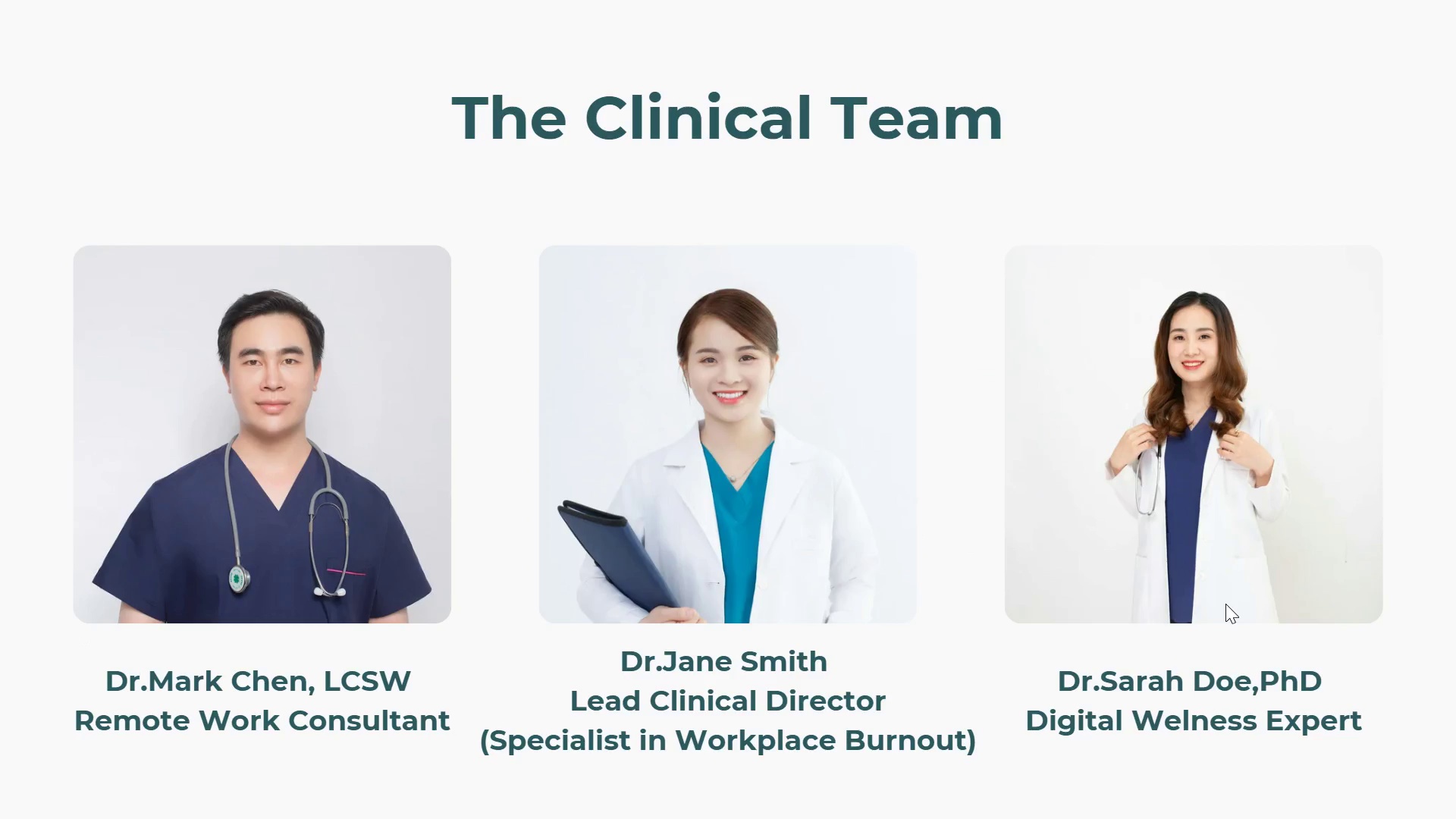 
key(ArrowLeft)
 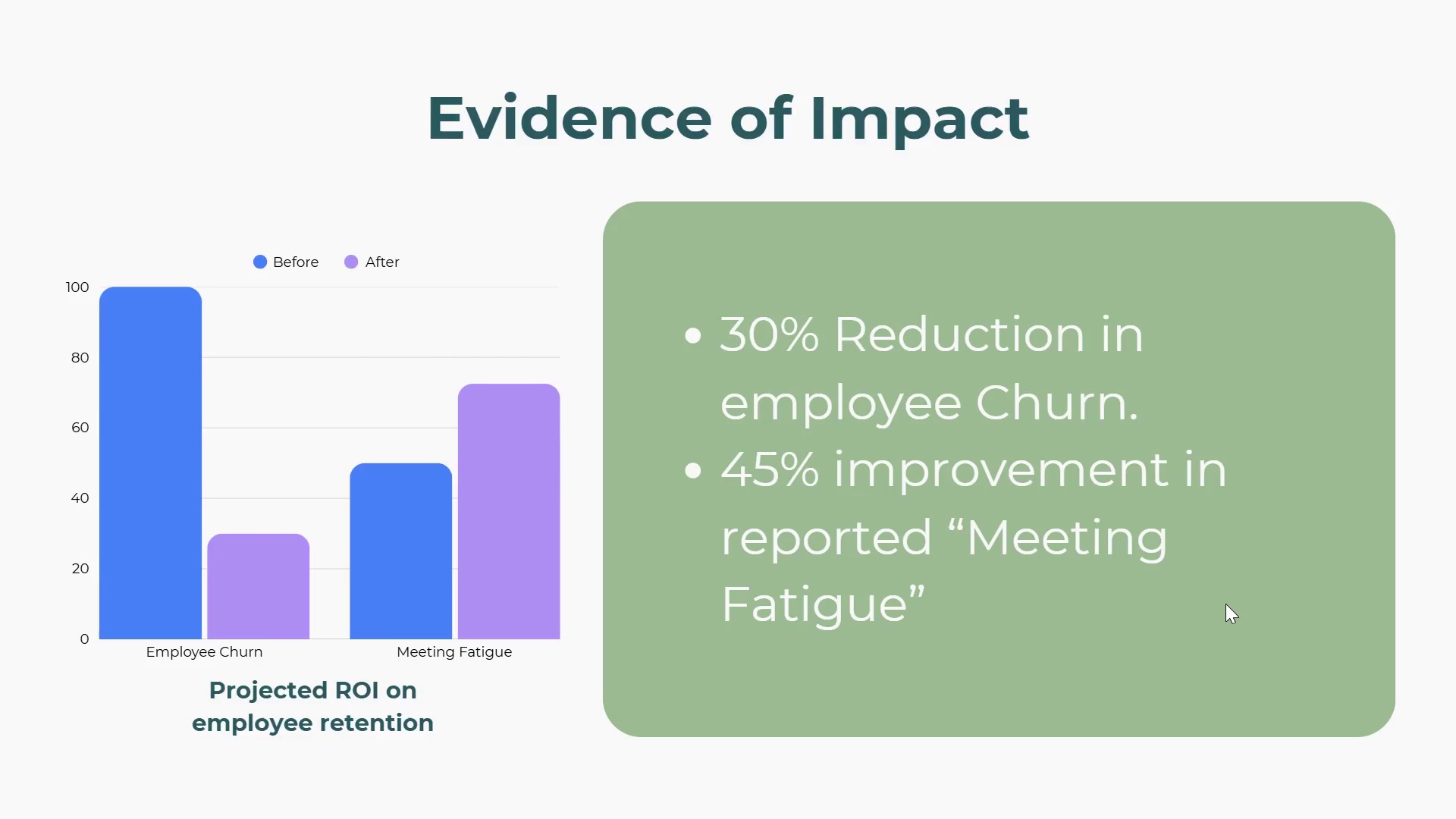 
key(ArrowLeft)
 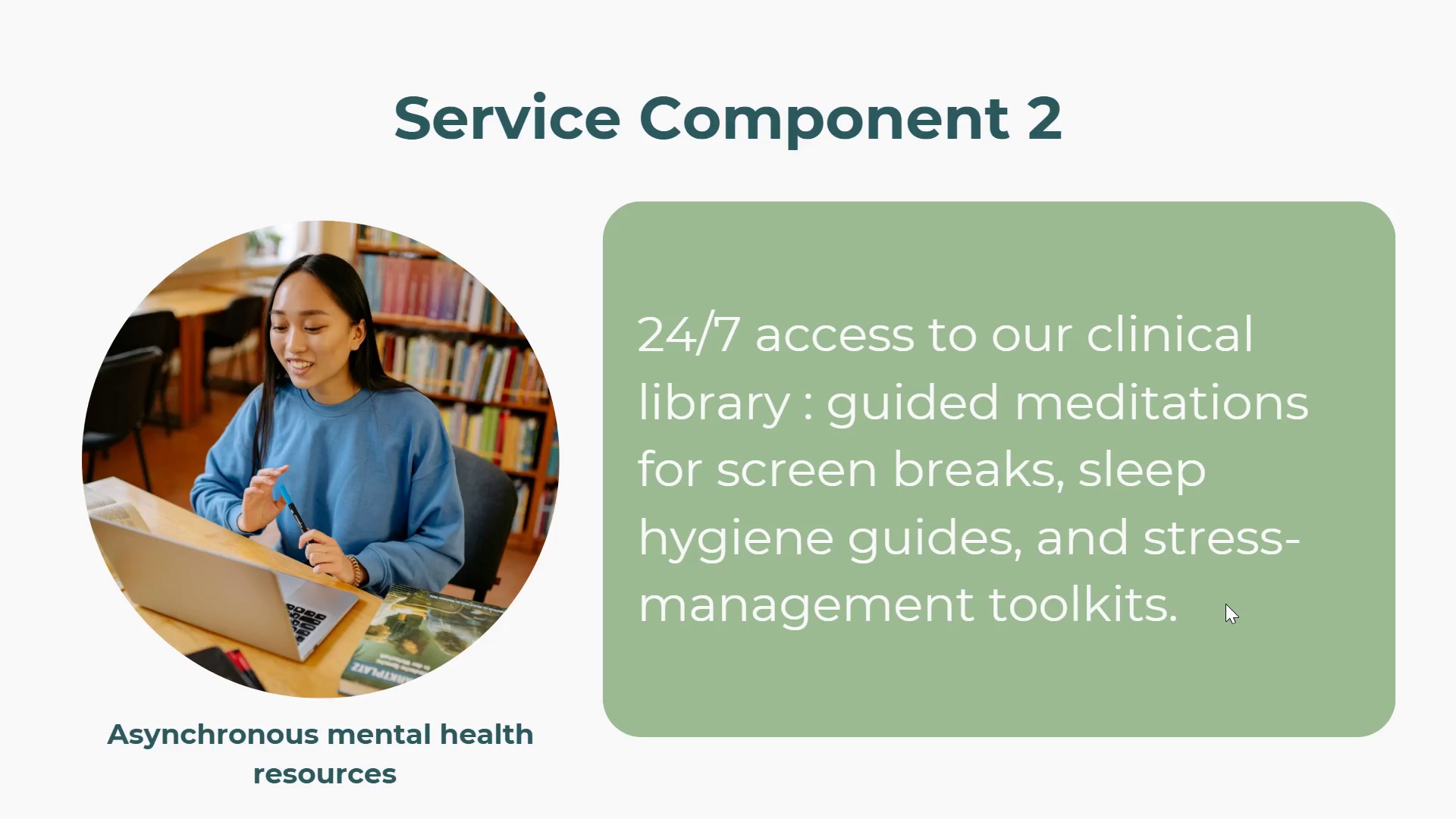 
key(ArrowLeft)
 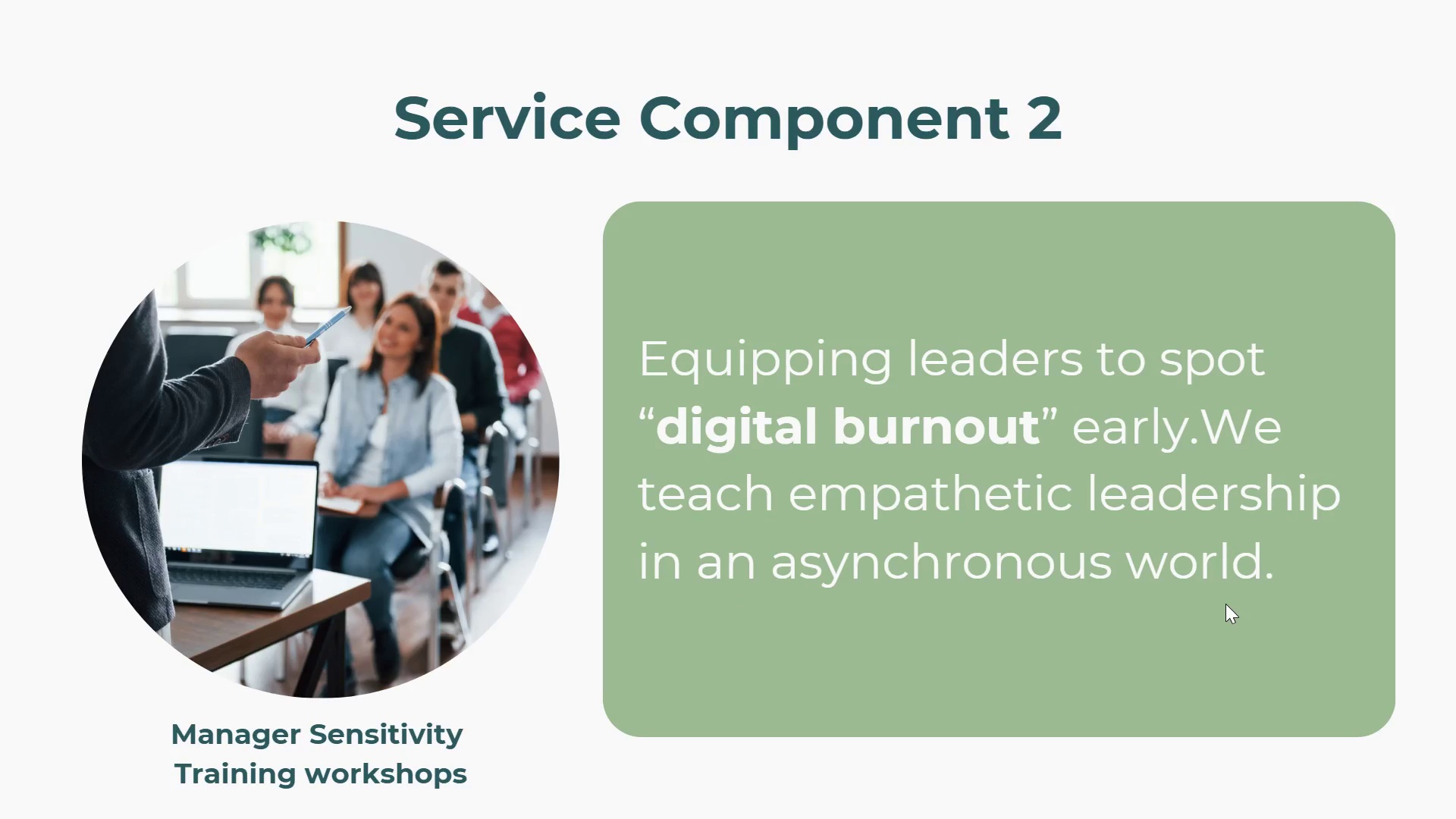 
key(ArrowLeft)
 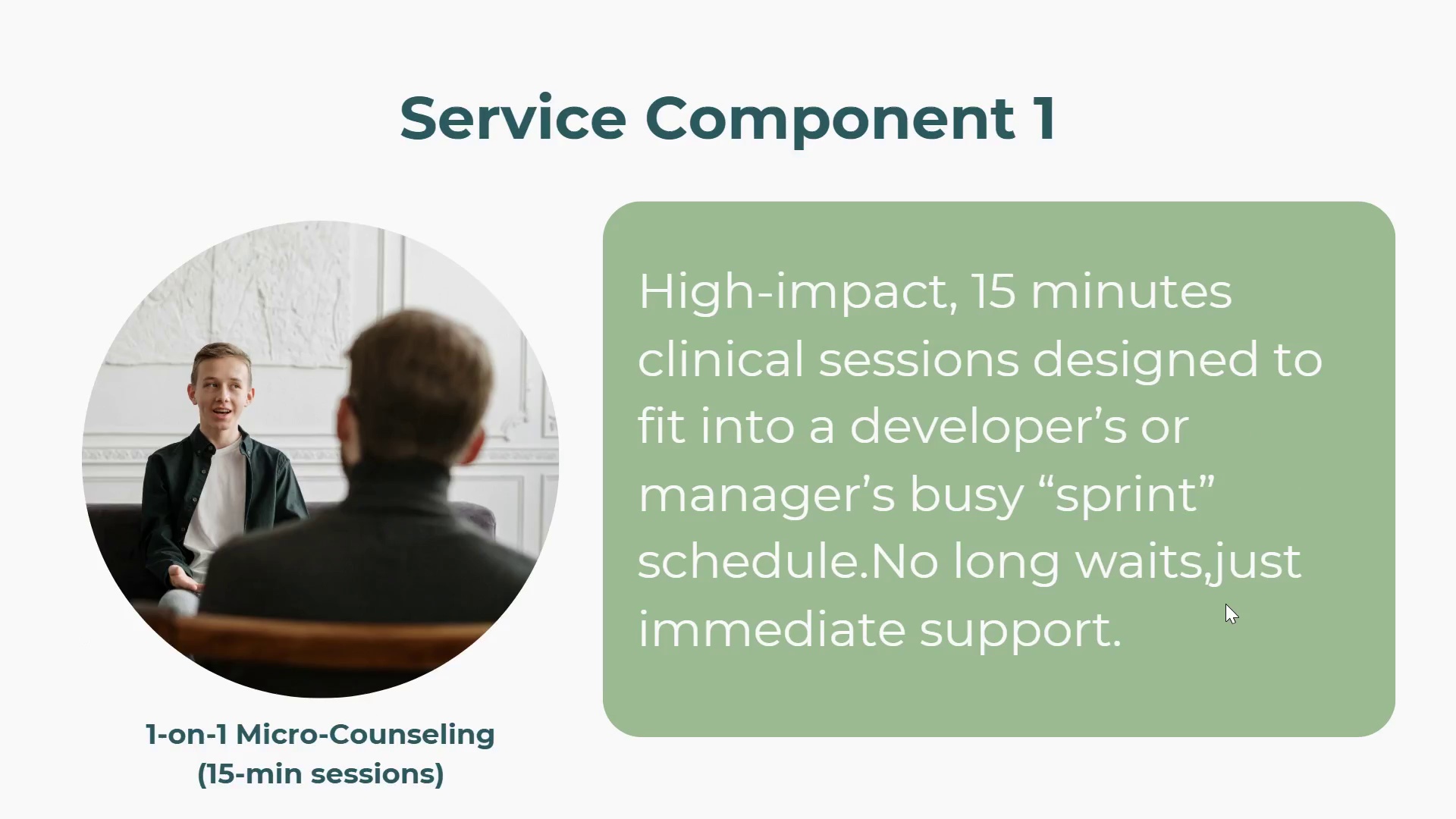 
key(ArrowLeft)
 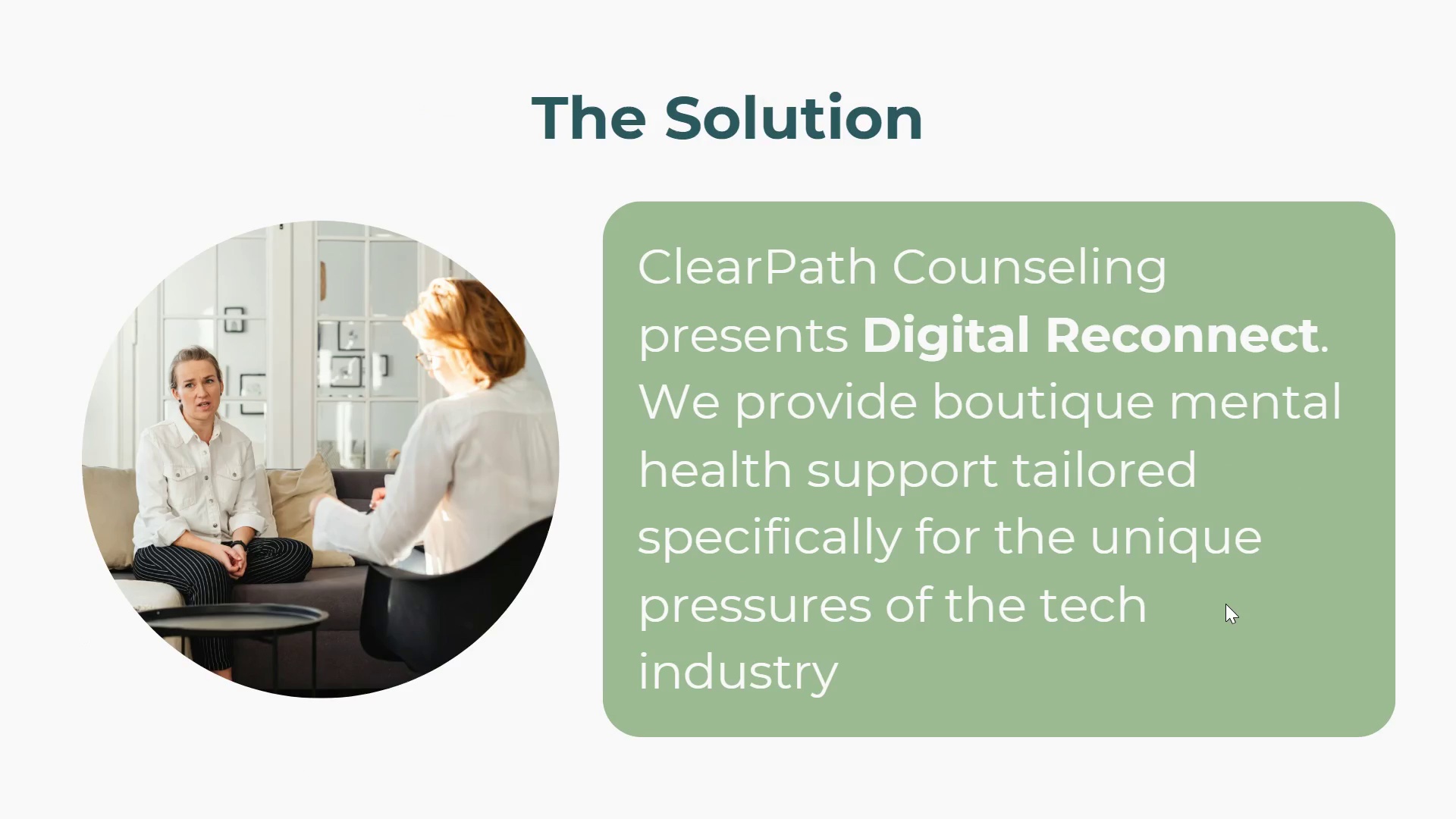 
wait(12.92)
 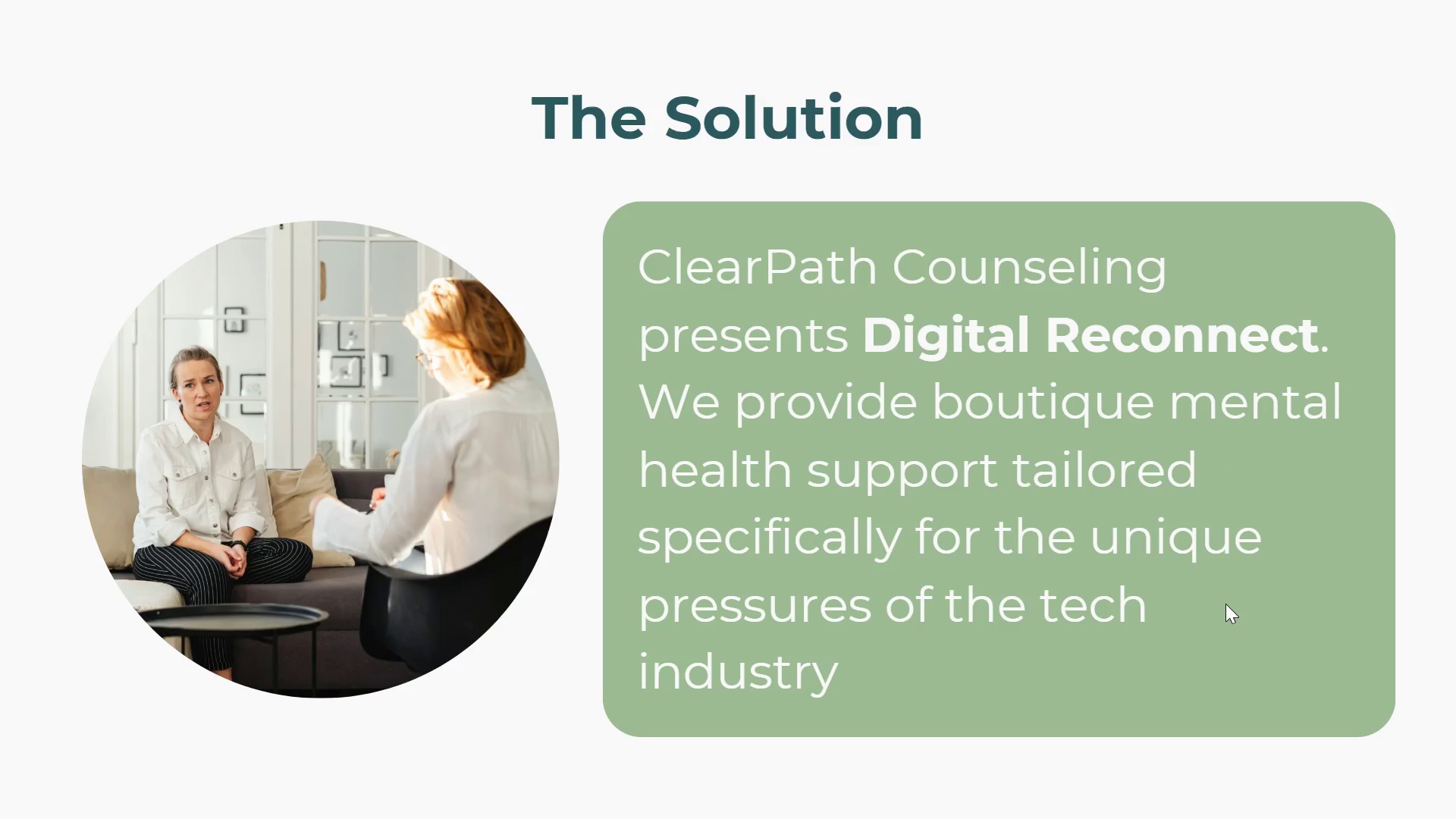 
key(Escape)
 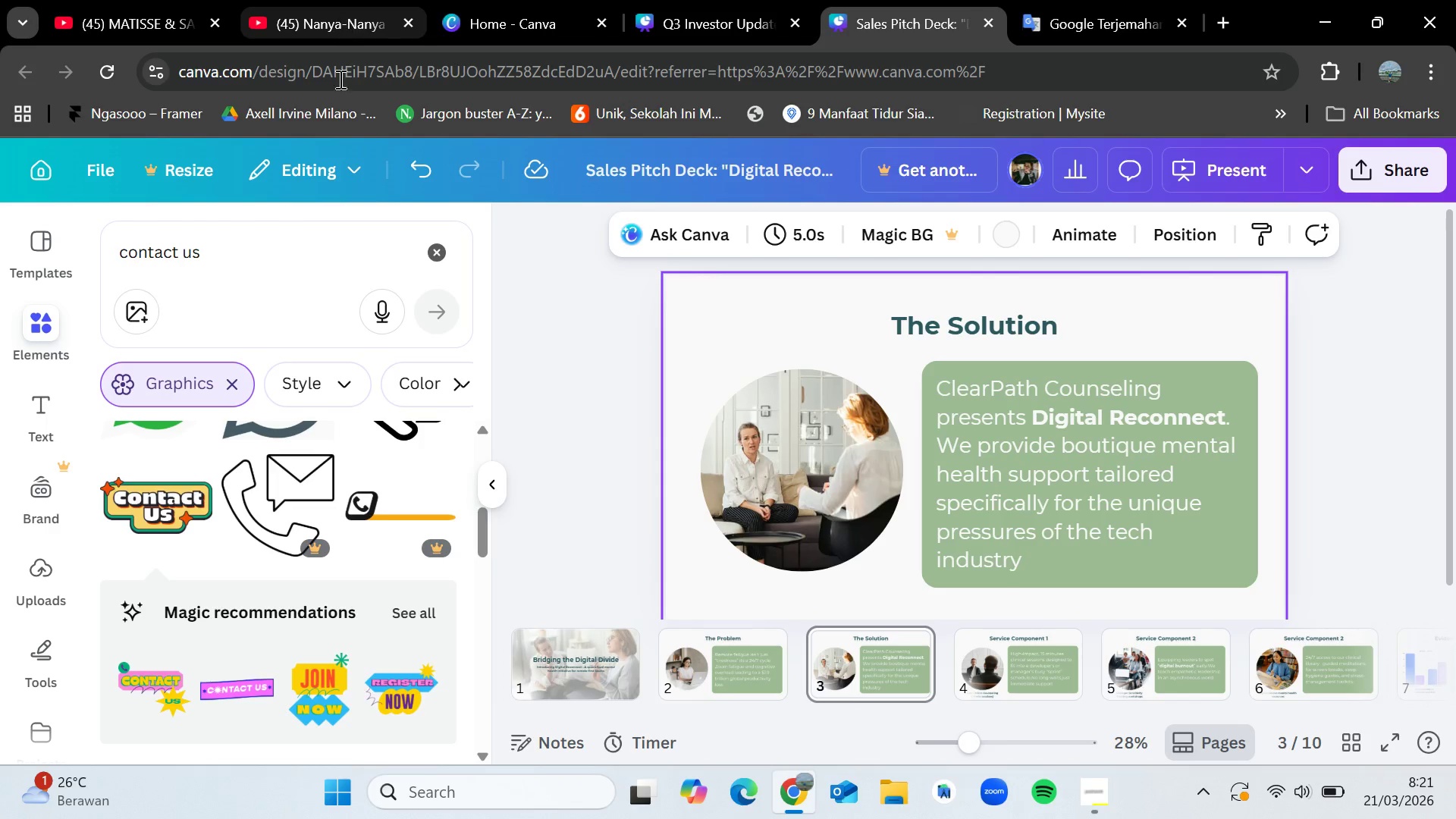 
left_click([320, 0])
 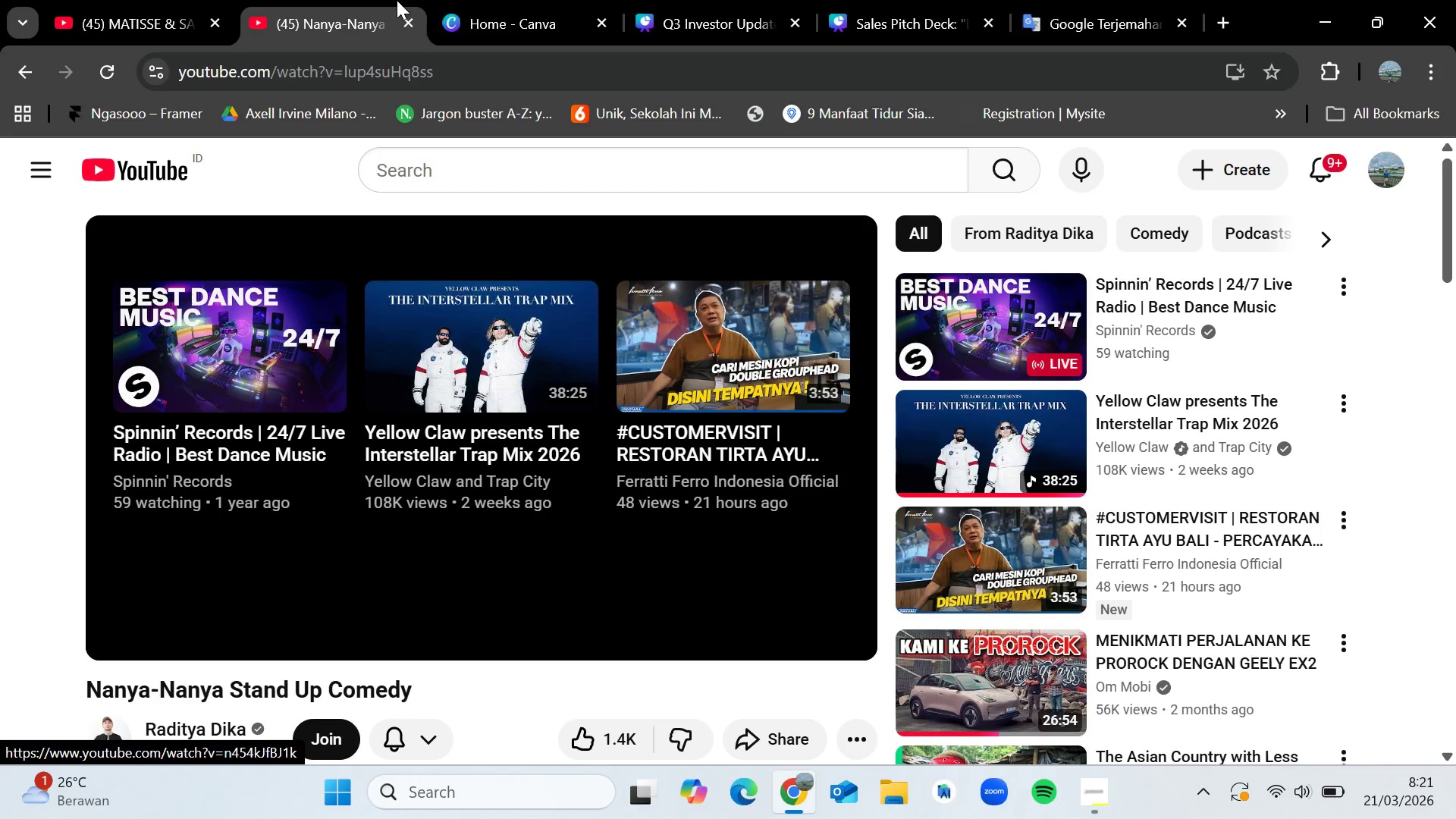 
left_click([411, 28])
 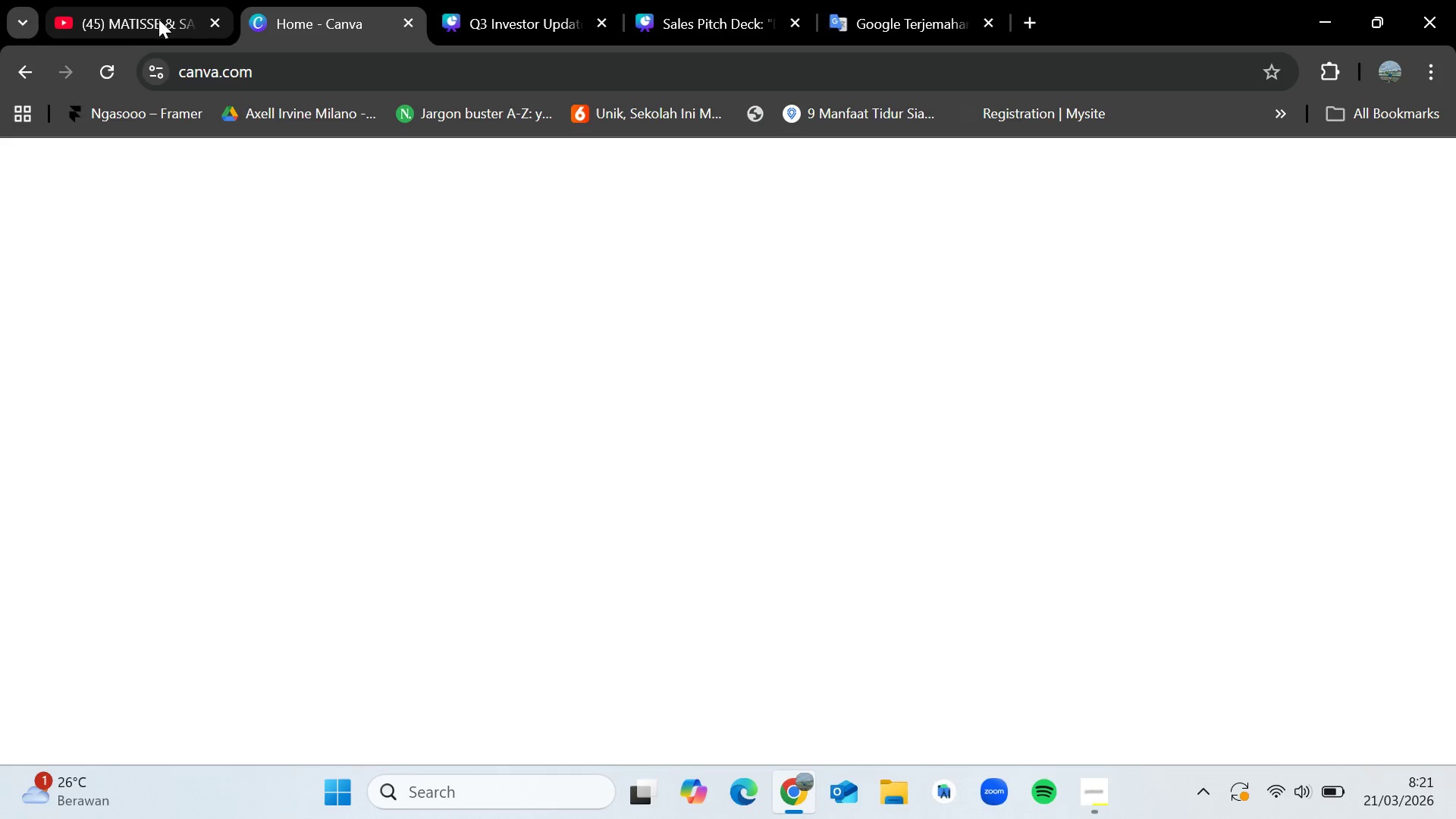 
left_click([158, 20])
 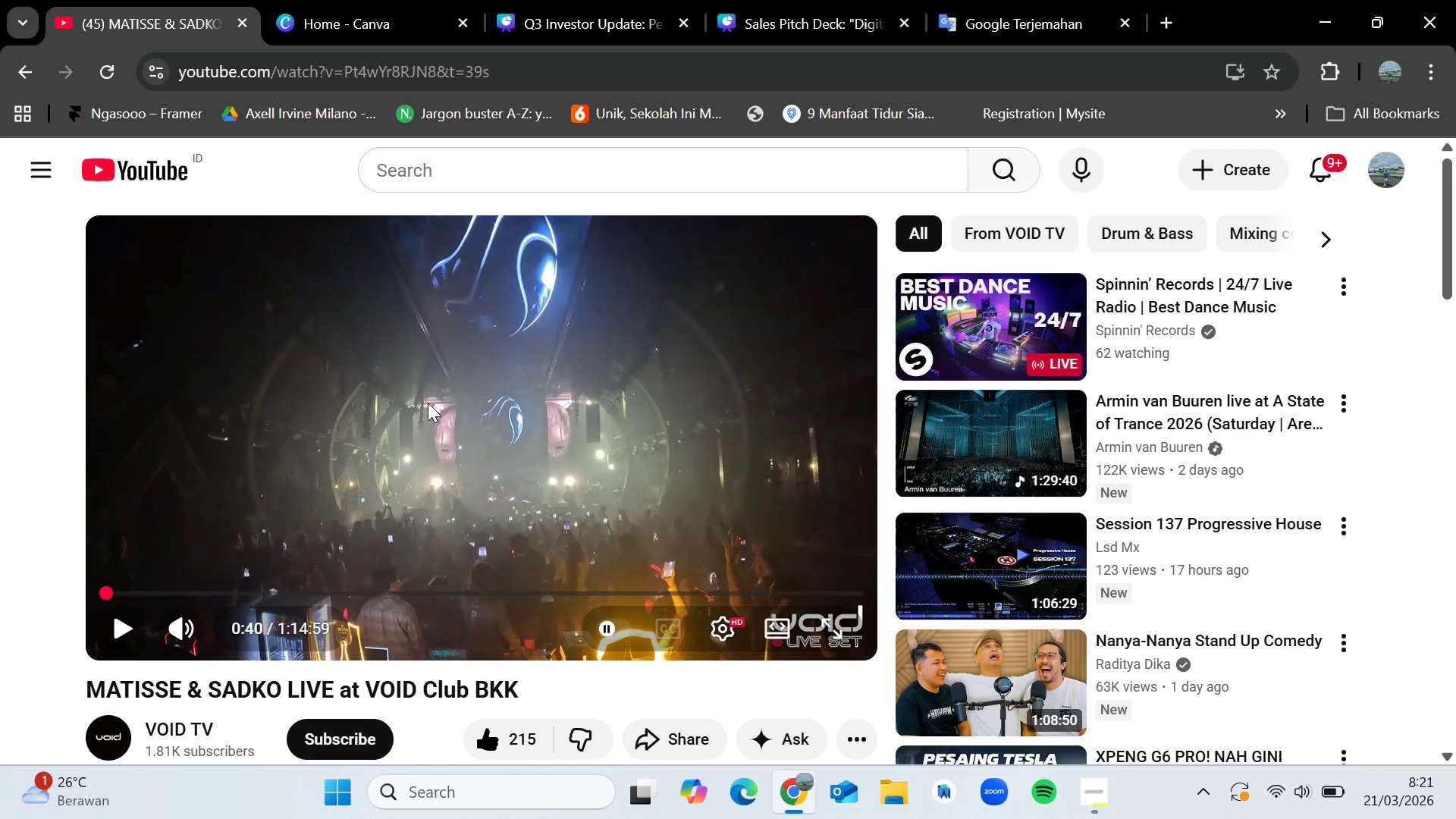 
left_click([428, 403])
 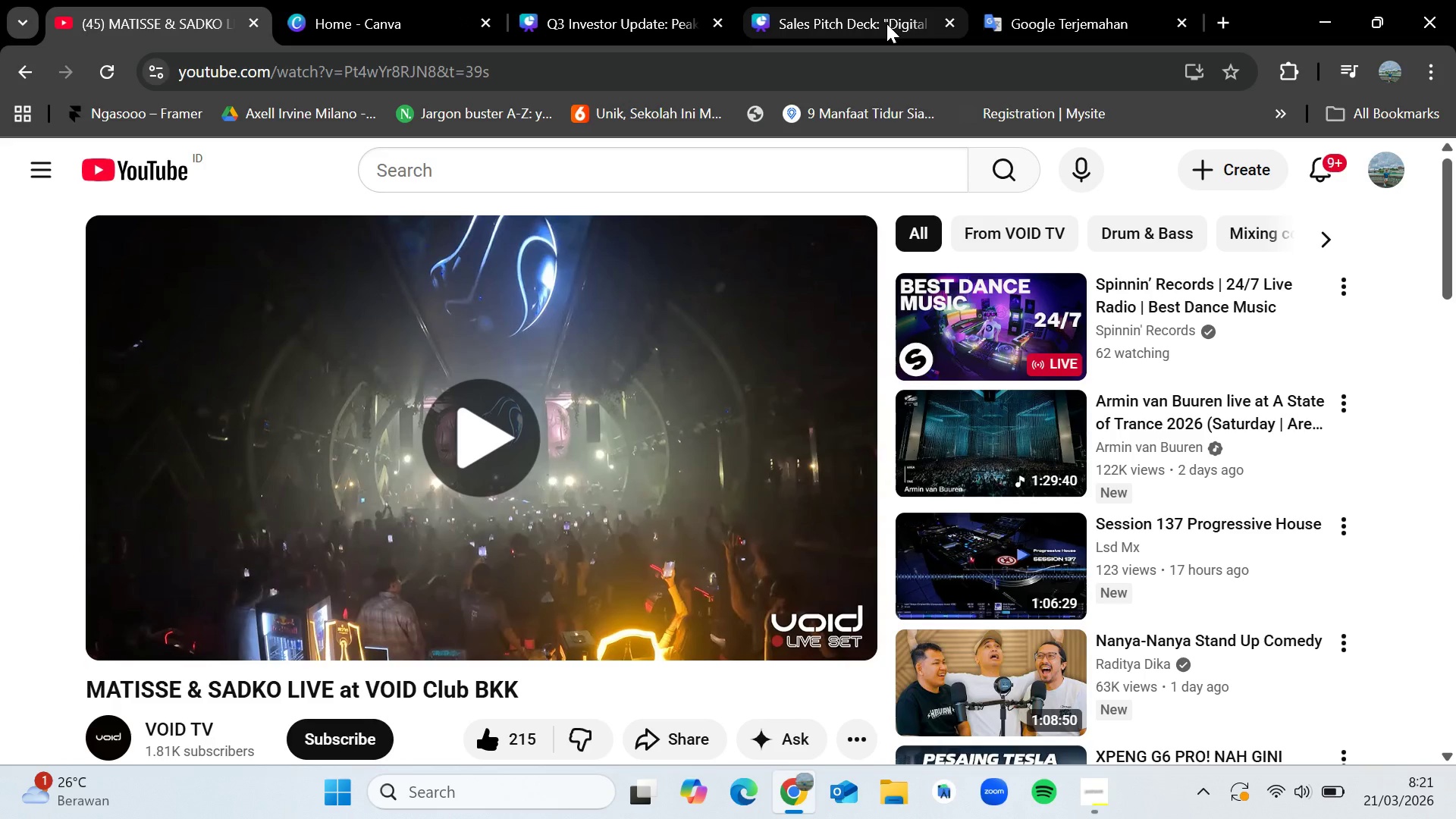 
left_click([908, 0])
 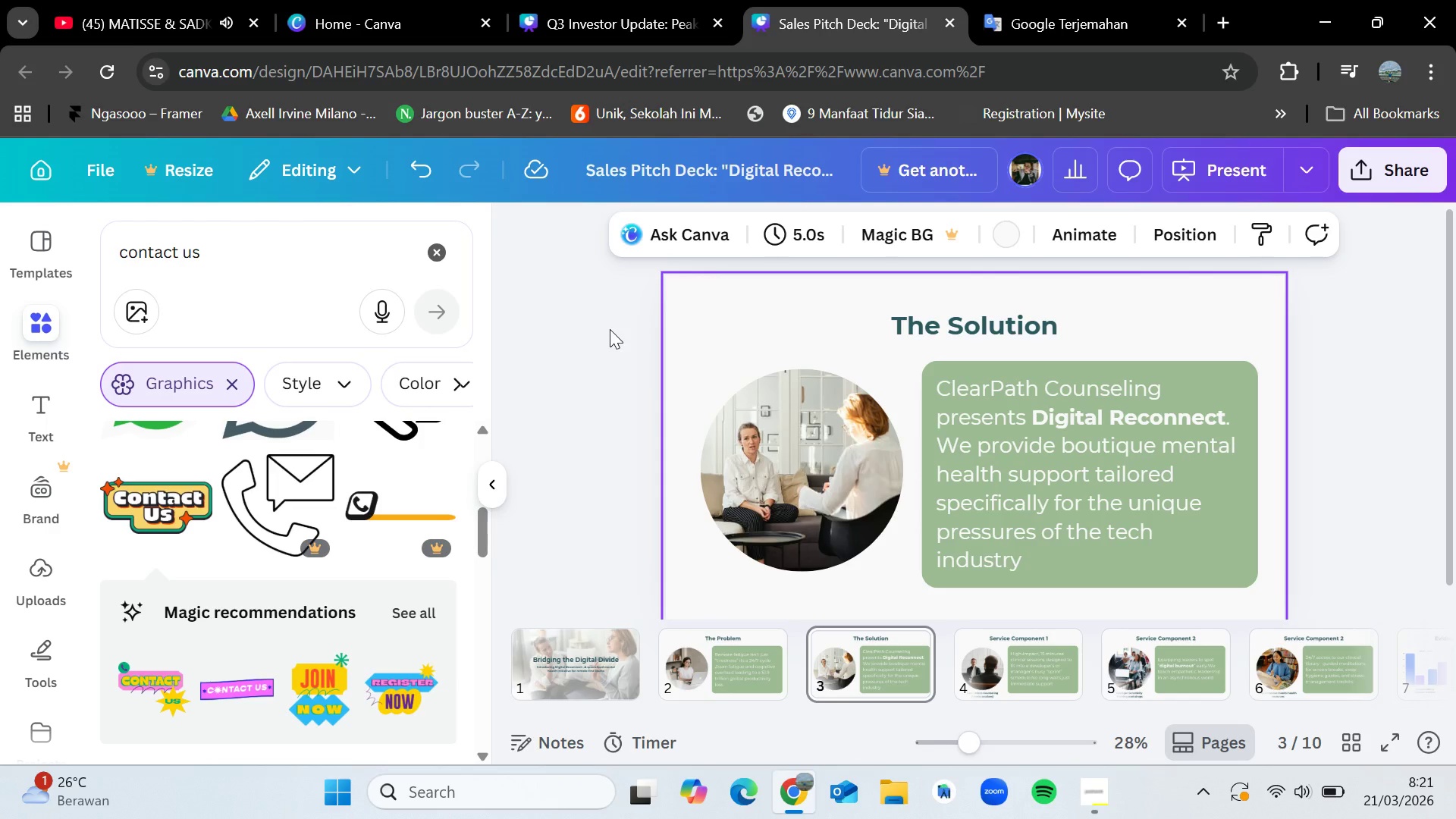 
left_click([614, 378])
 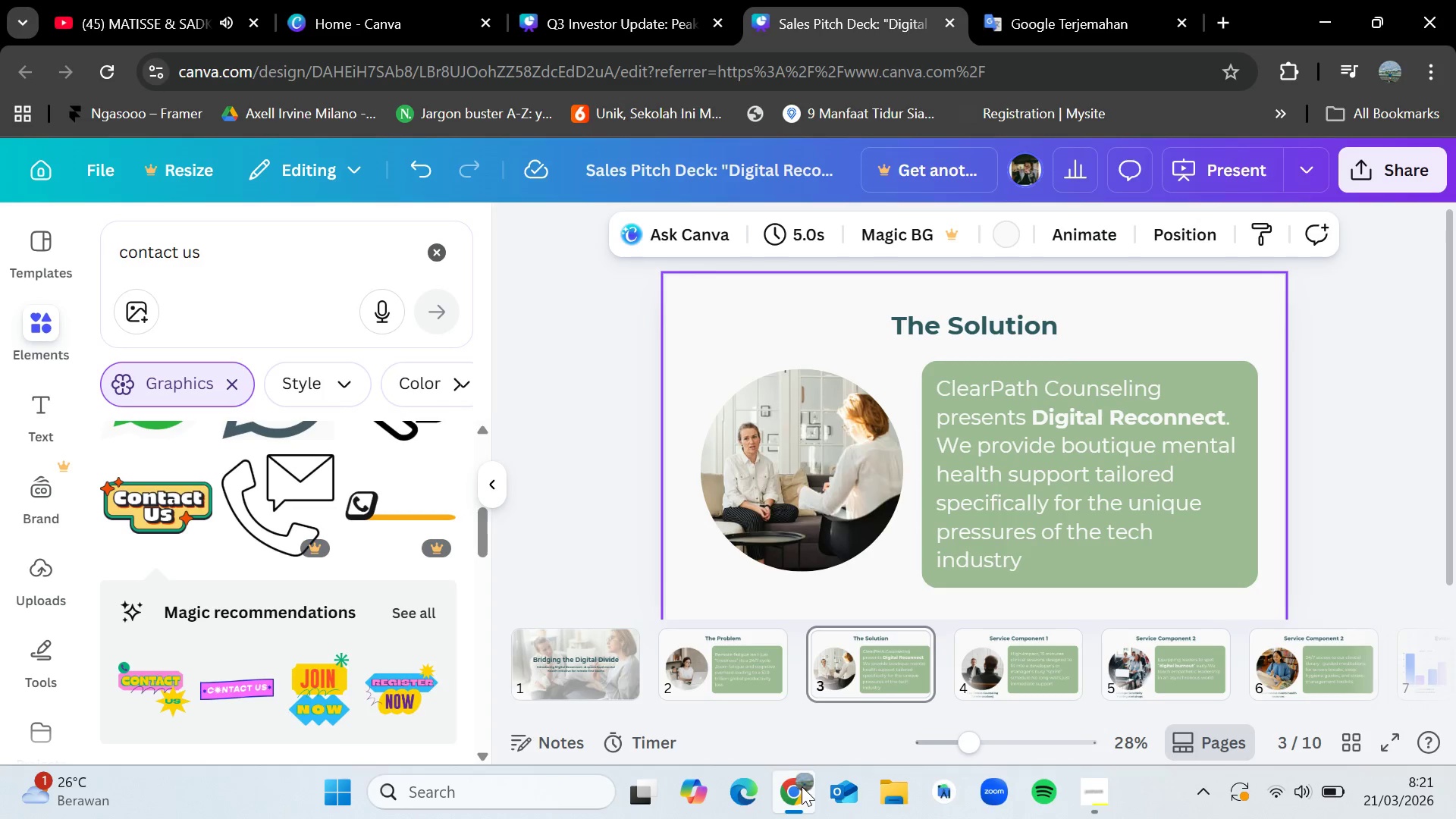 
left_click([637, 391])
 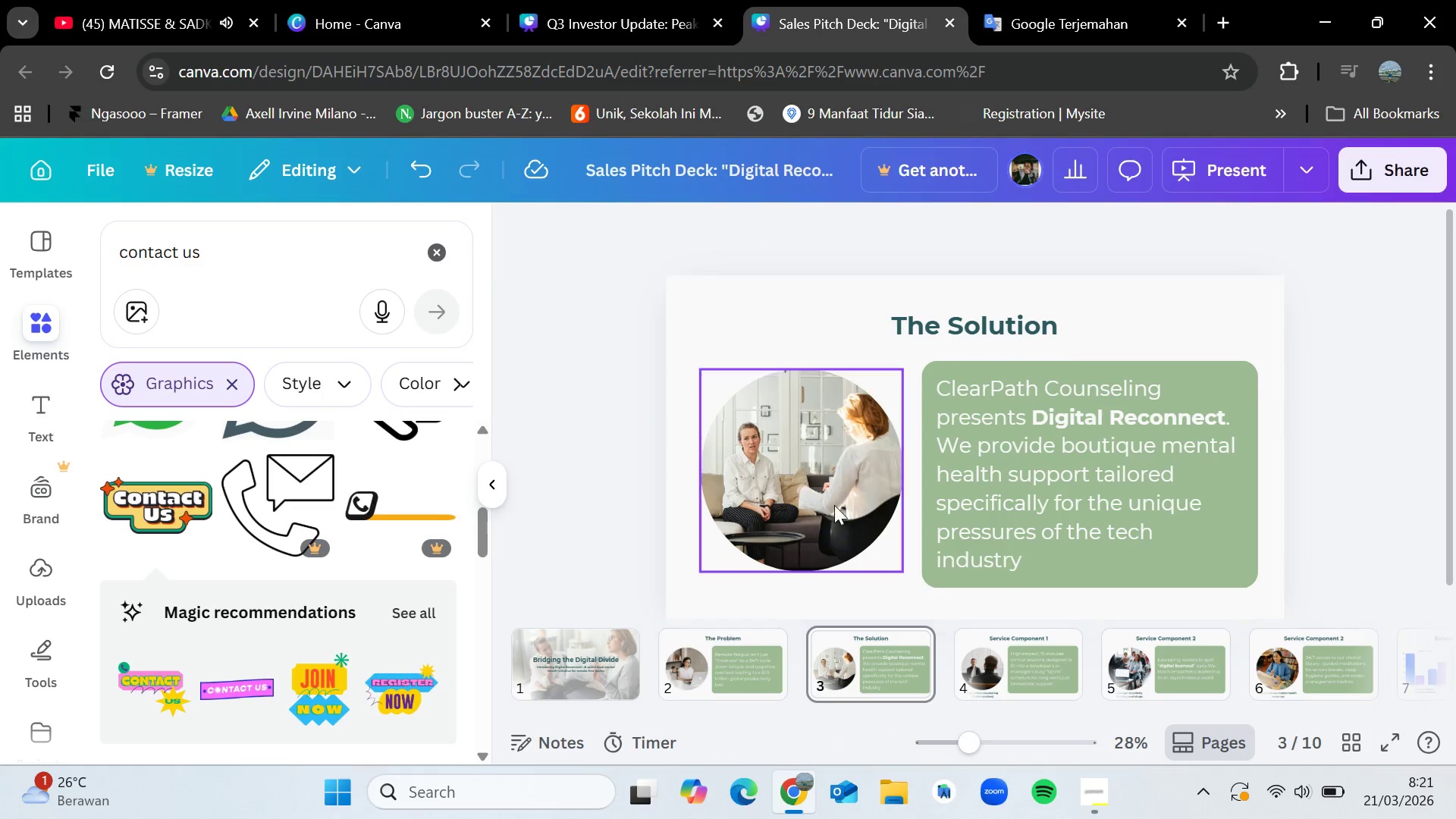 
scroll: coordinate [877, 509], scroll_direction: down, amount: 2.0
 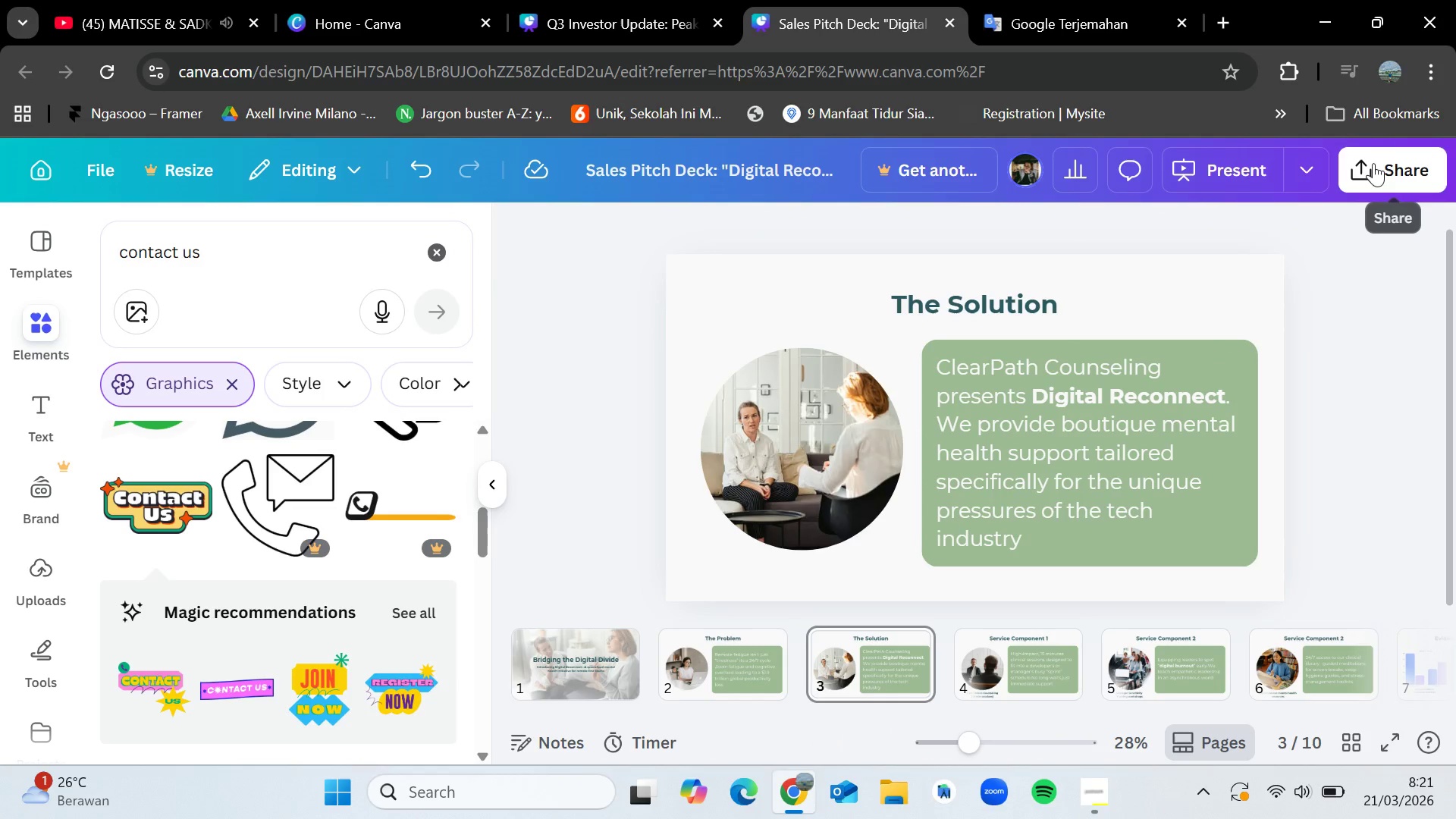 
left_click([1373, 163])
 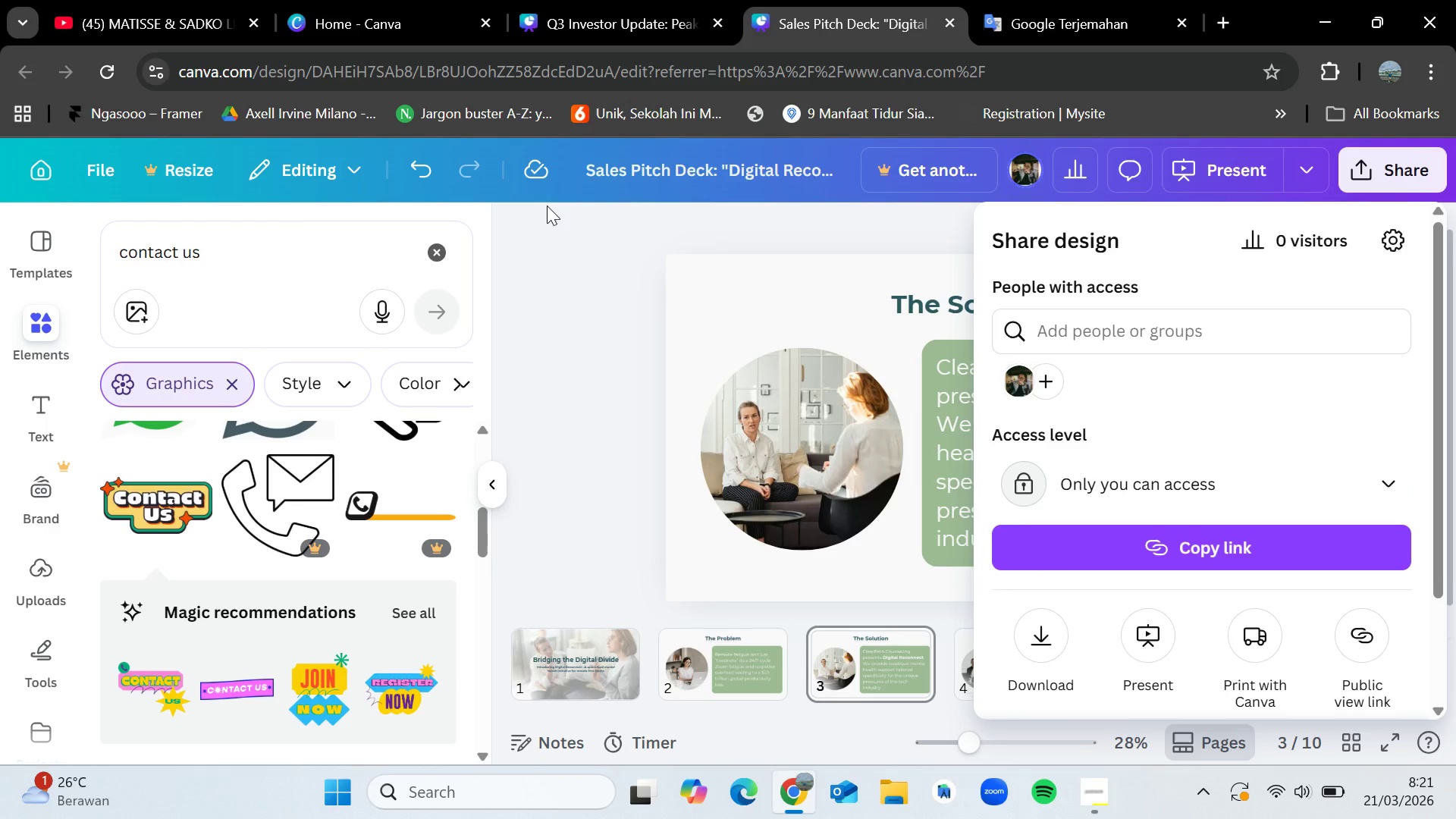 
mouse_move([190, 24])
 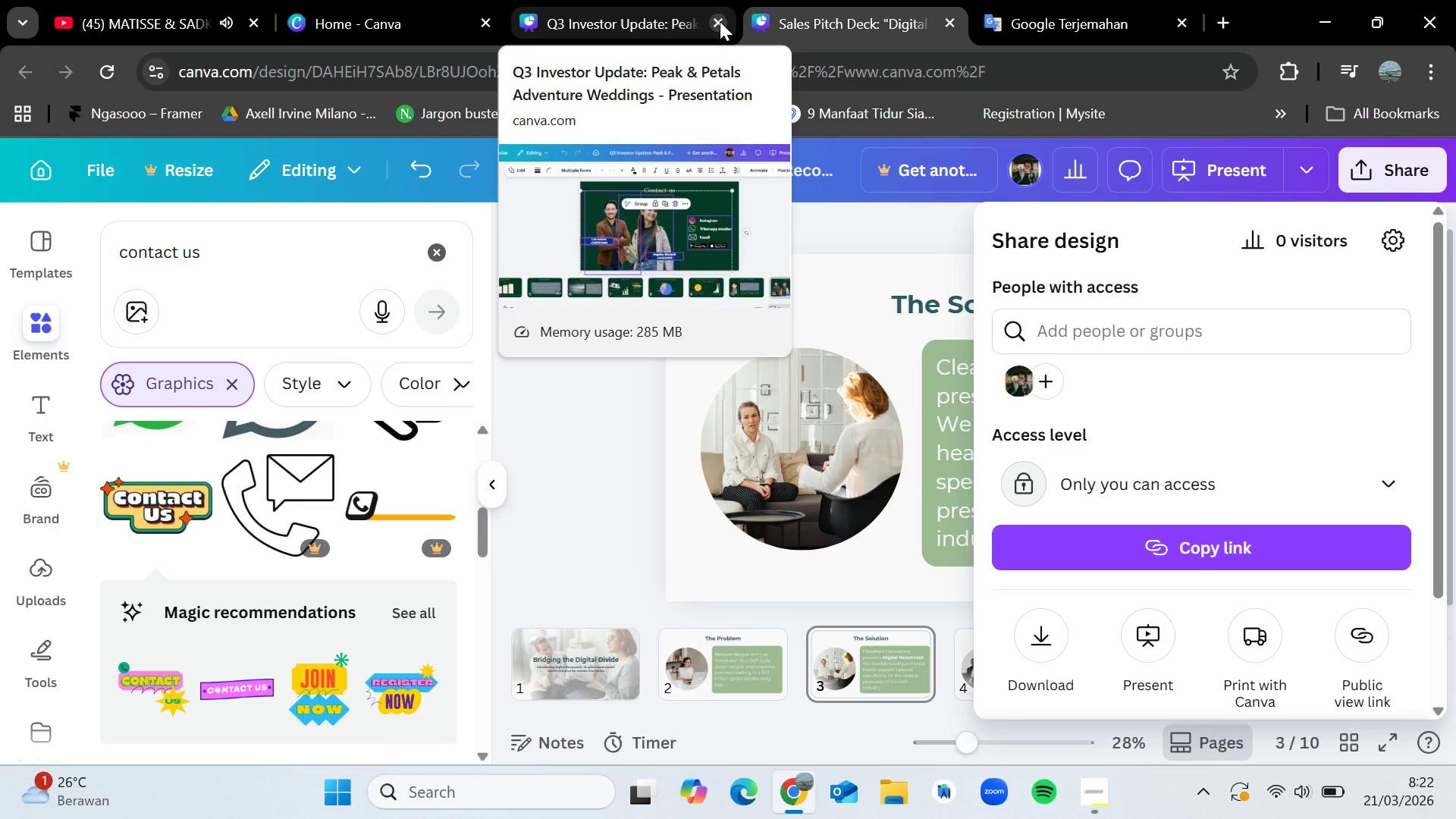 
left_click([720, 21])
 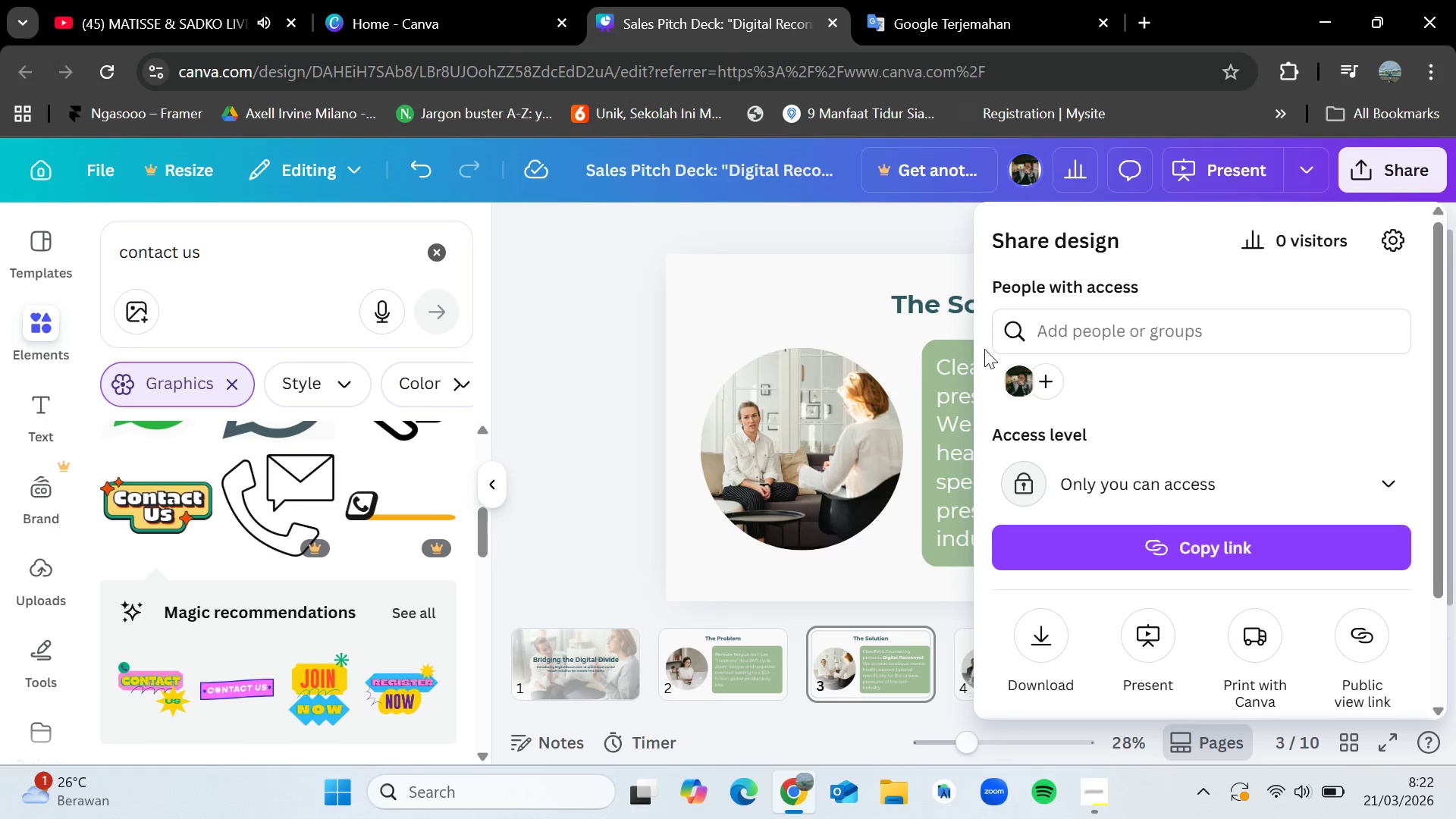 
scroll: coordinate [1197, 532], scroll_direction: down, amount: 1.0
 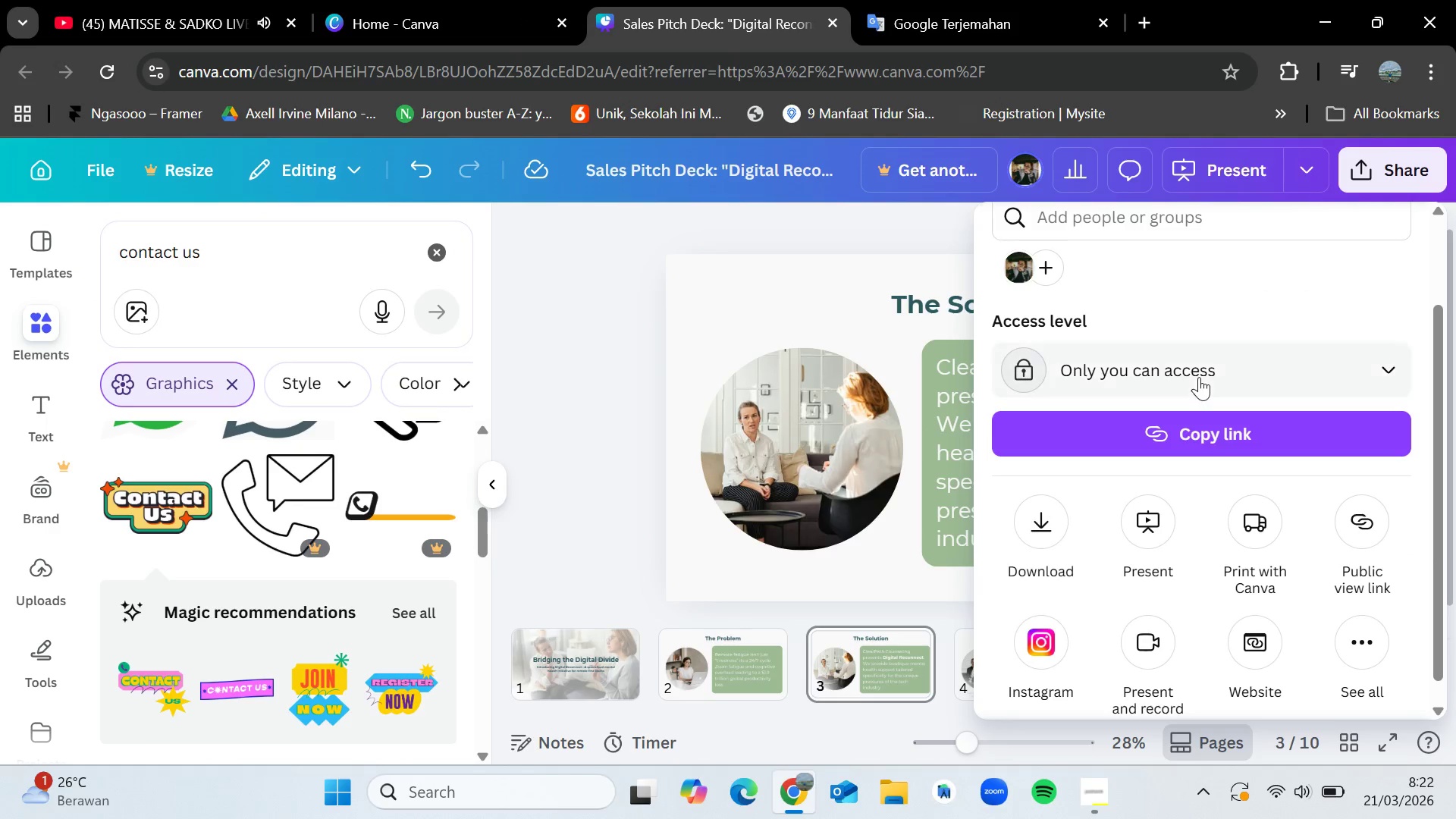 
left_click([1198, 373])
 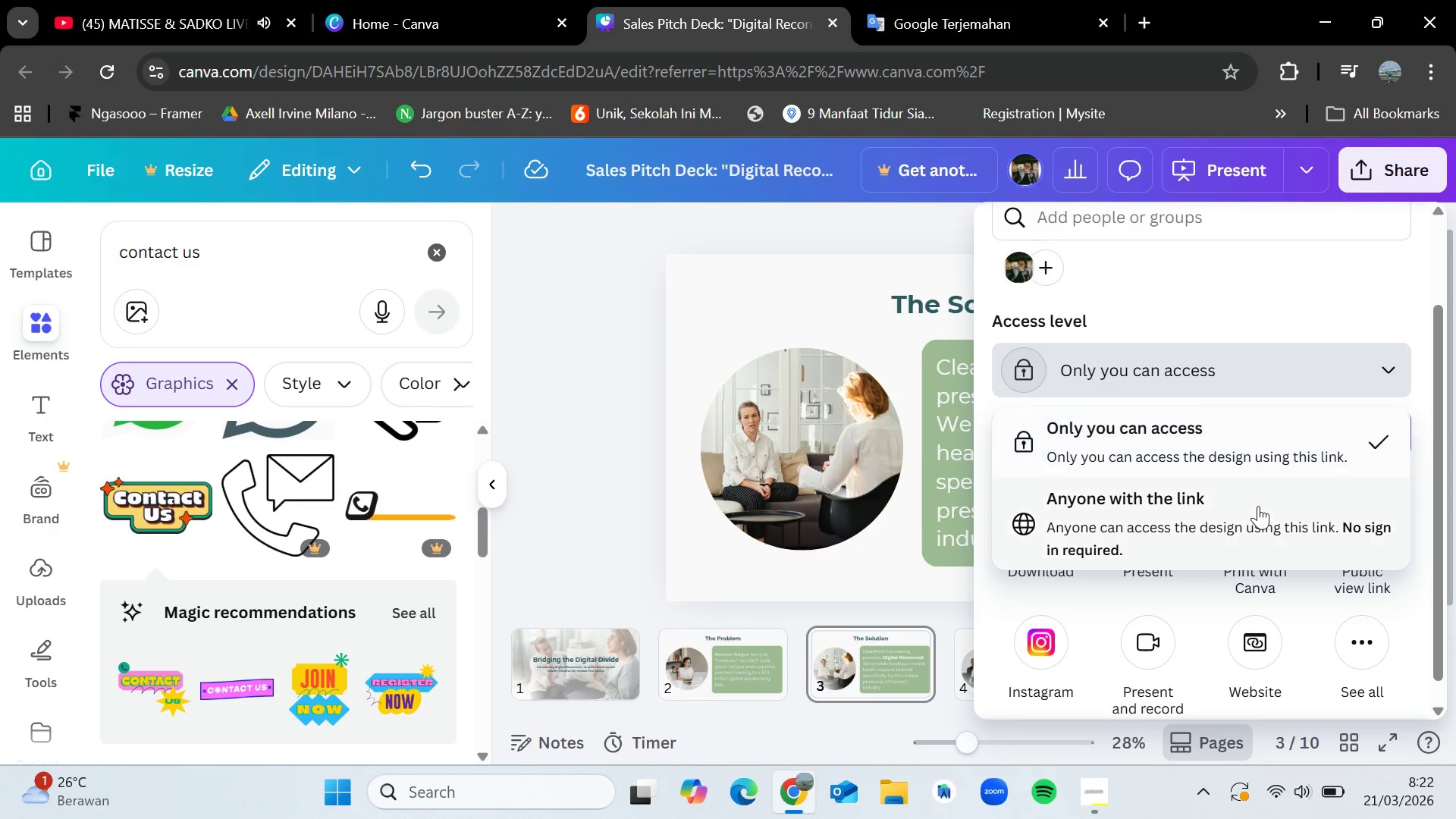 
left_click([1257, 510])
 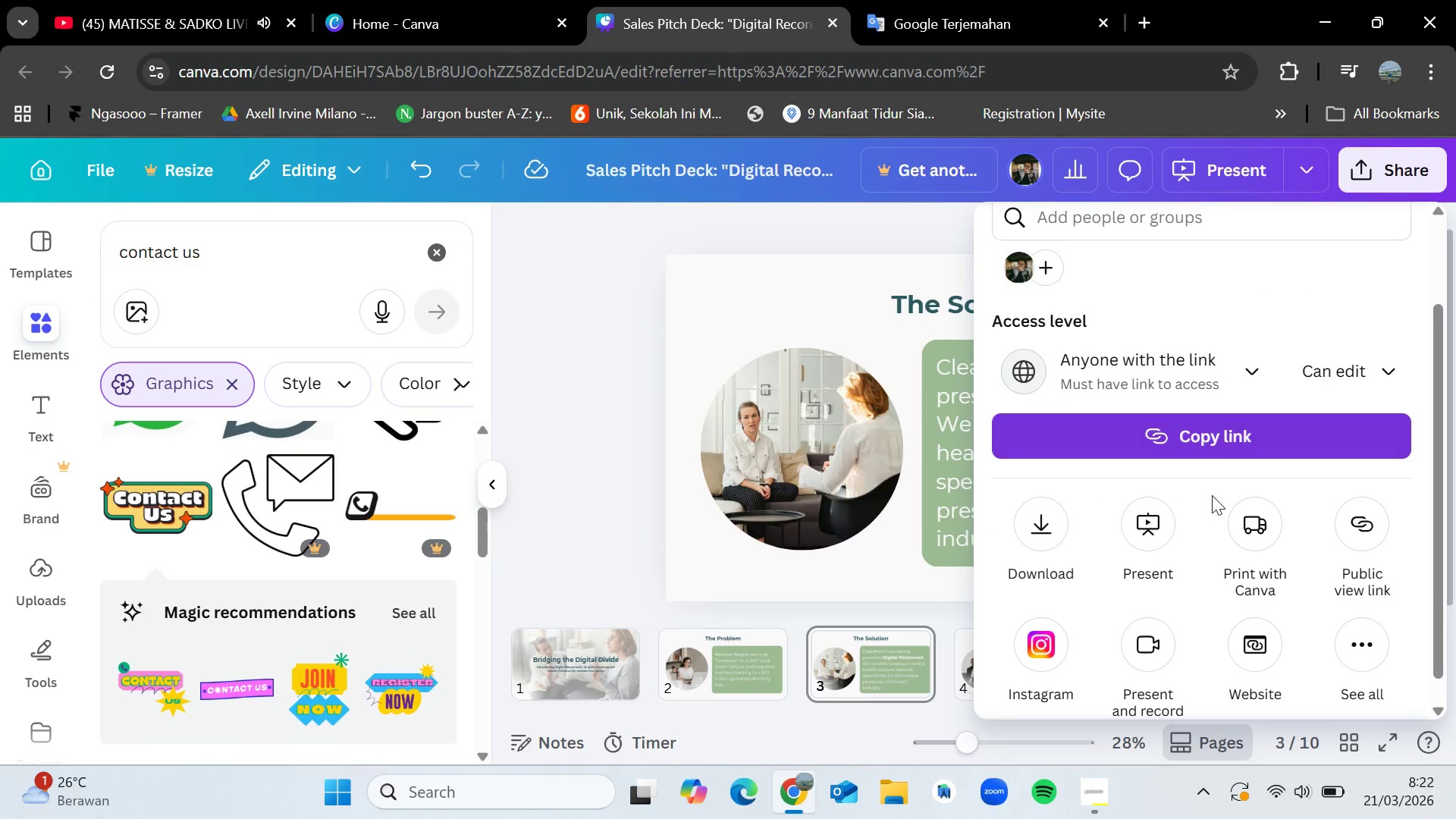 
left_click([1034, 537])
 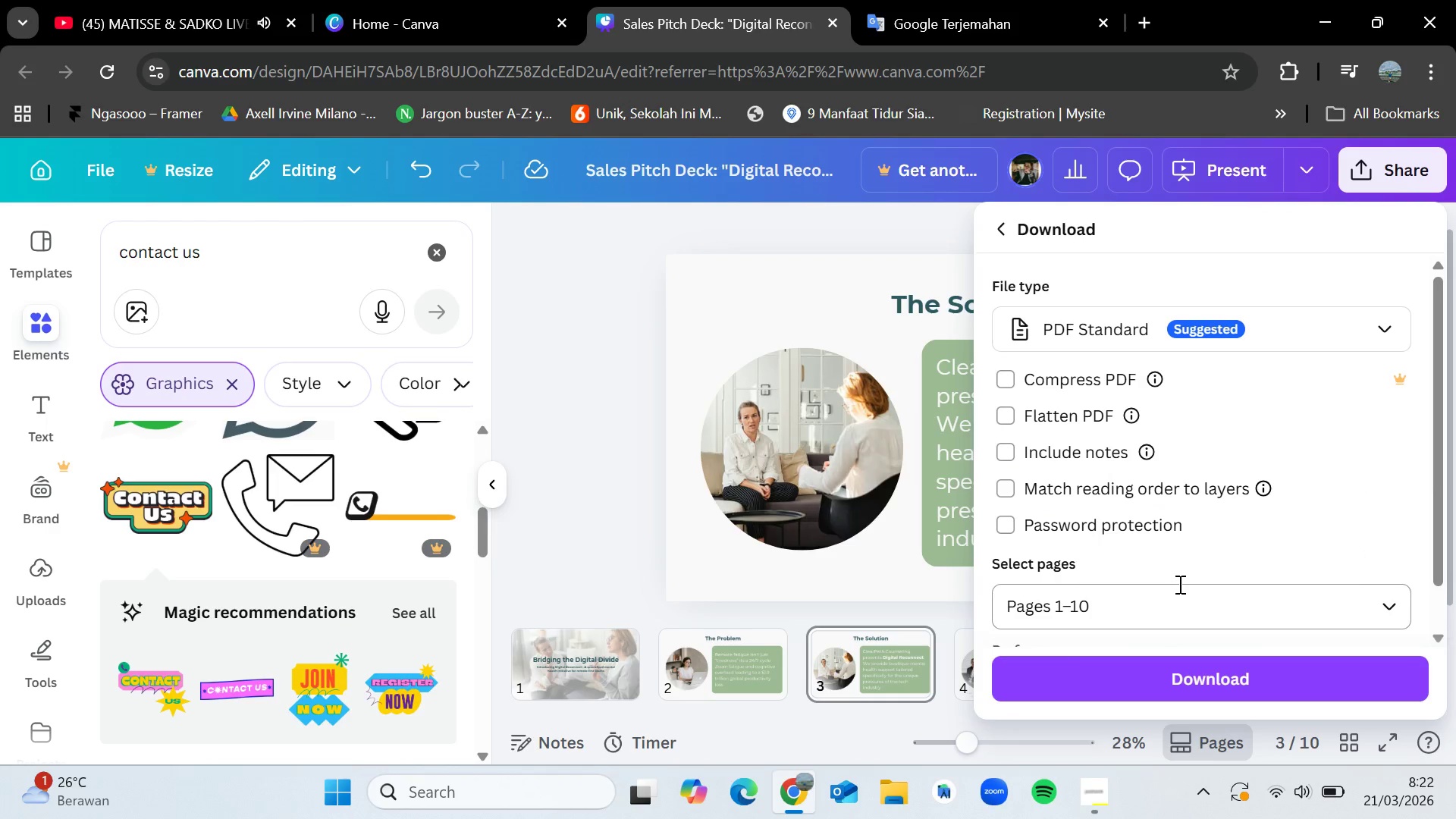 
left_click([1195, 682])
 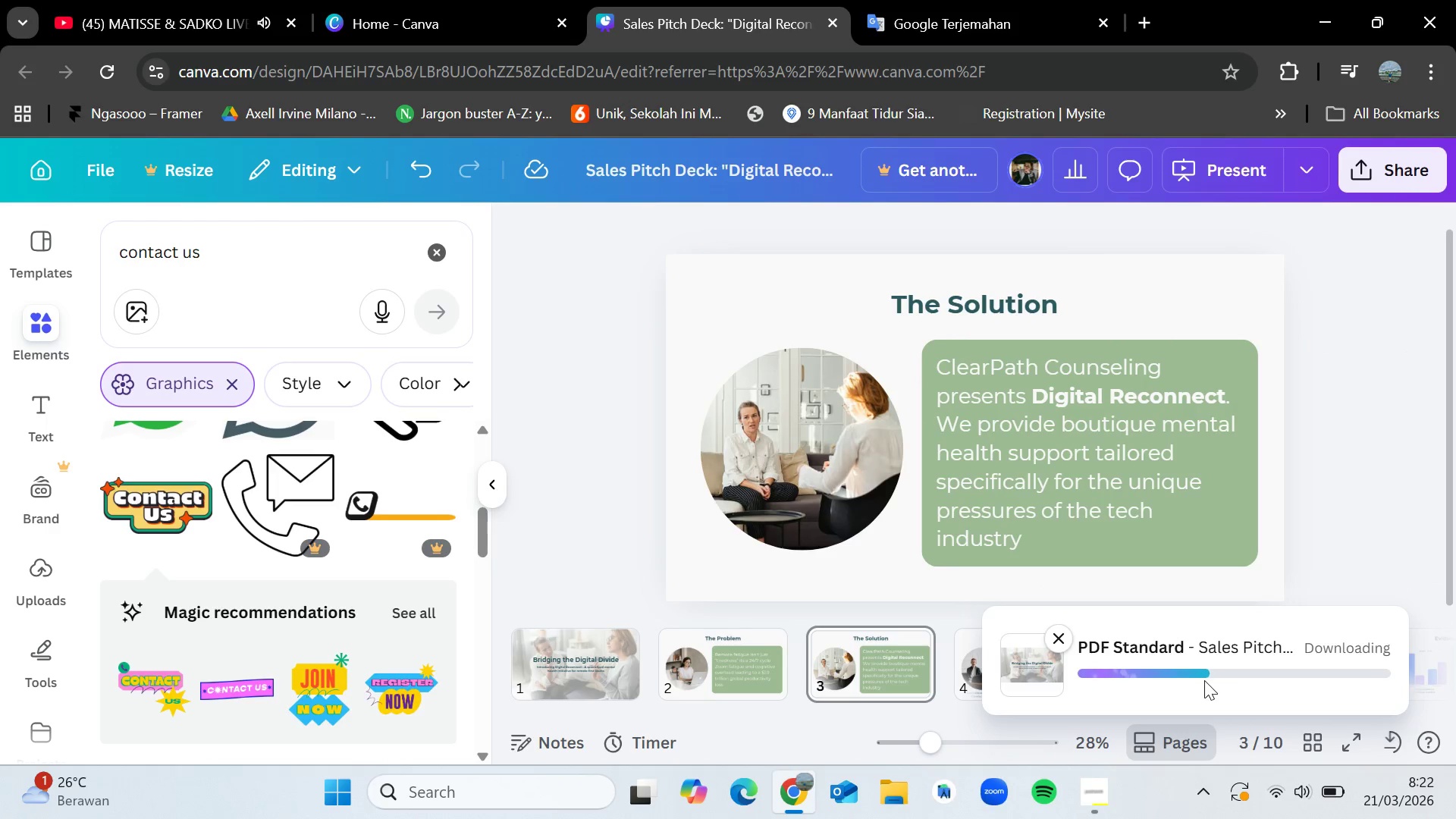 
wait(9.33)
 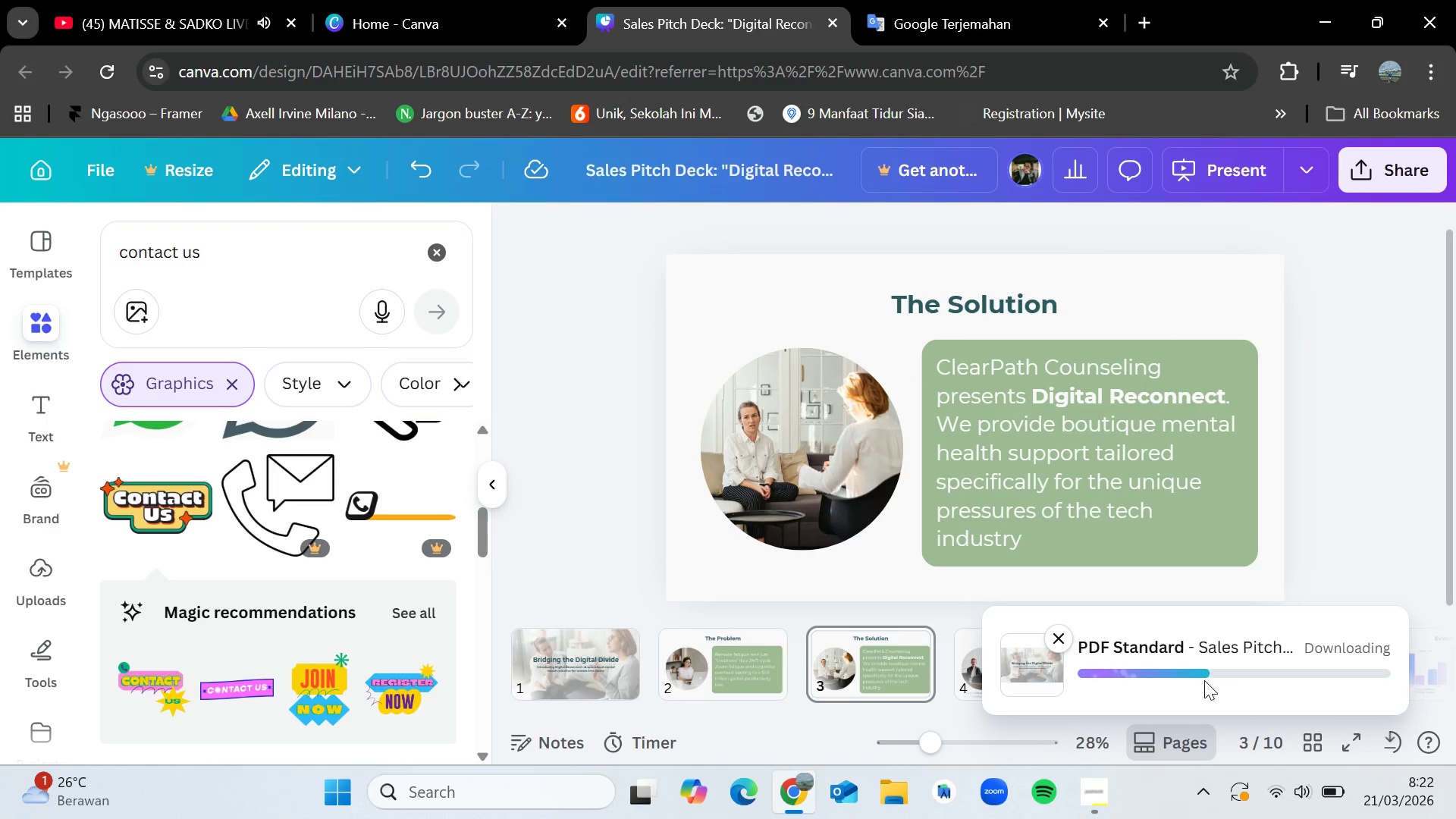 
mouse_move([1289, 156])
 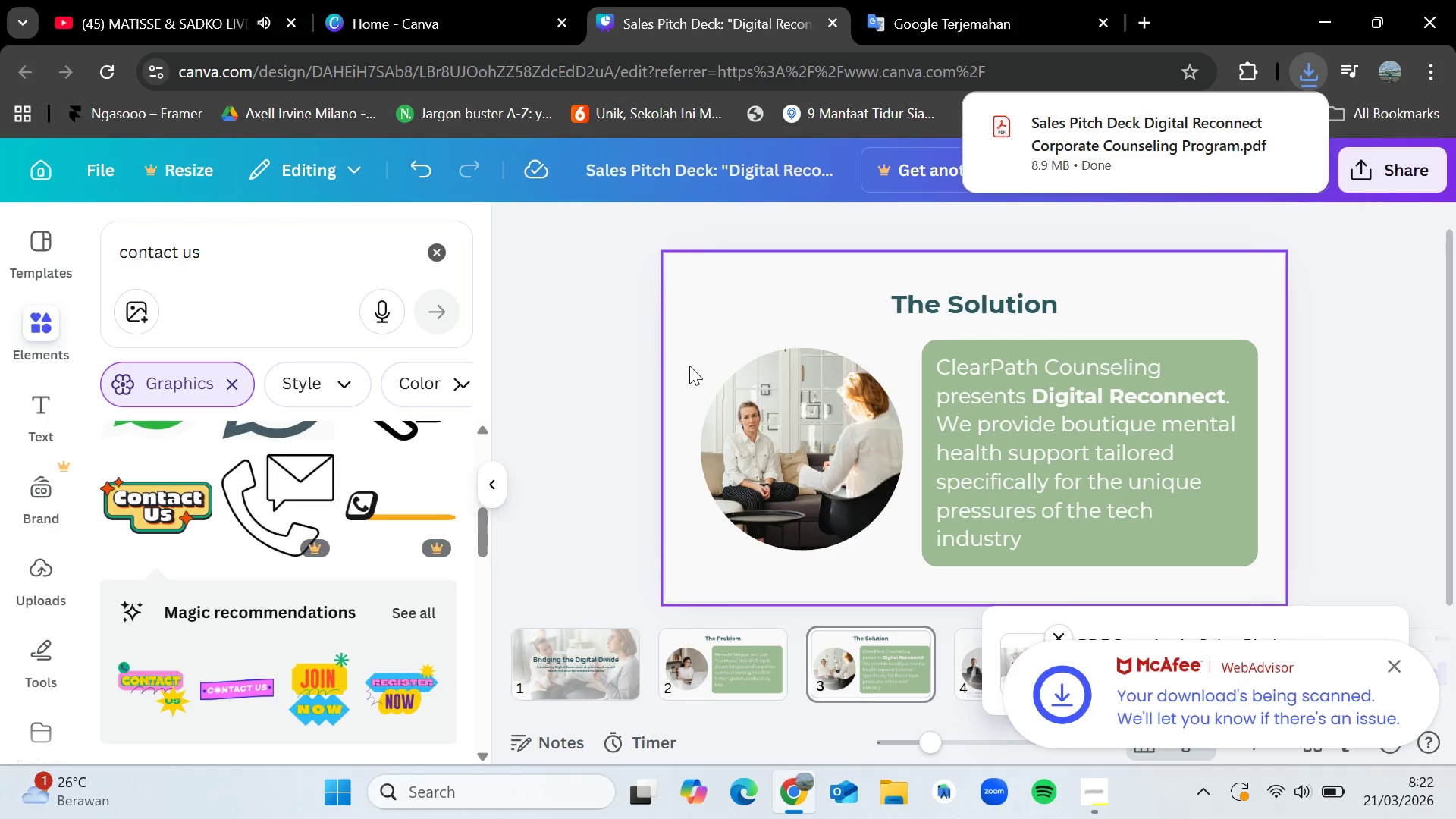 
wait(12.43)
 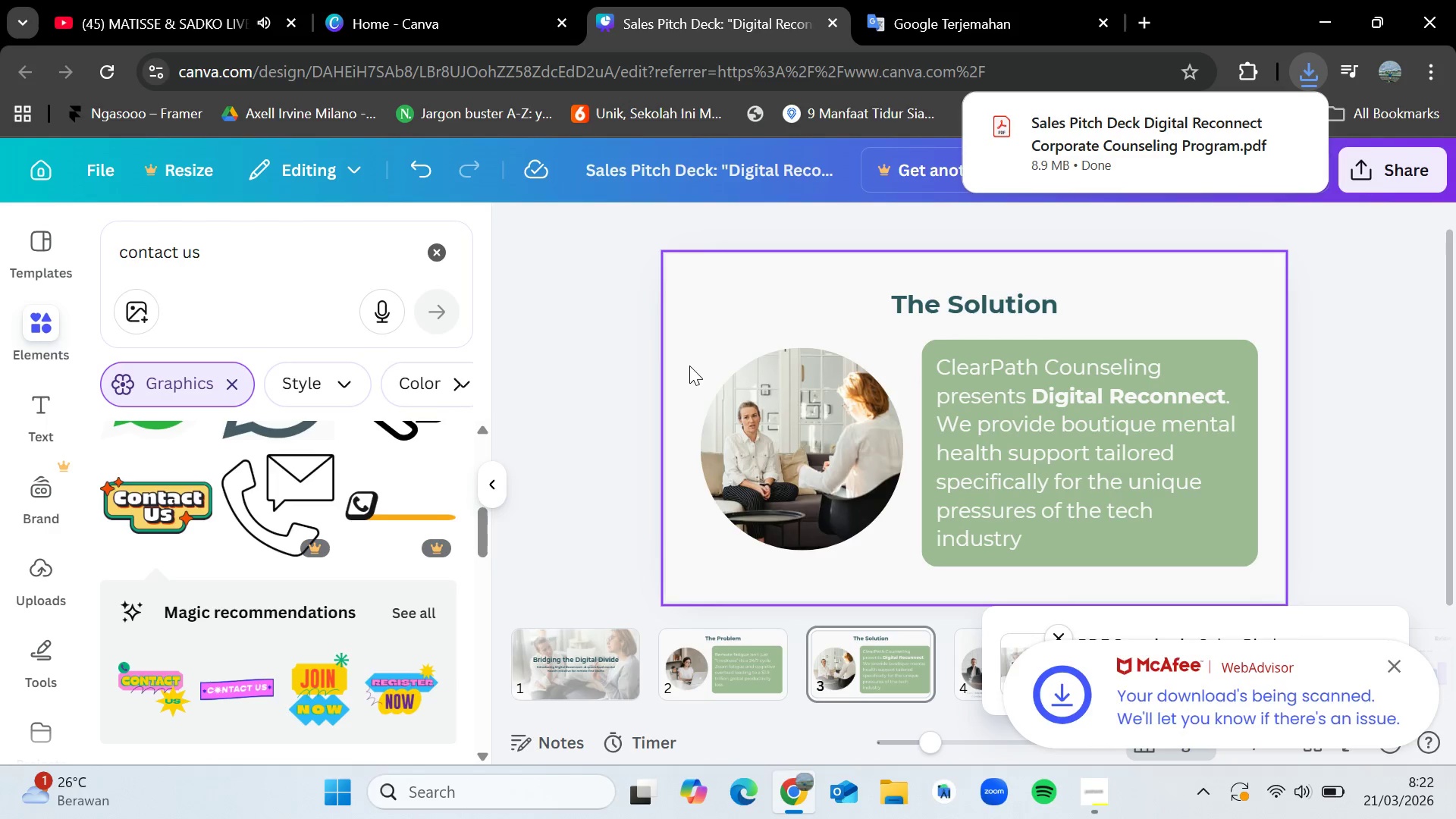 
scroll: coordinate [639, 445], scroll_direction: down, amount: 1.0
 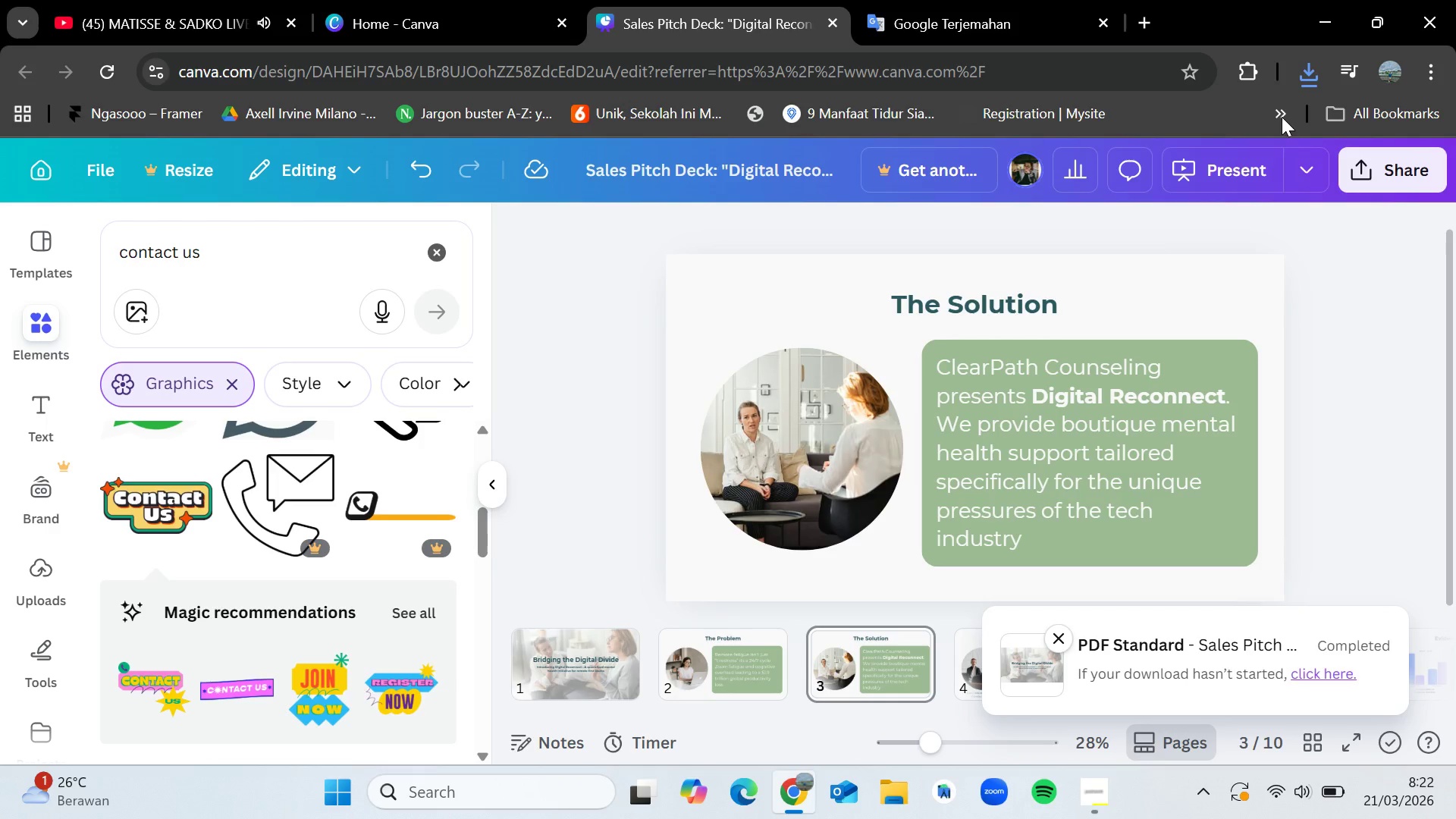 
left_click([1303, 77])
 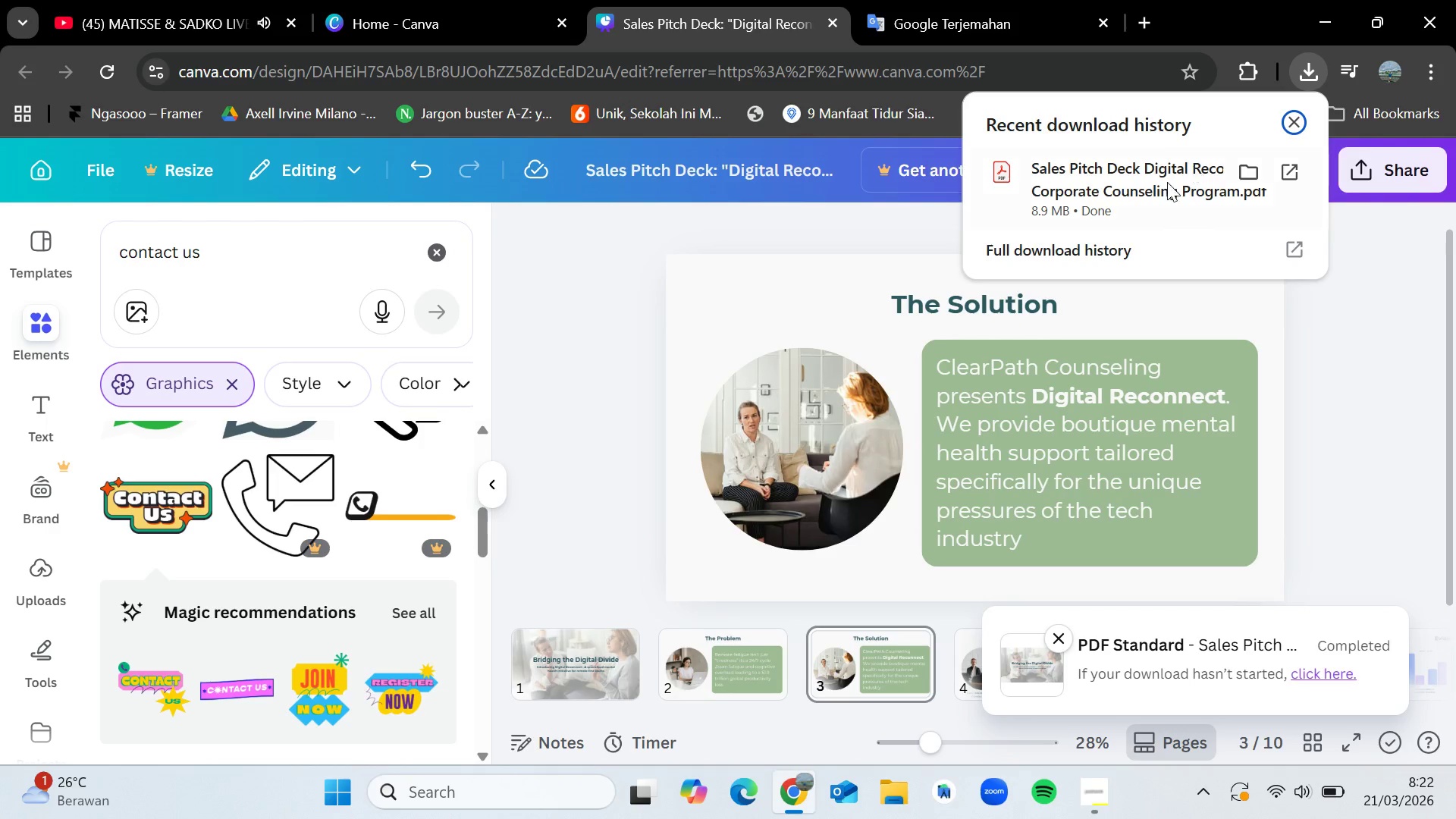 
left_click([1156, 187])
 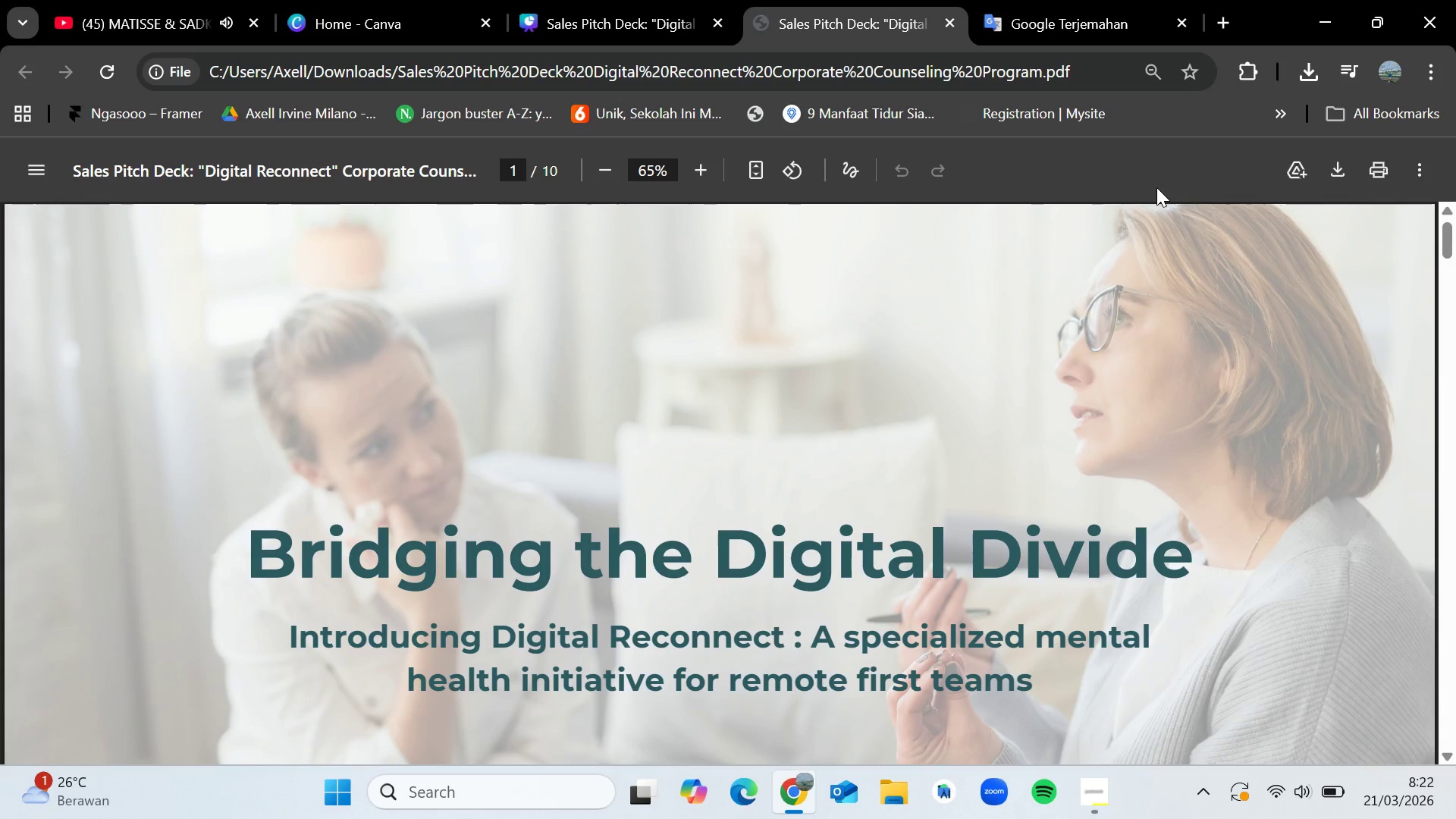 
wait(10.08)
 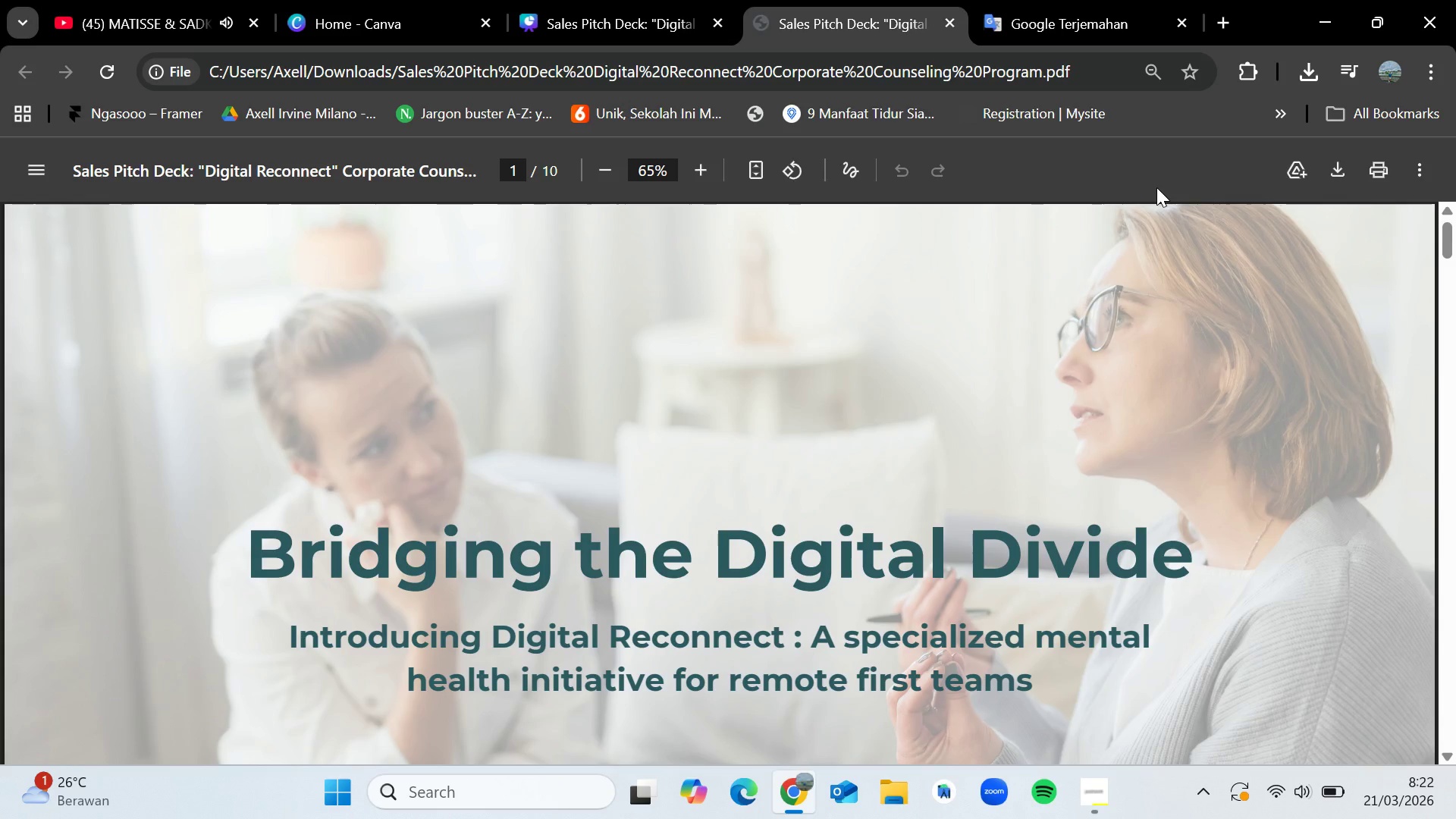 
scroll: coordinate [1034, 463], scroll_direction: down, amount: 6.0
 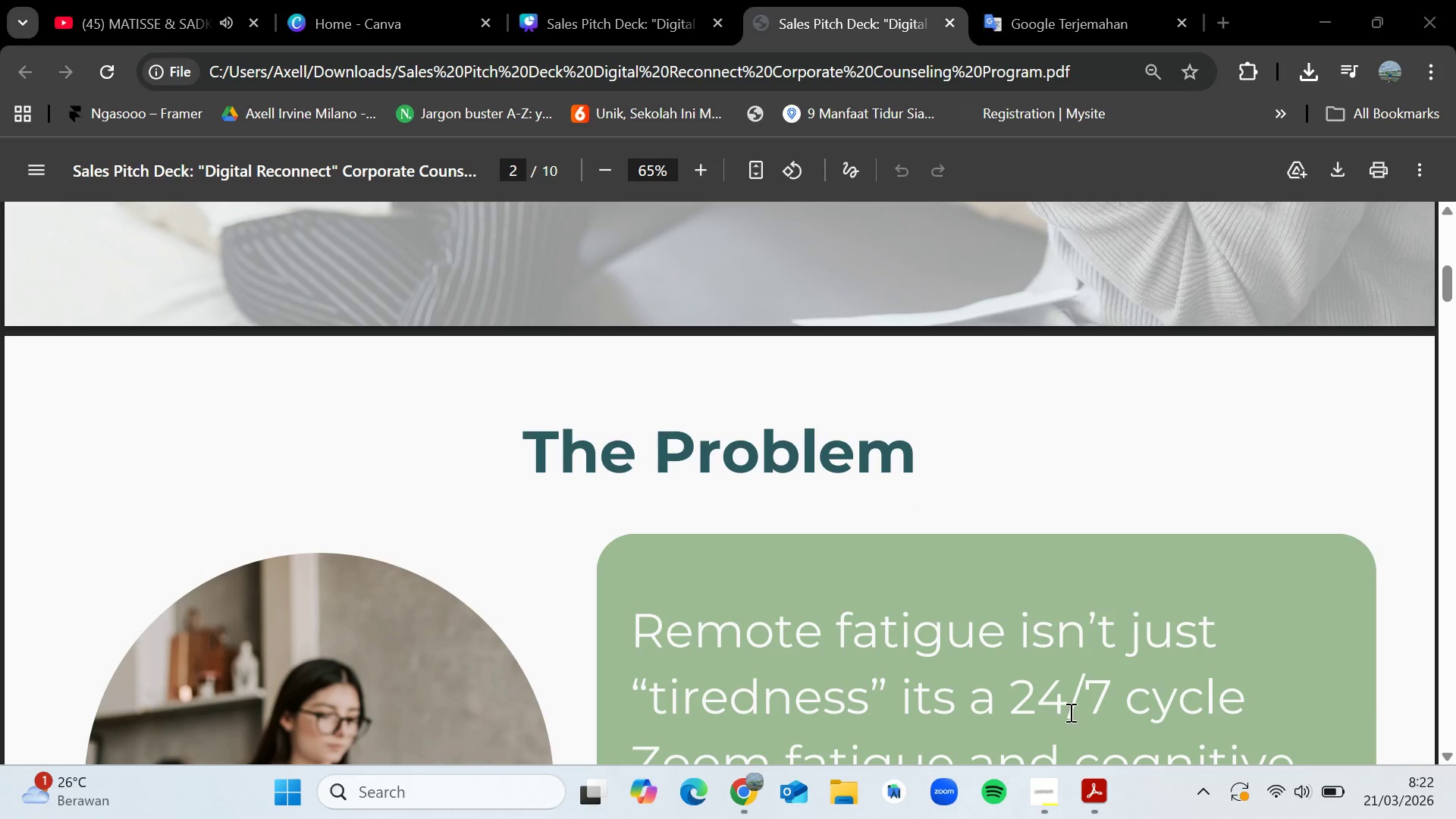 
left_click([1091, 794])
 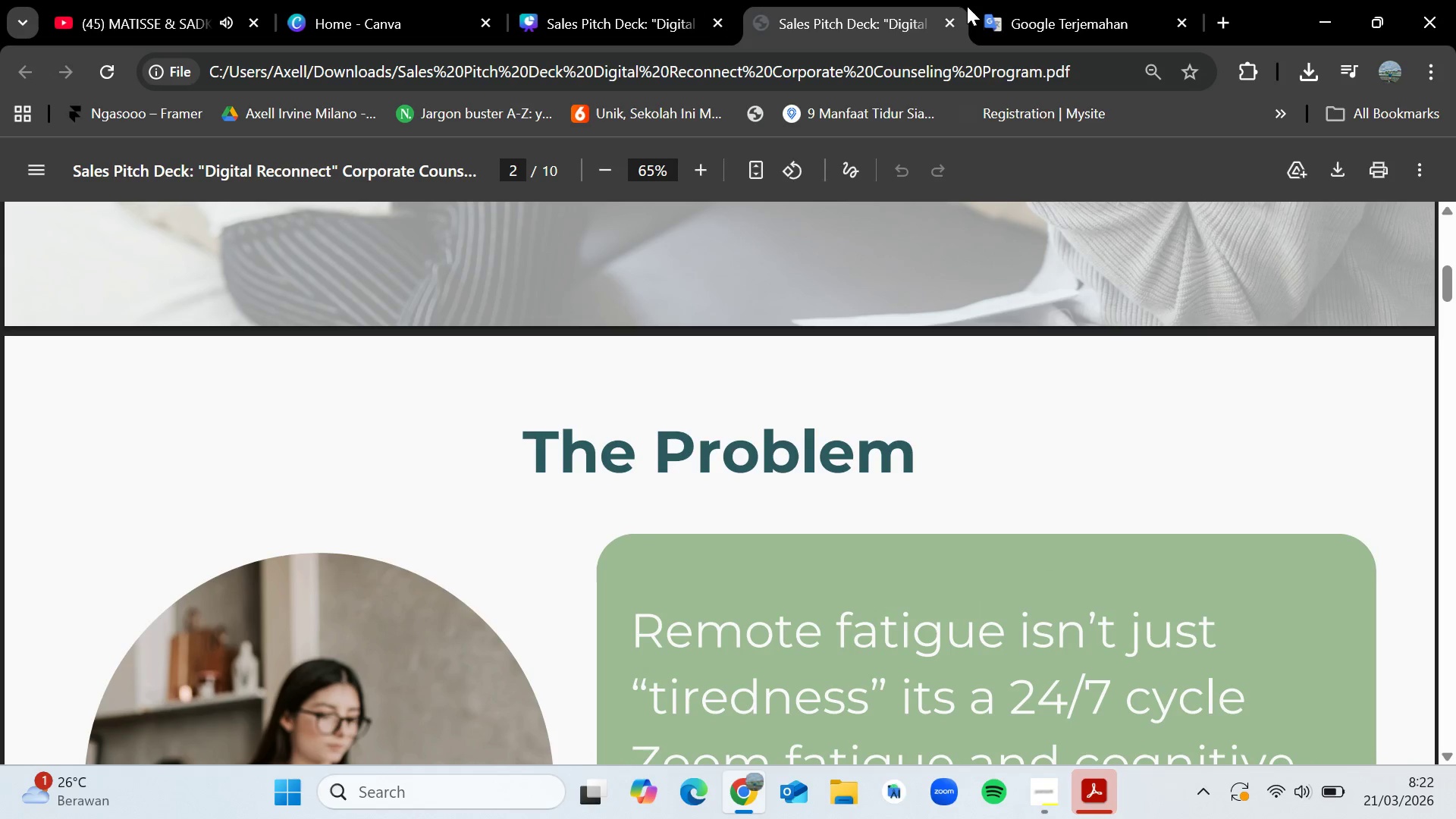 
left_click_drag(start_coordinate=[956, 30], to_coordinate=[1100, 798])
 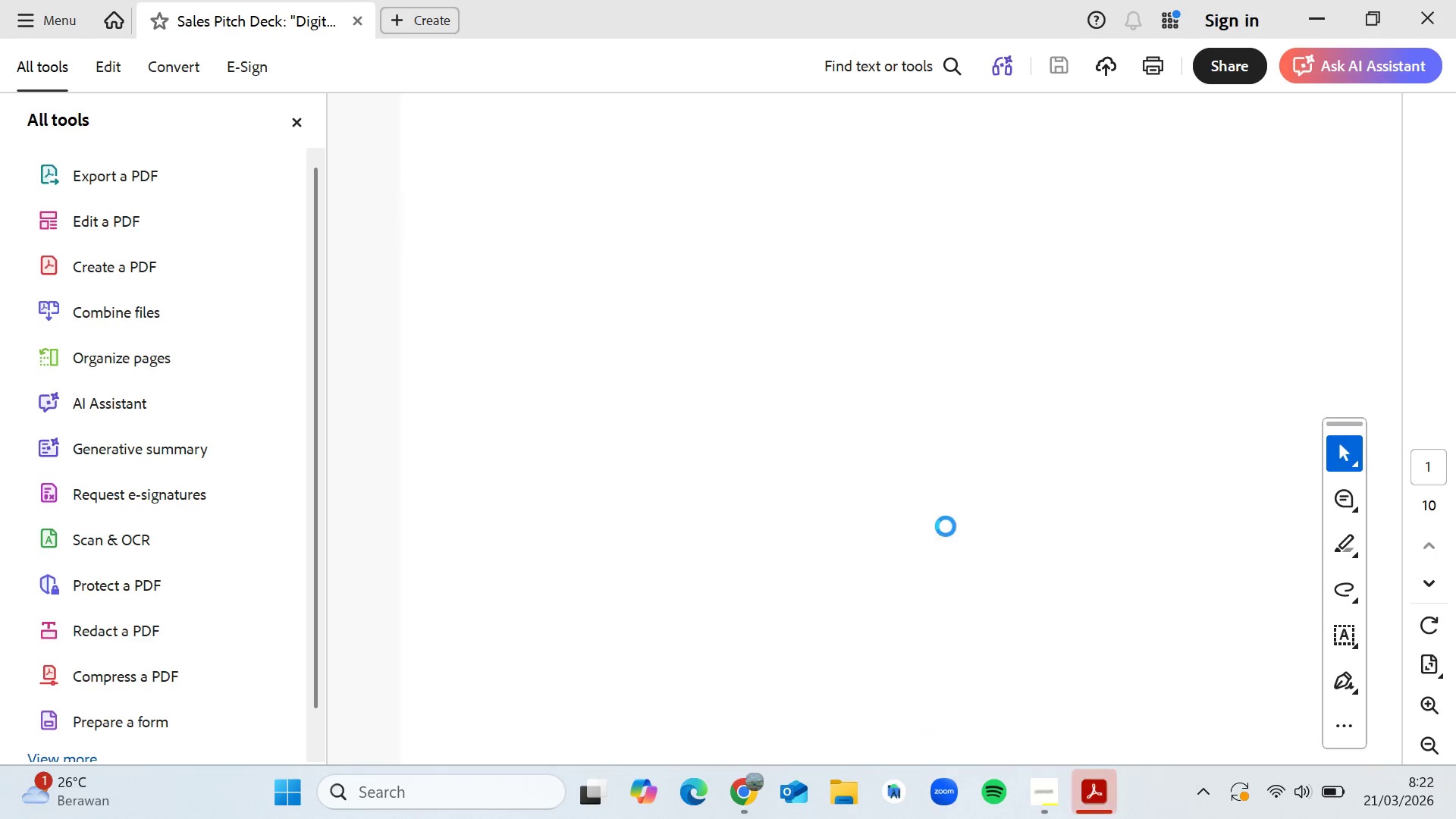 
left_click([1100, 798])
 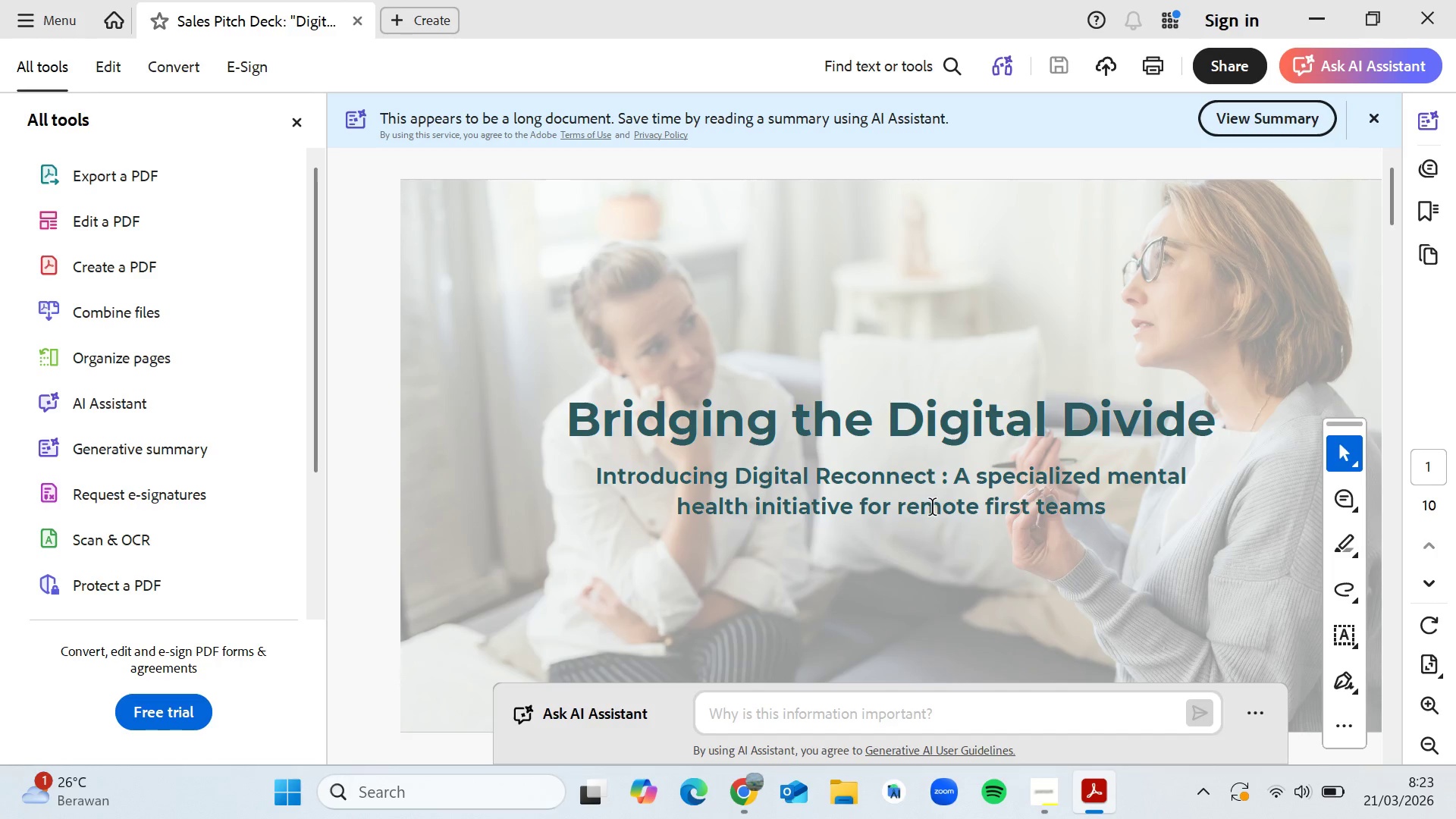 
wait(19.11)
 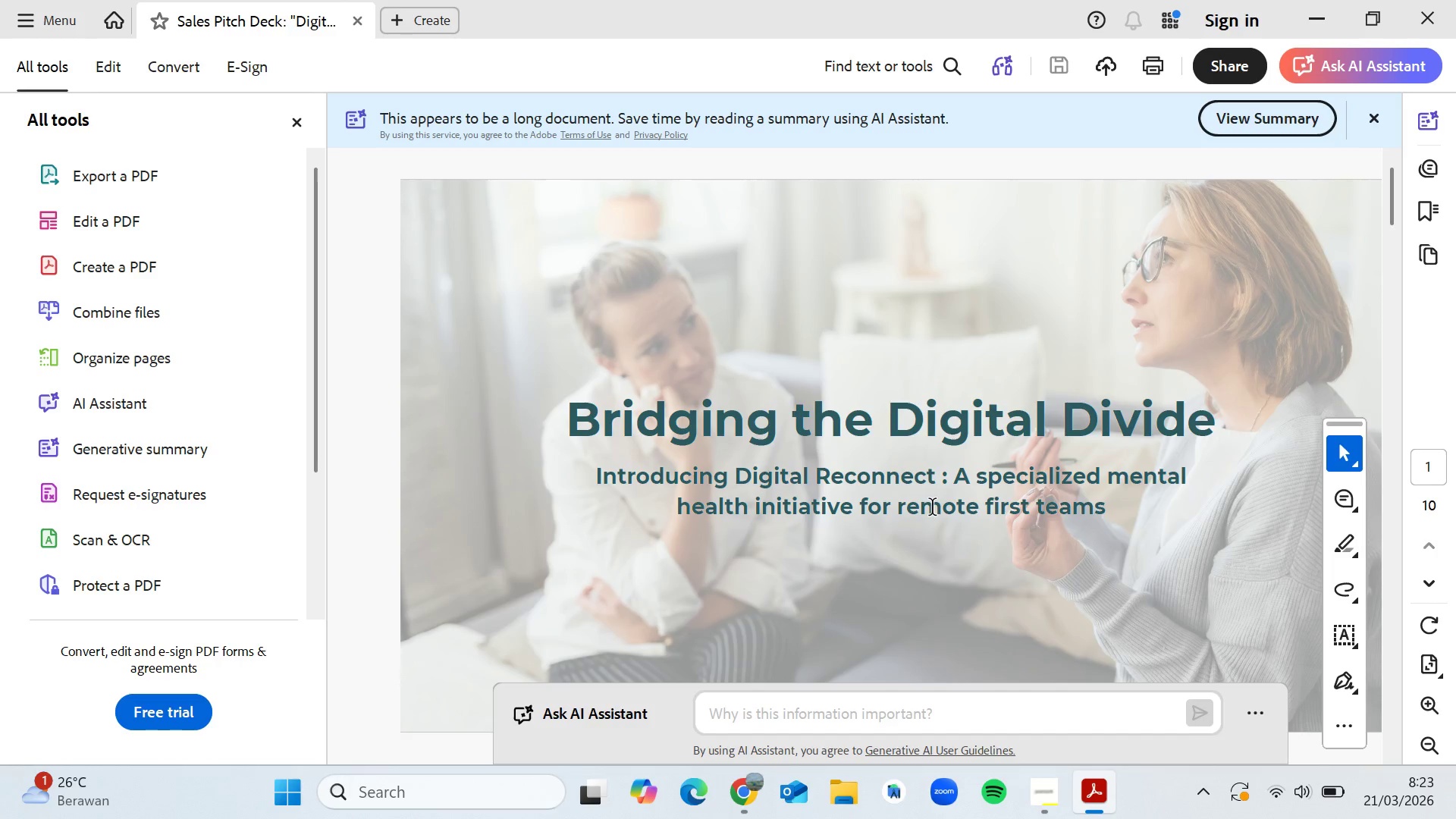 
scroll: coordinate [934, 508], scroll_direction: down, amount: 8.0
 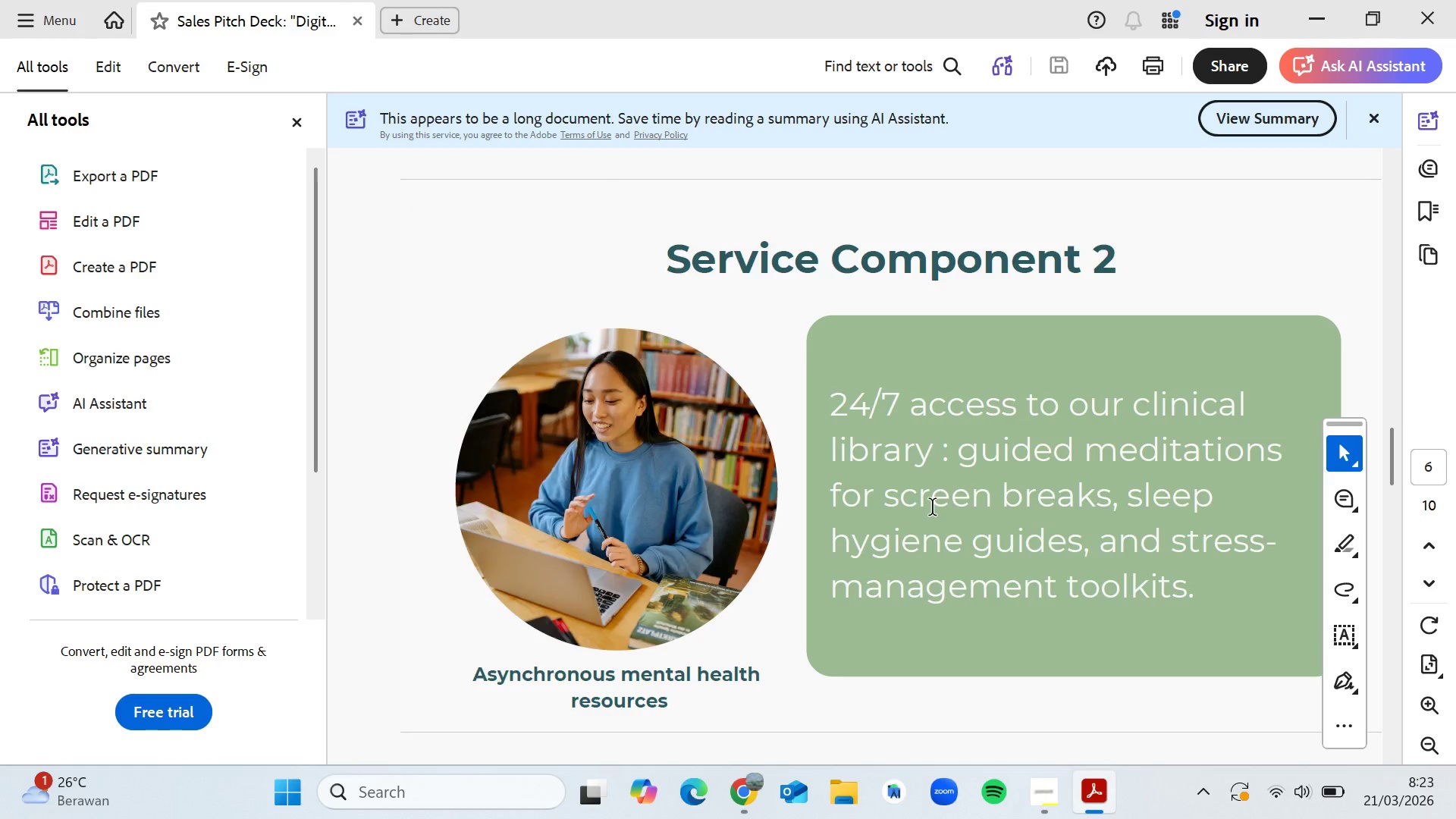 
scroll: coordinate [934, 508], scroll_direction: up, amount: 10.0
 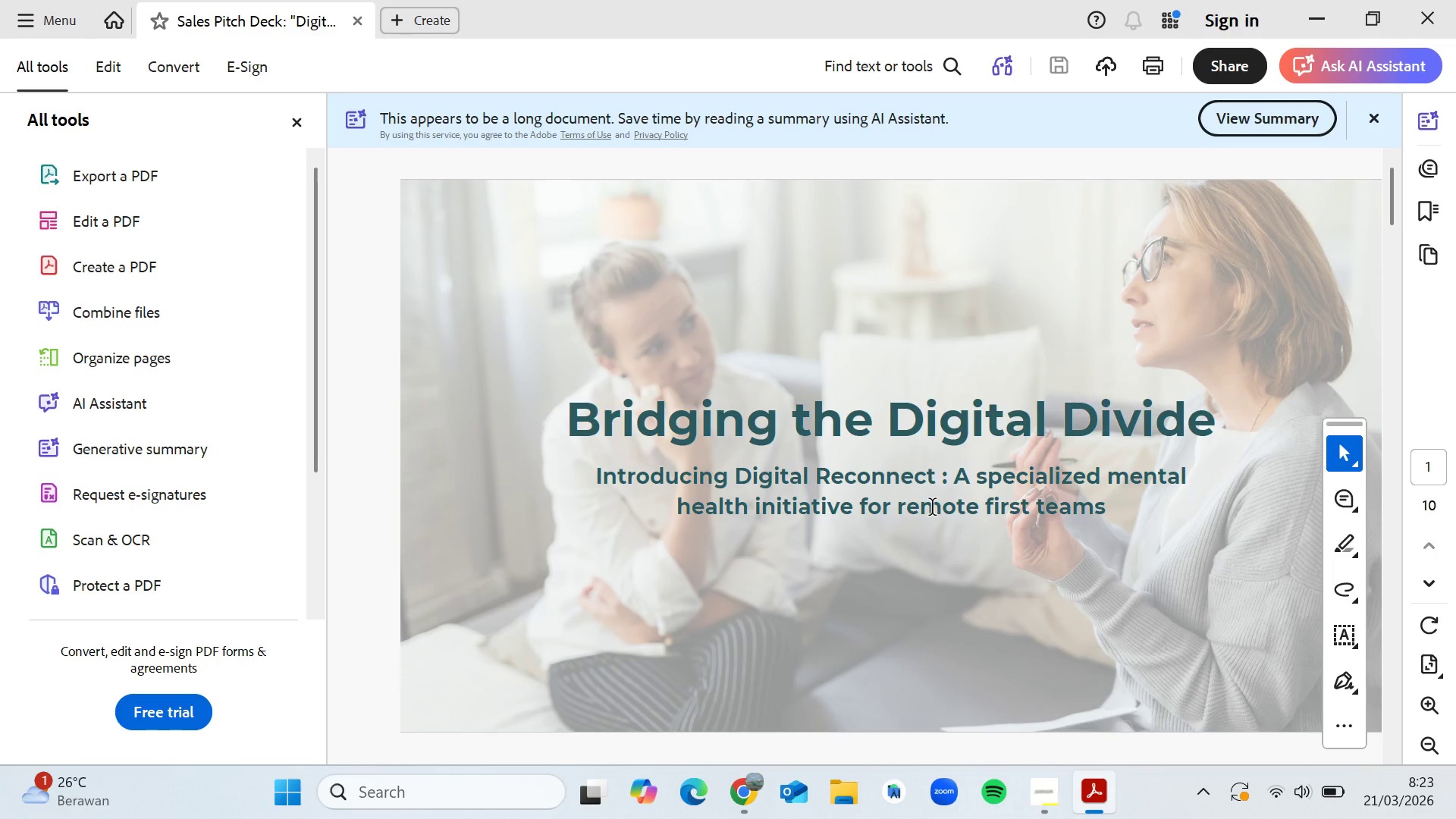 
key(ArrowDown)
 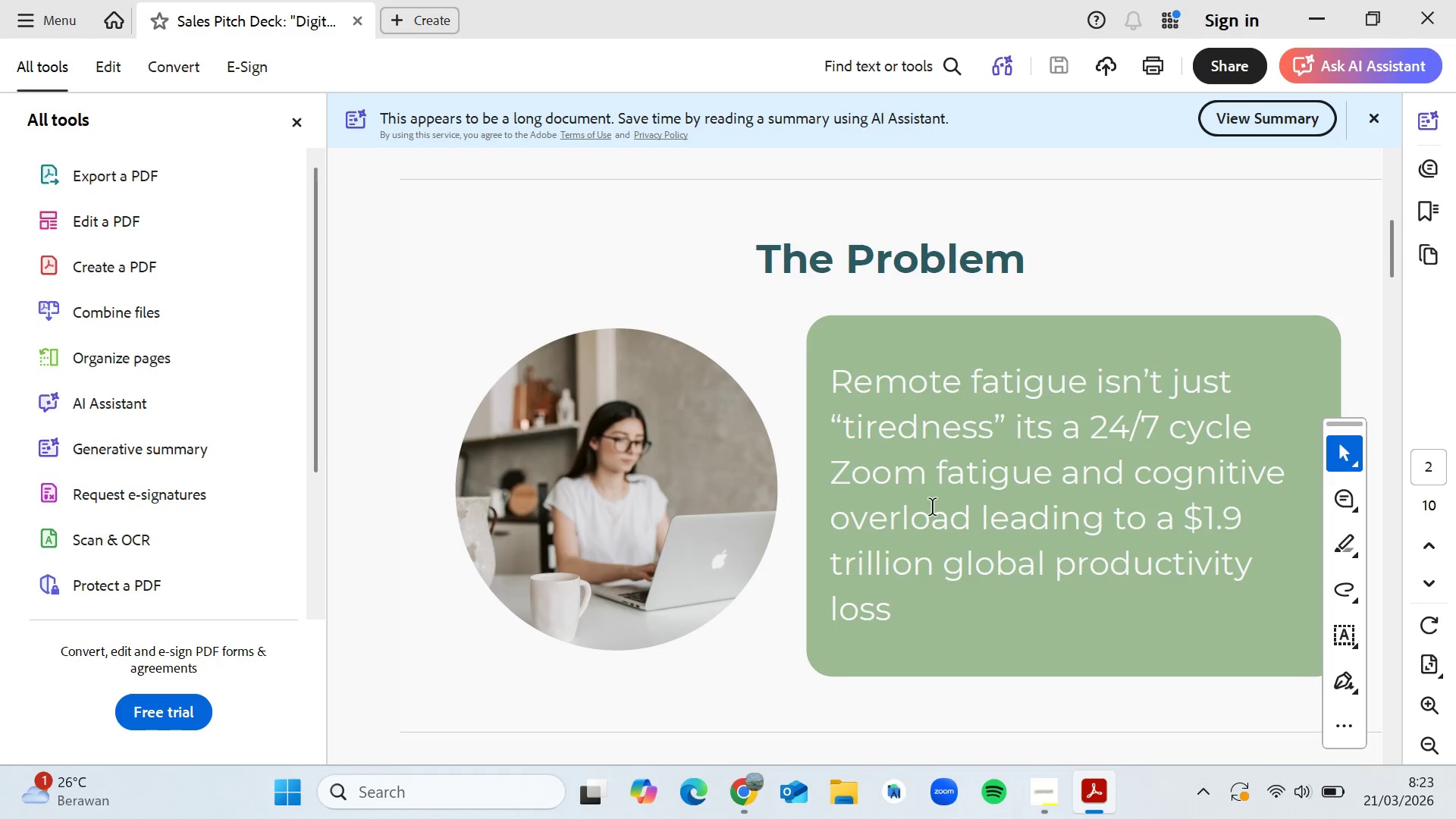 
key(ArrowDown)
 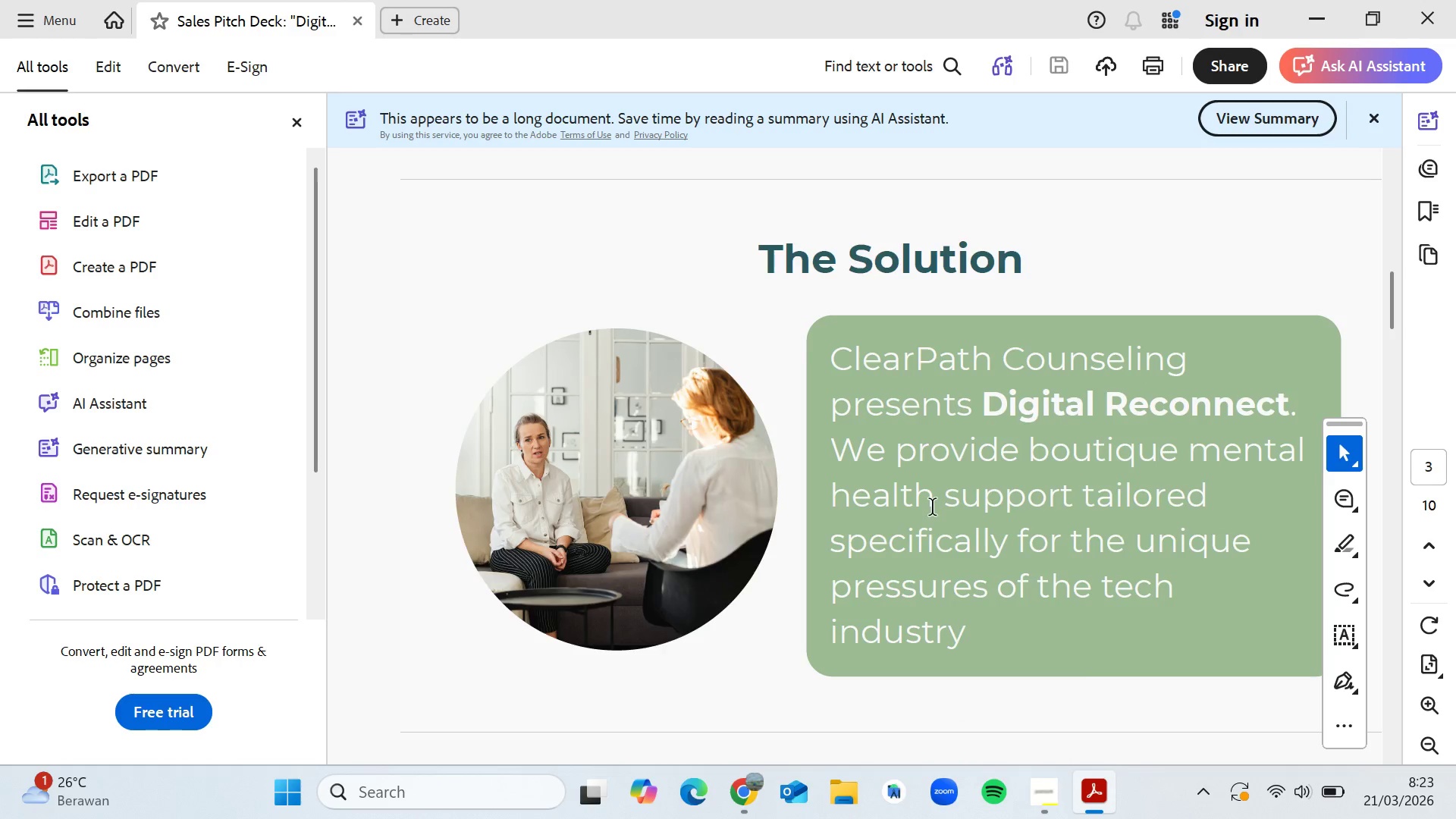 
key(ArrowUp)
 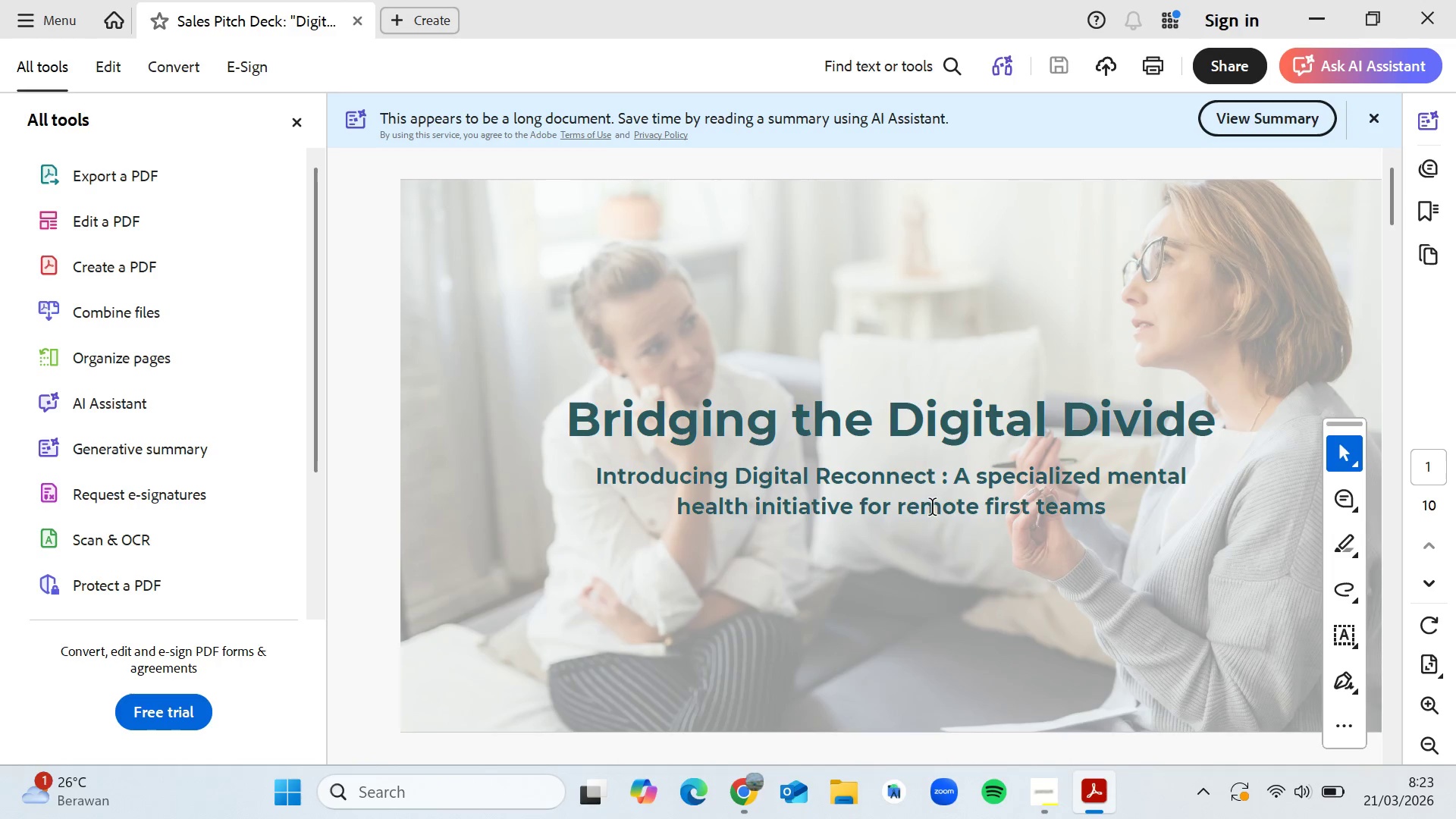 
key(ArrowUp)
 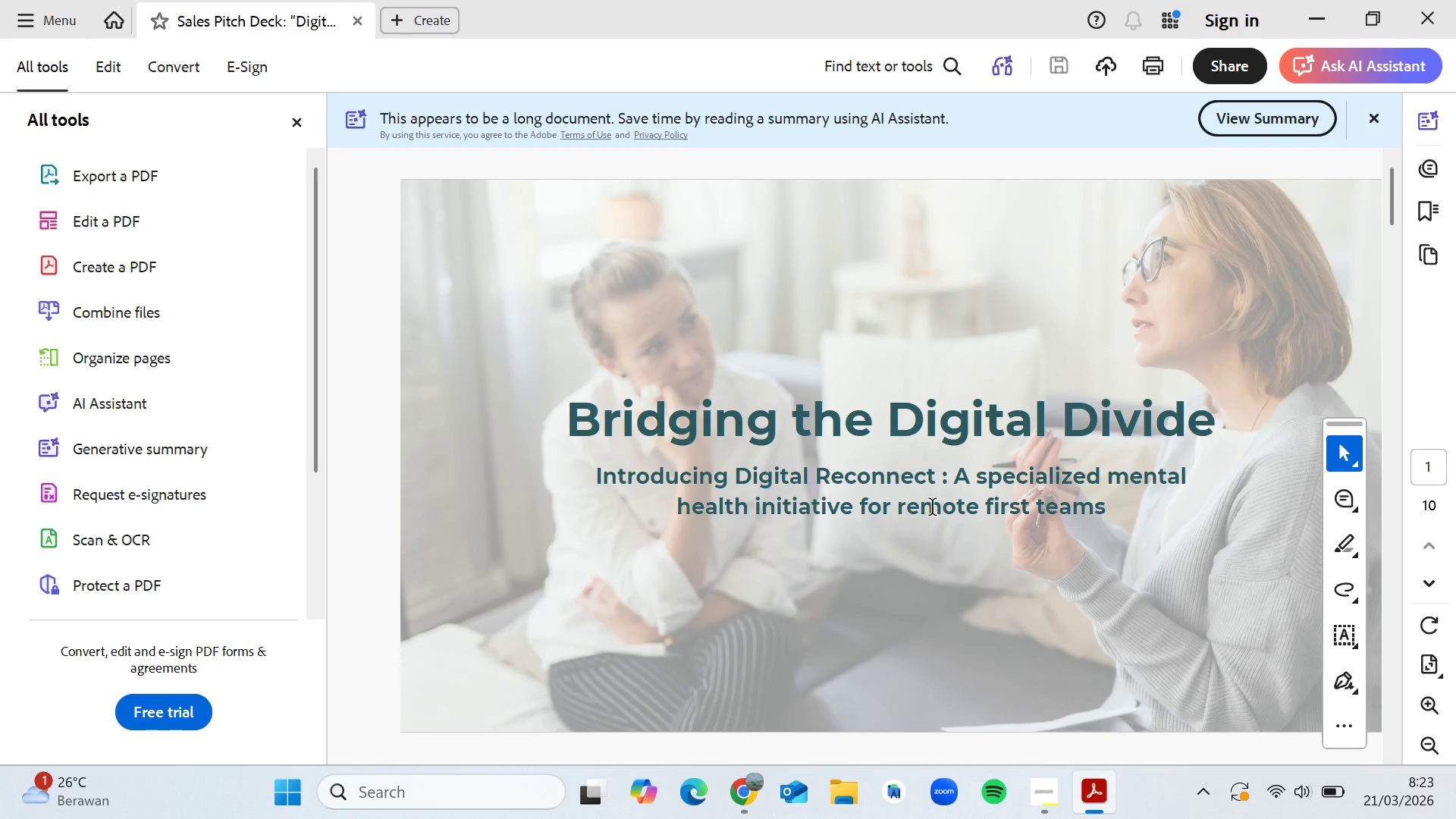 
key(ArrowDown)
 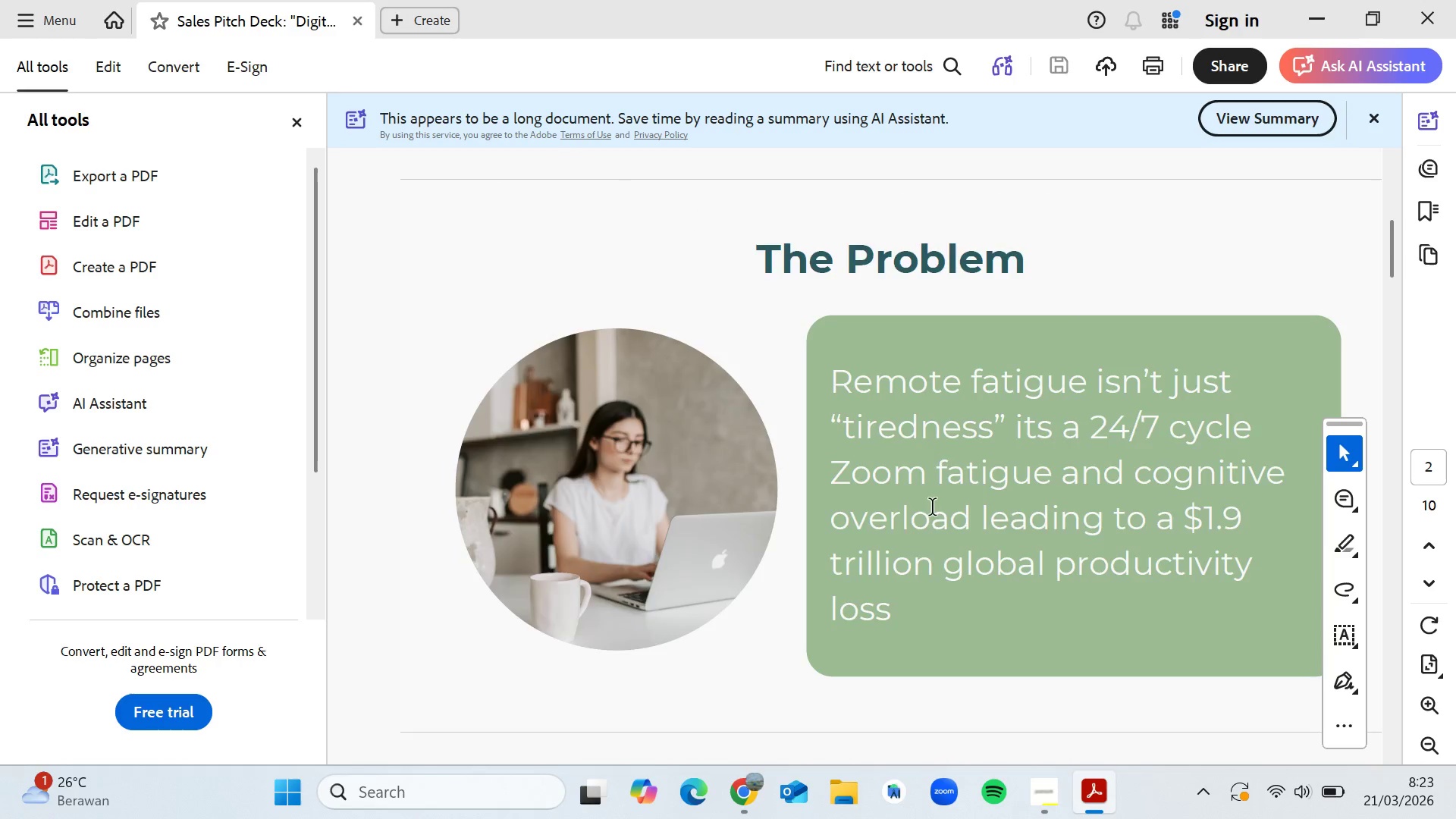 
key(ArrowDown)
 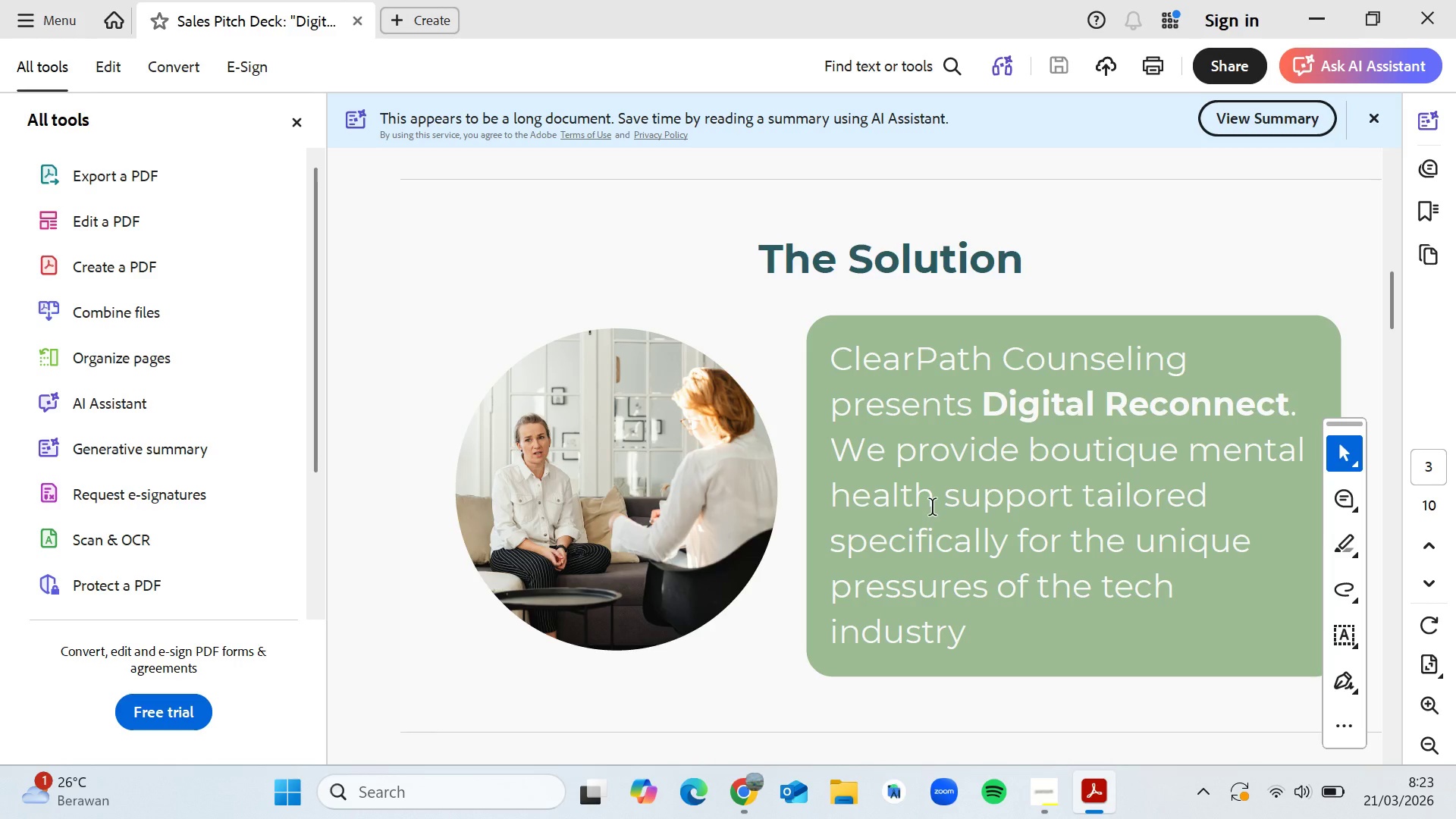 
wait(6.3)
 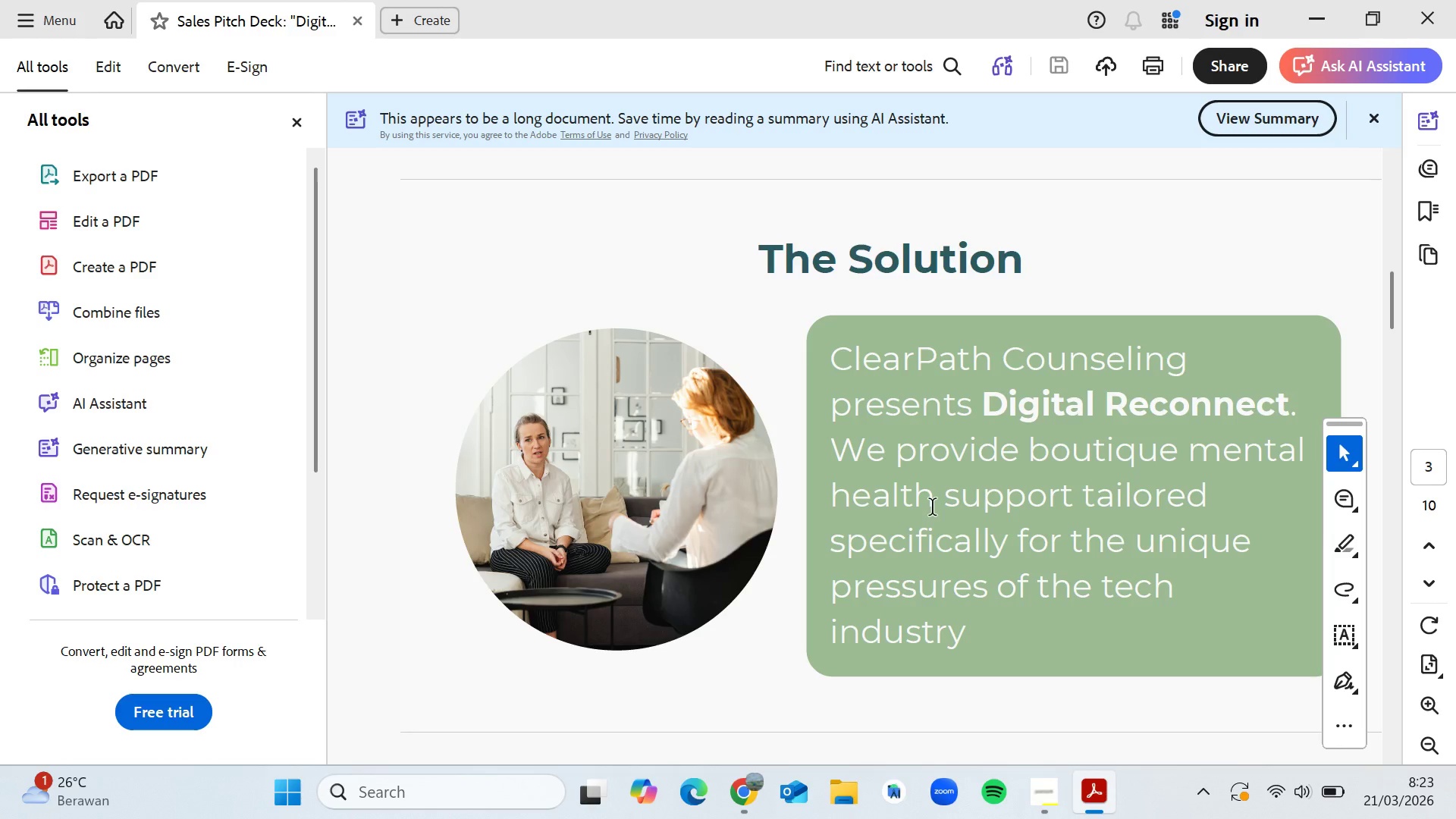 
key(ArrowDown)
 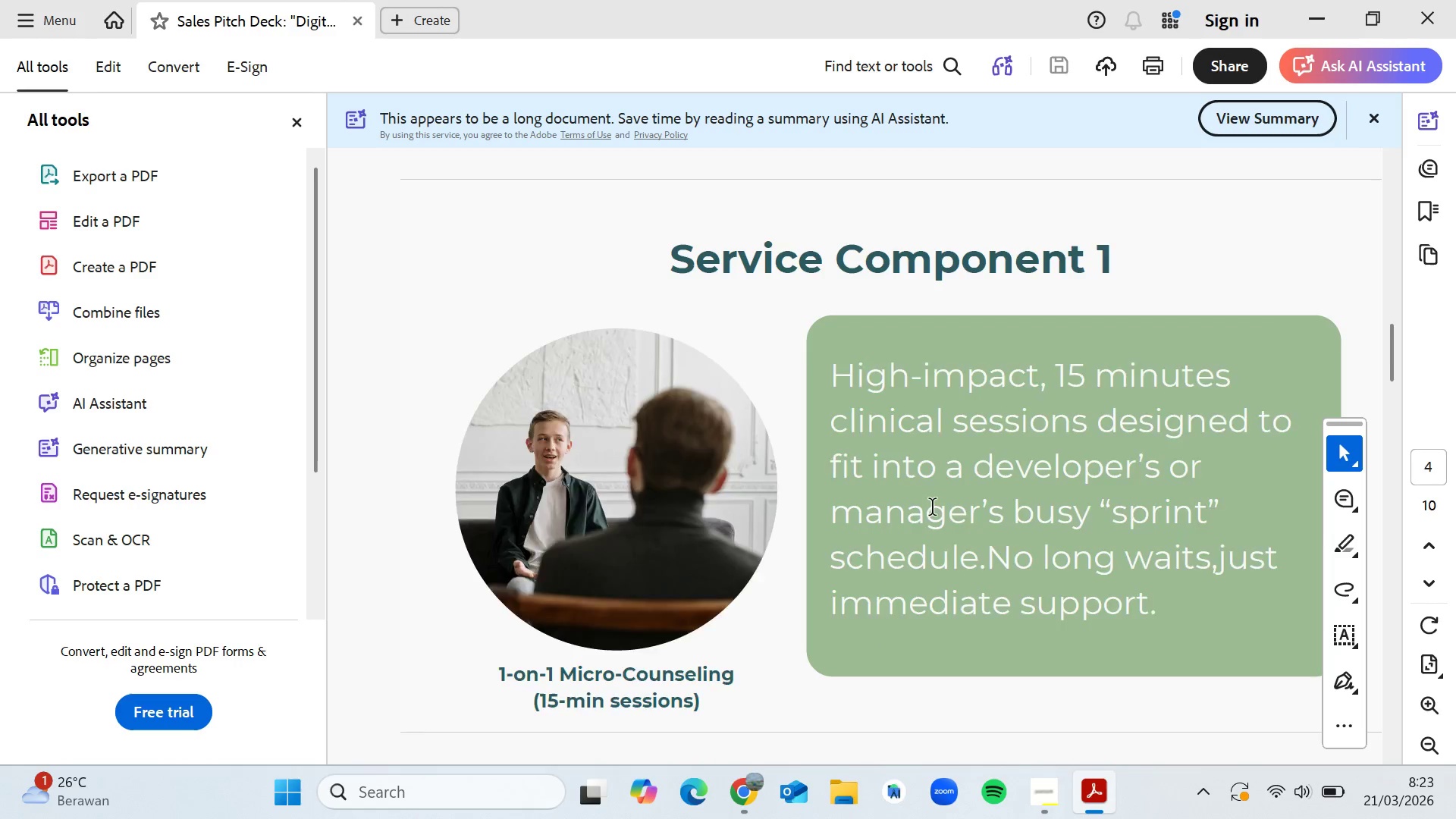 
key(ArrowDown)
 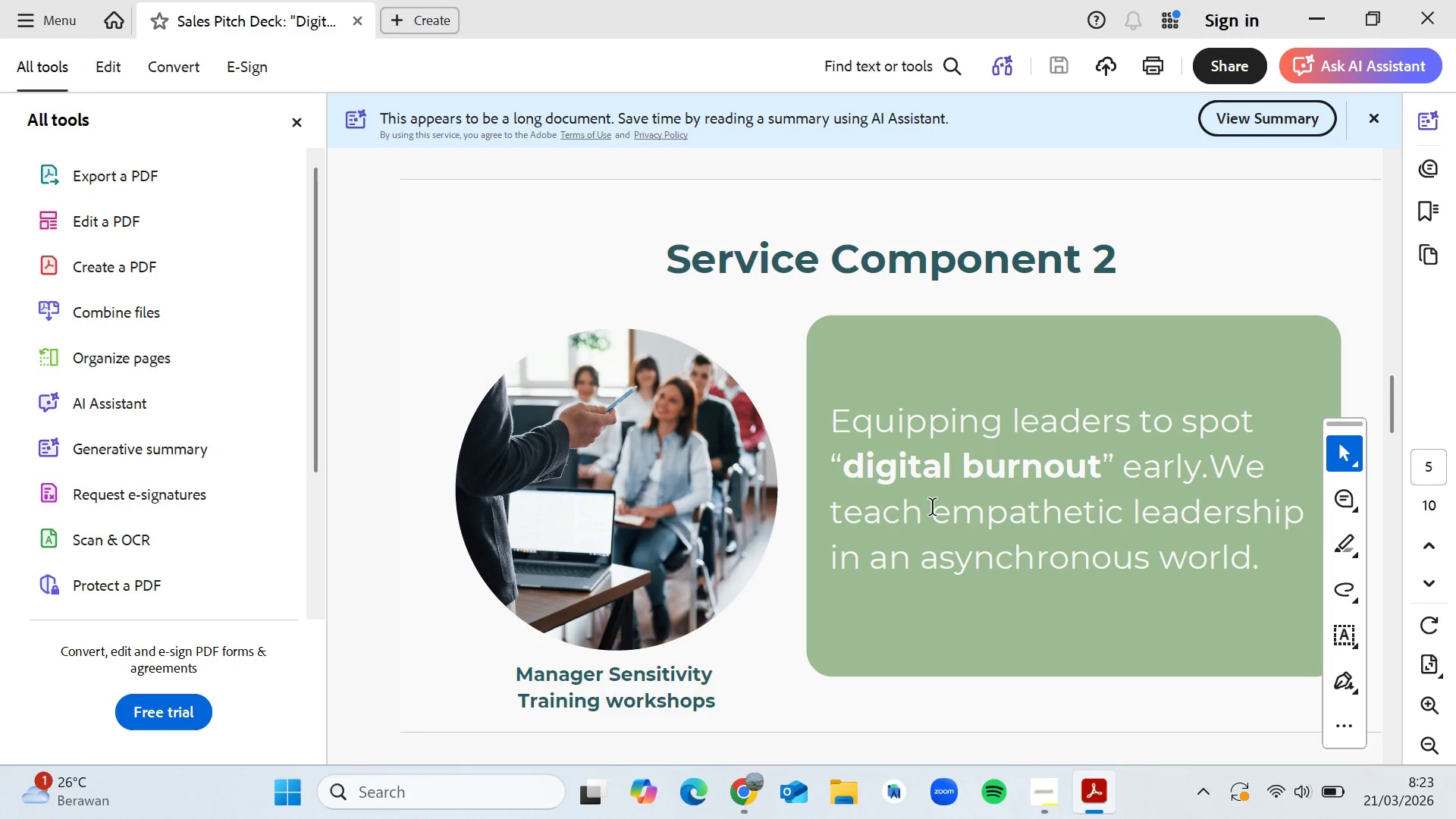 
key(ArrowDown)
 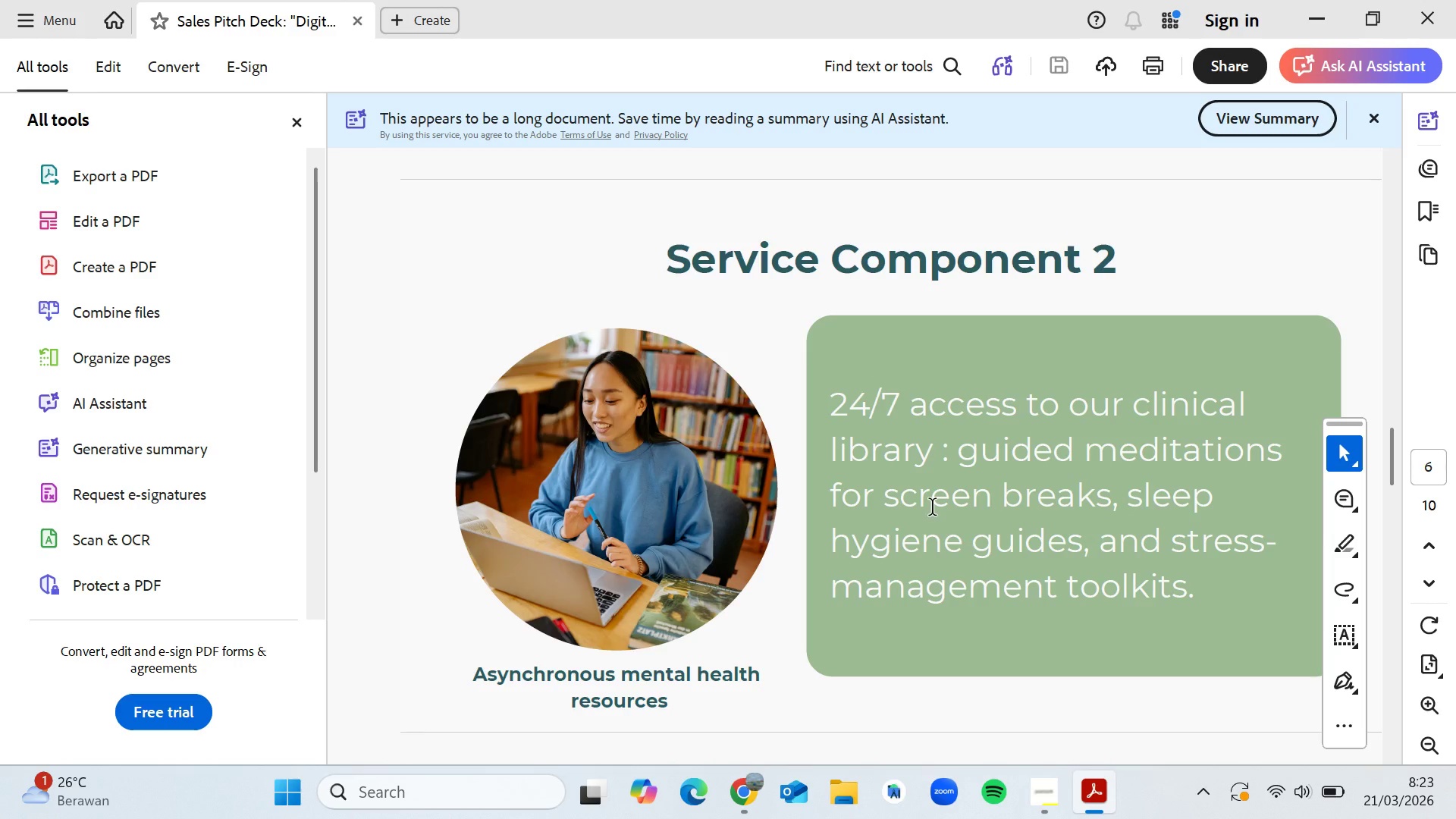 
wait(8.75)
 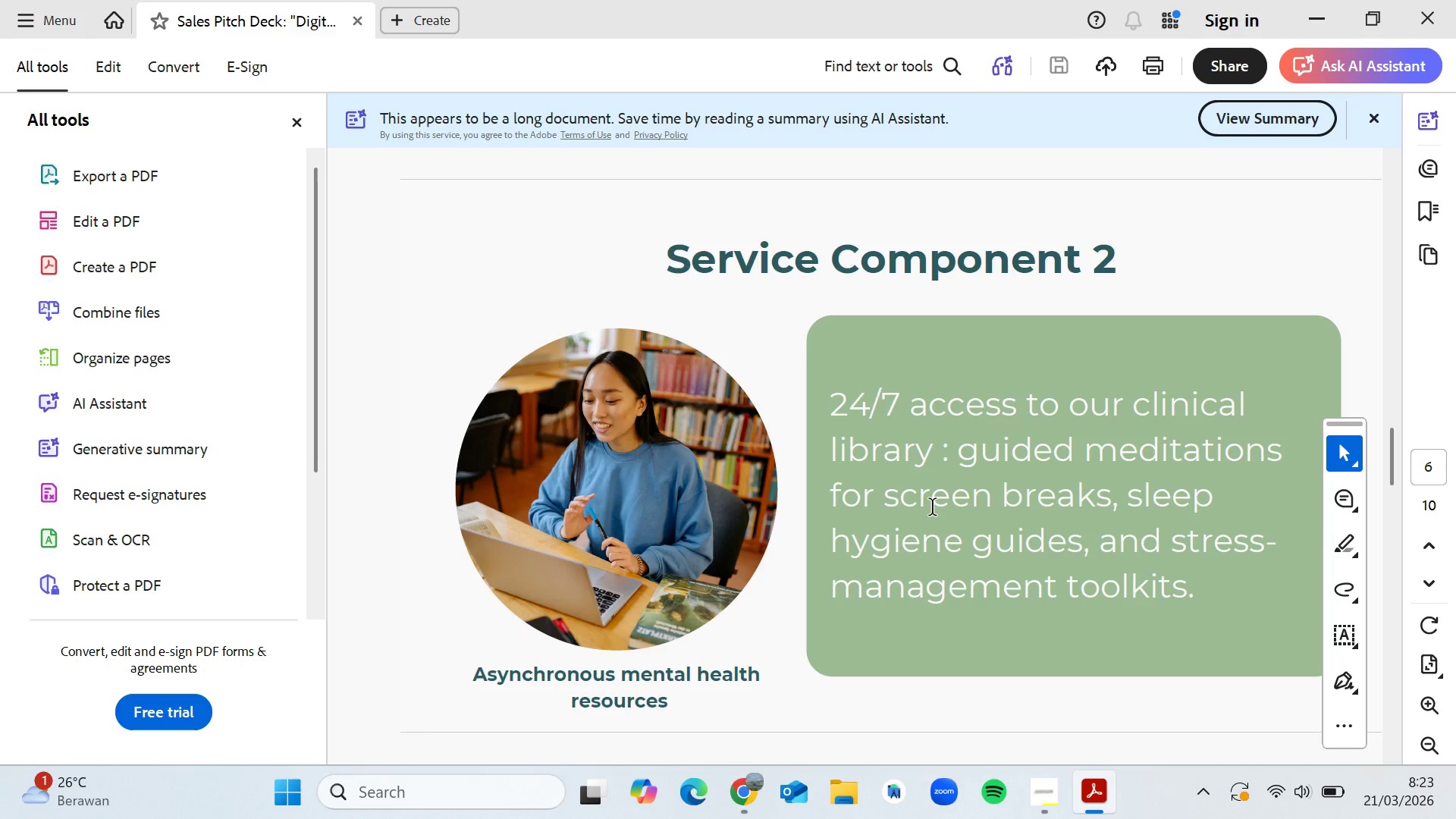 
key(ArrowDown)
 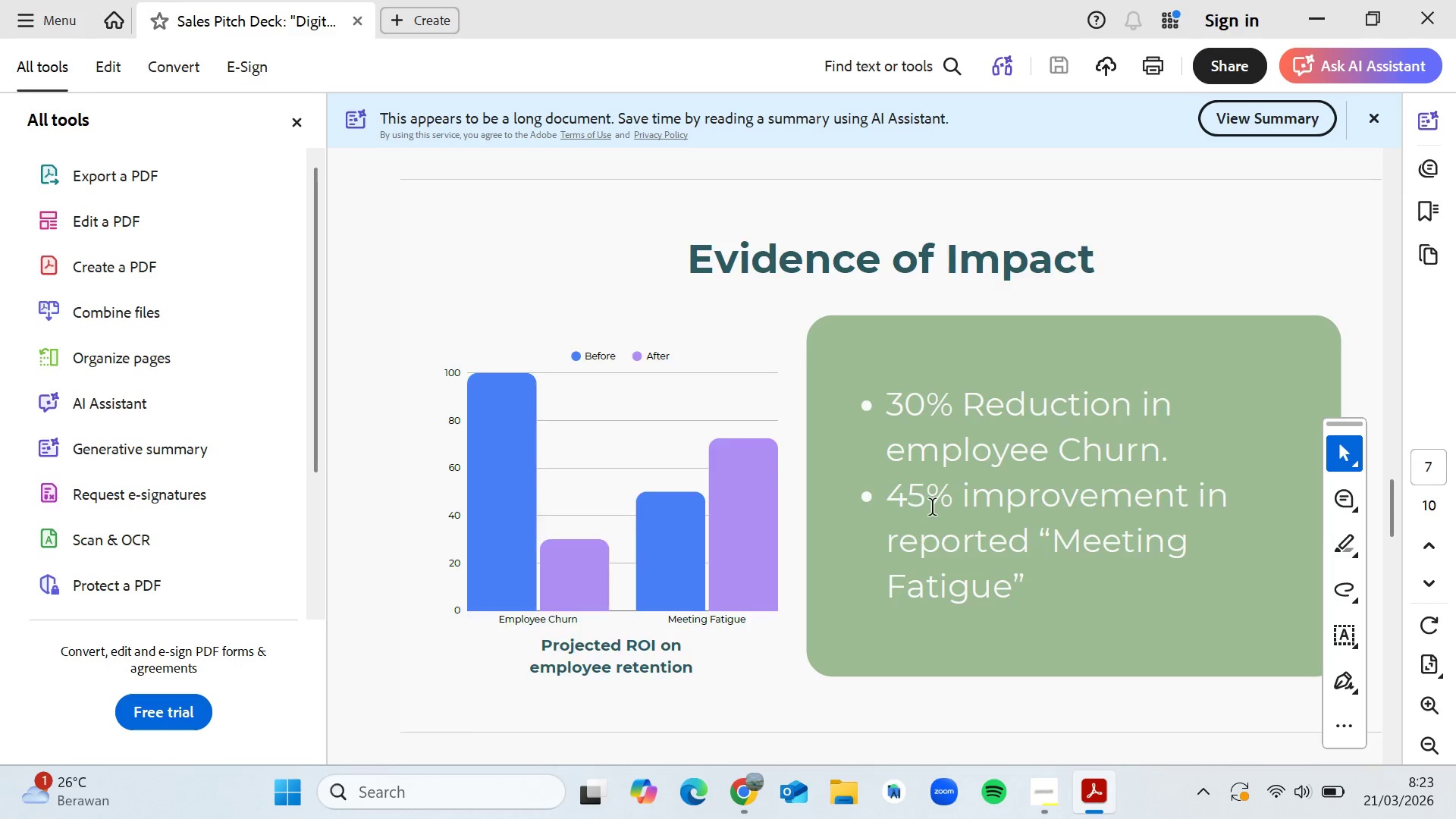 
key(ArrowUp)
 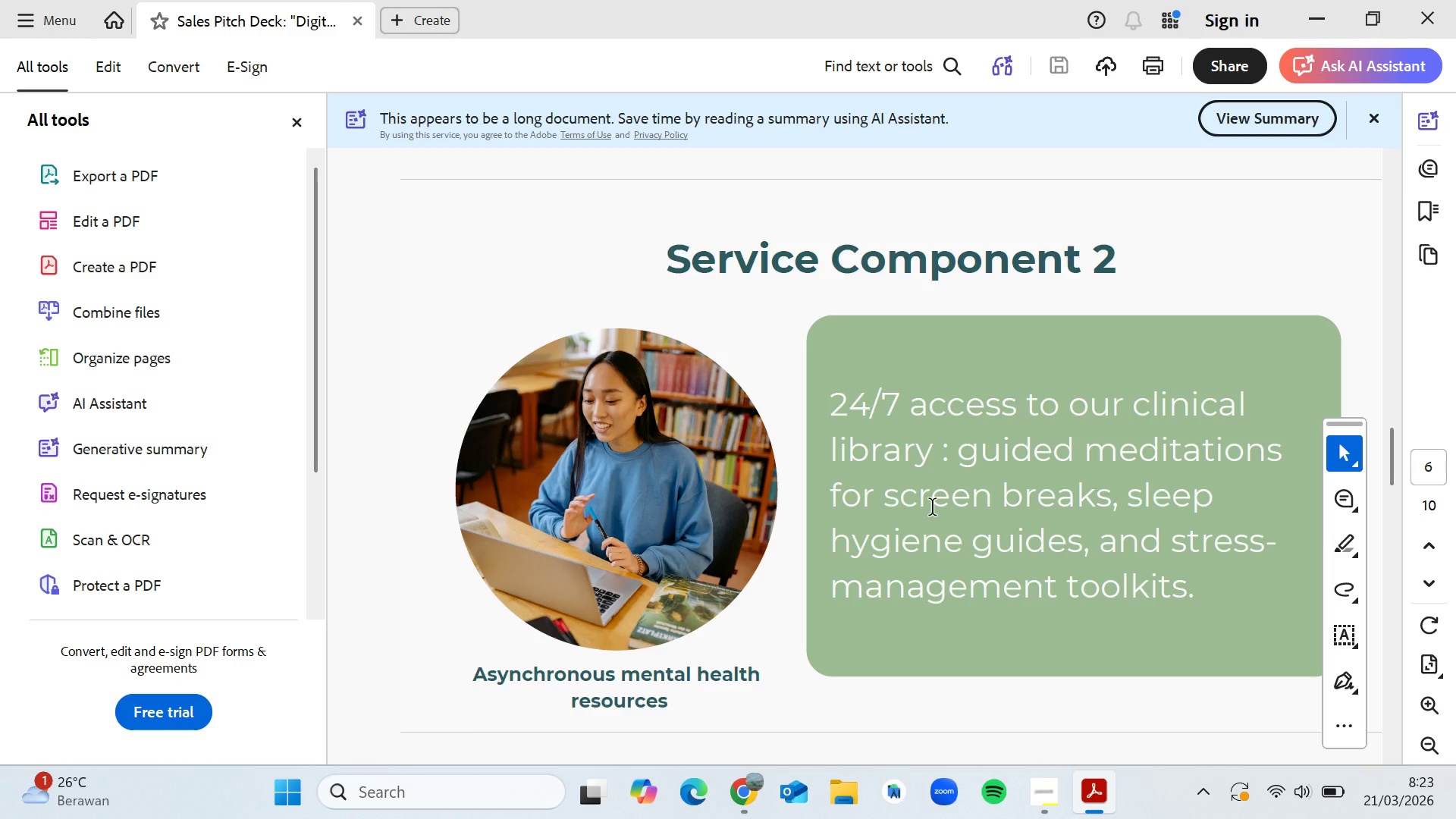 
wait(12.67)
 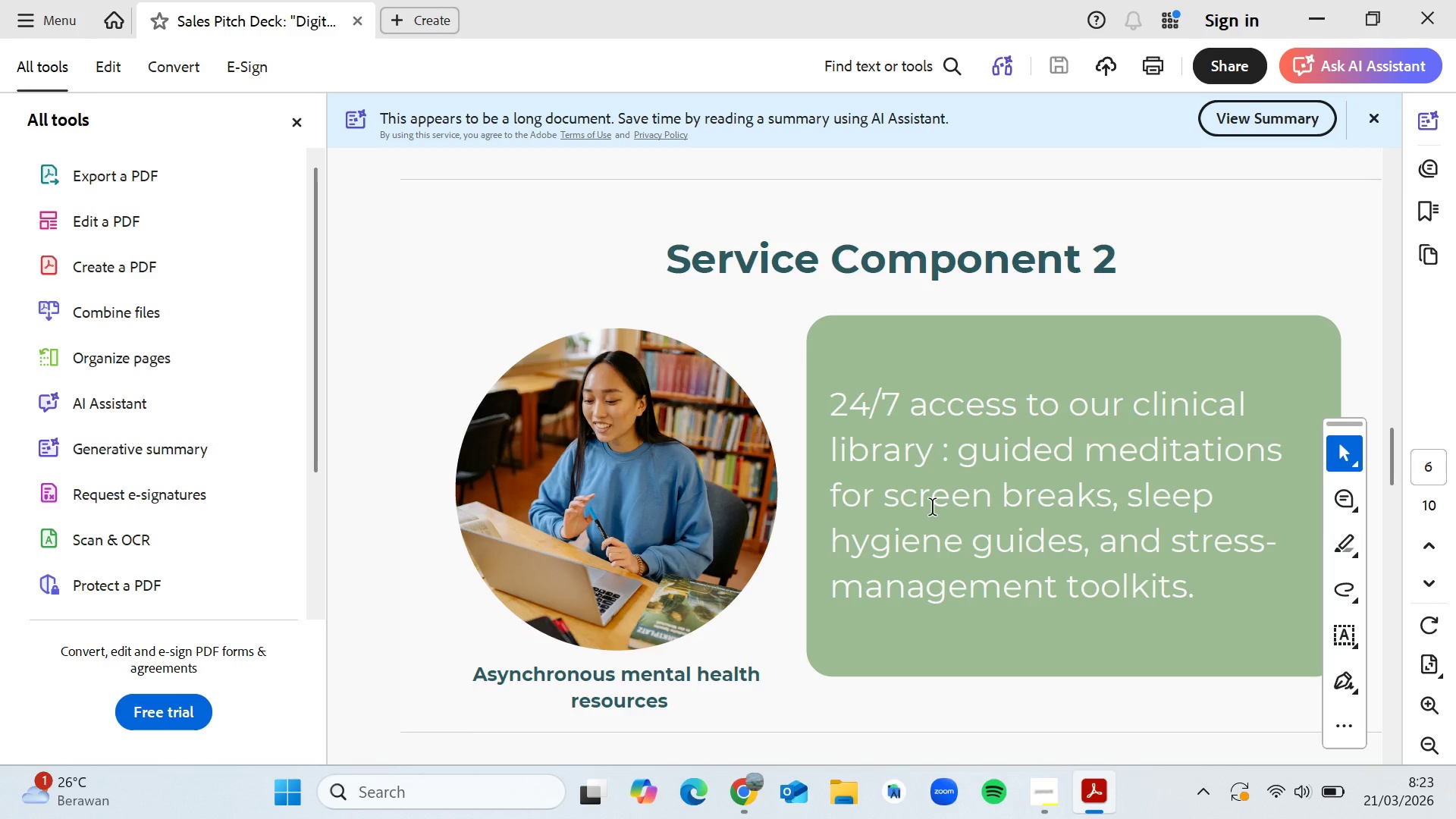 
key(ArrowDown)
 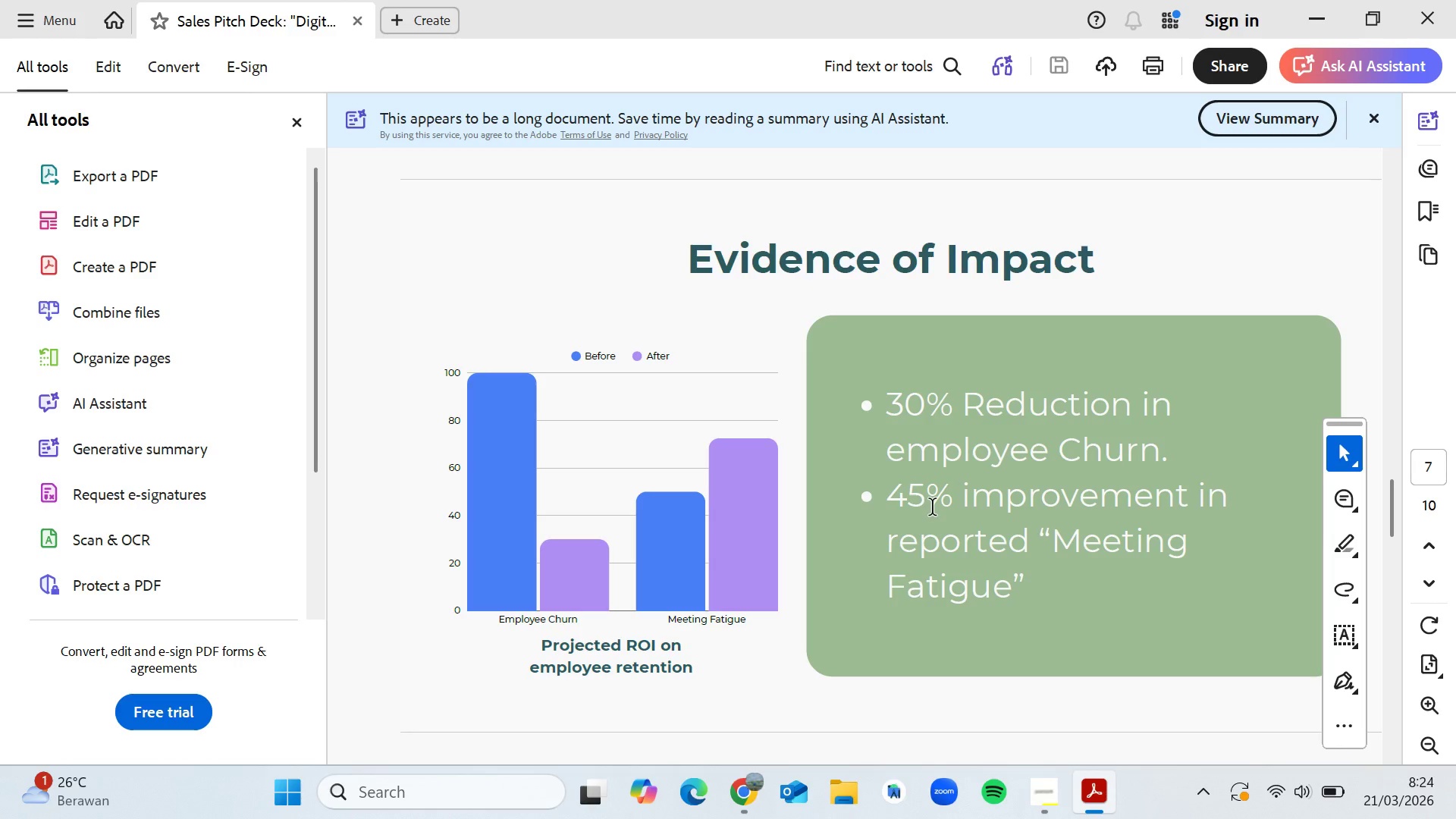 
wait(21.7)
 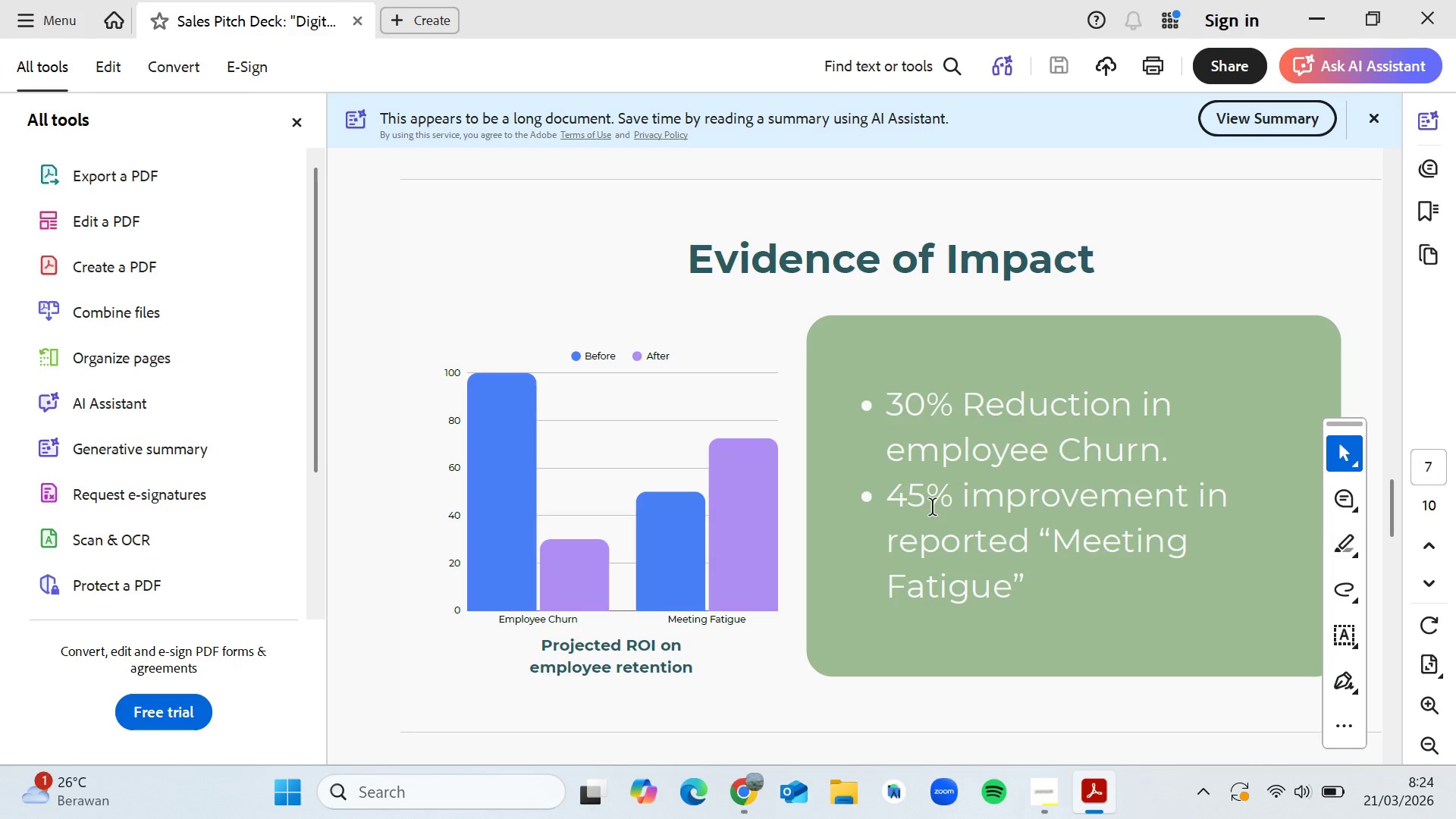 
key(ArrowUp)
 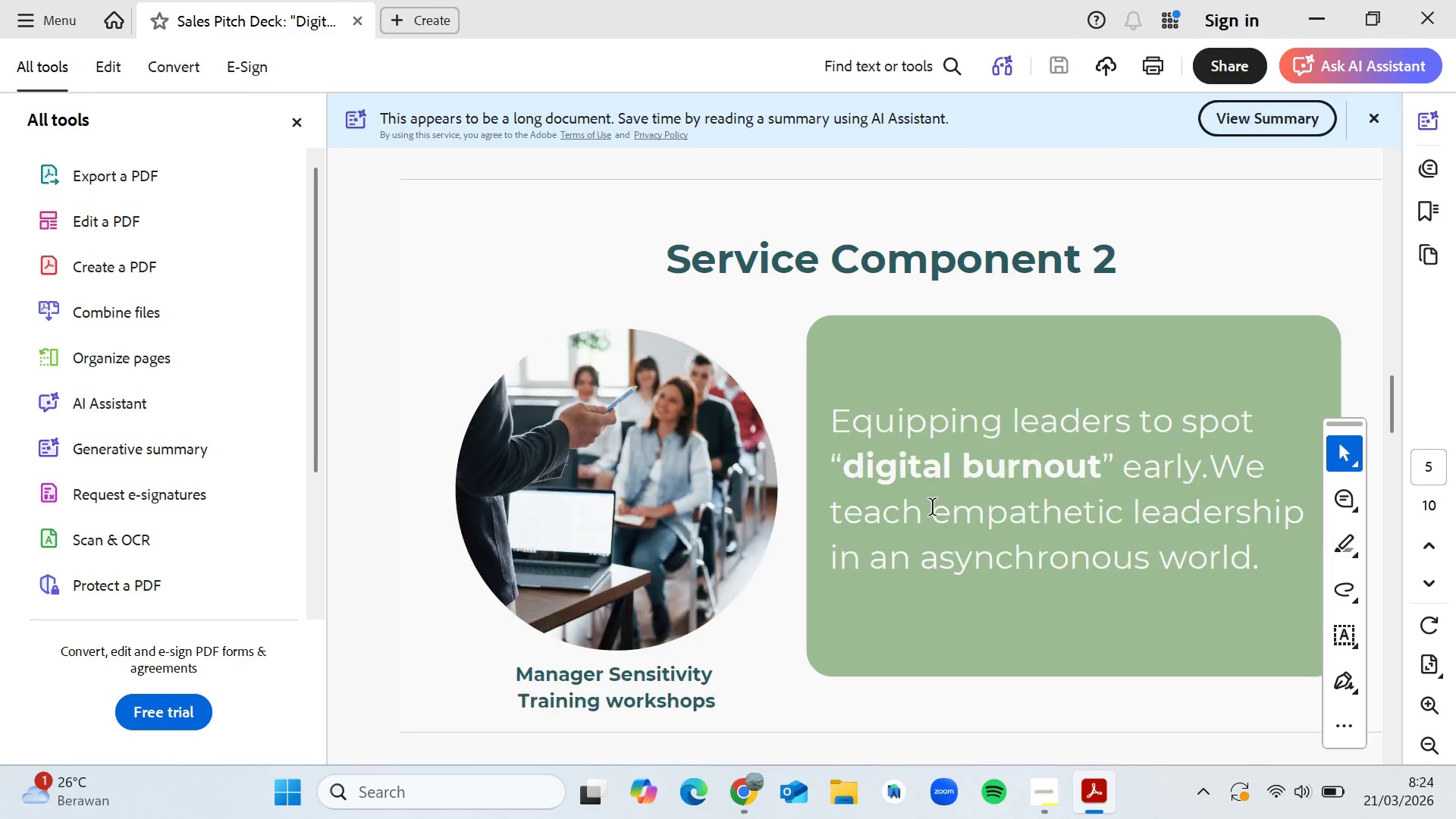 
key(ArrowUp)
 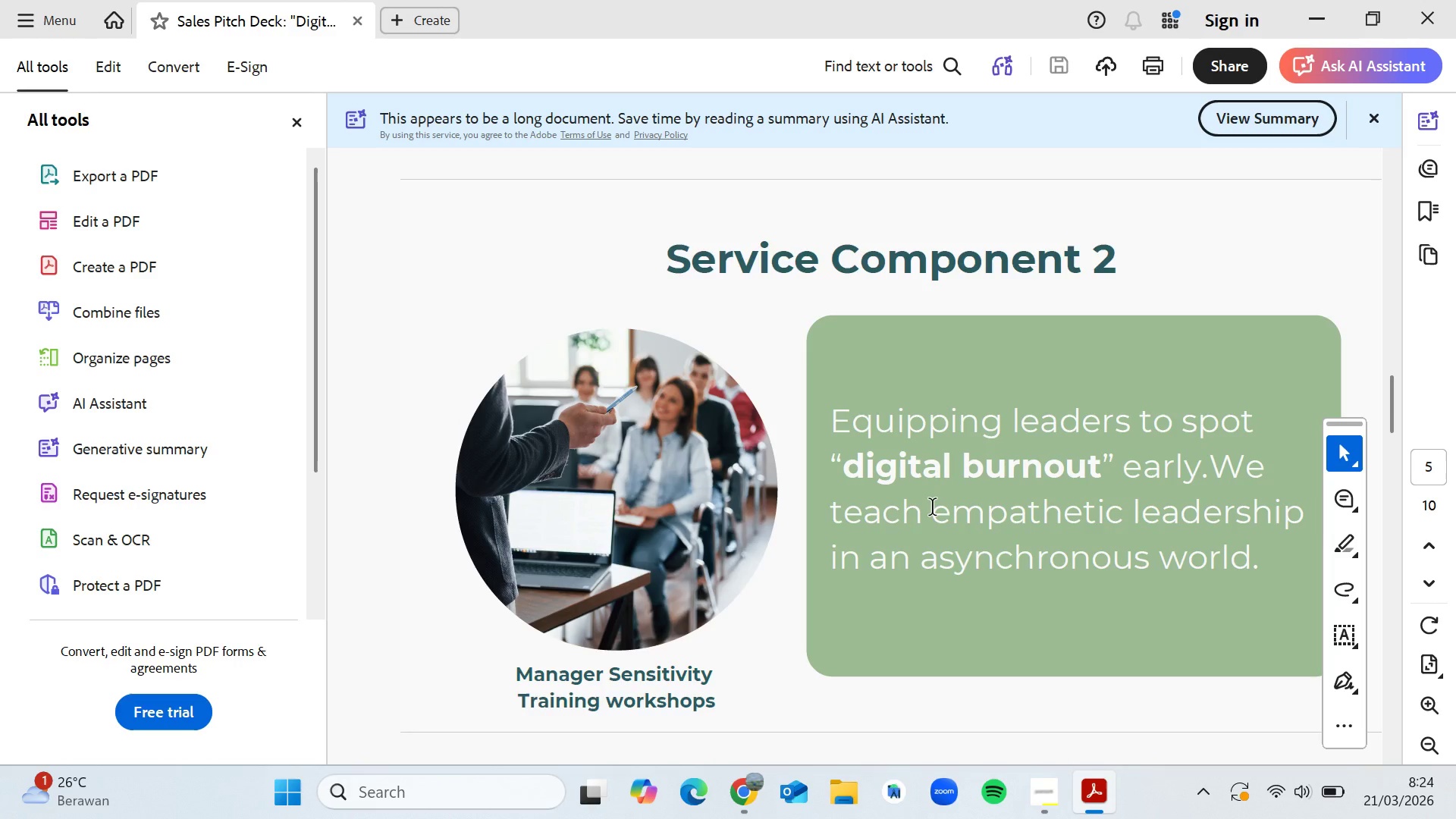 
key(ArrowDown)
 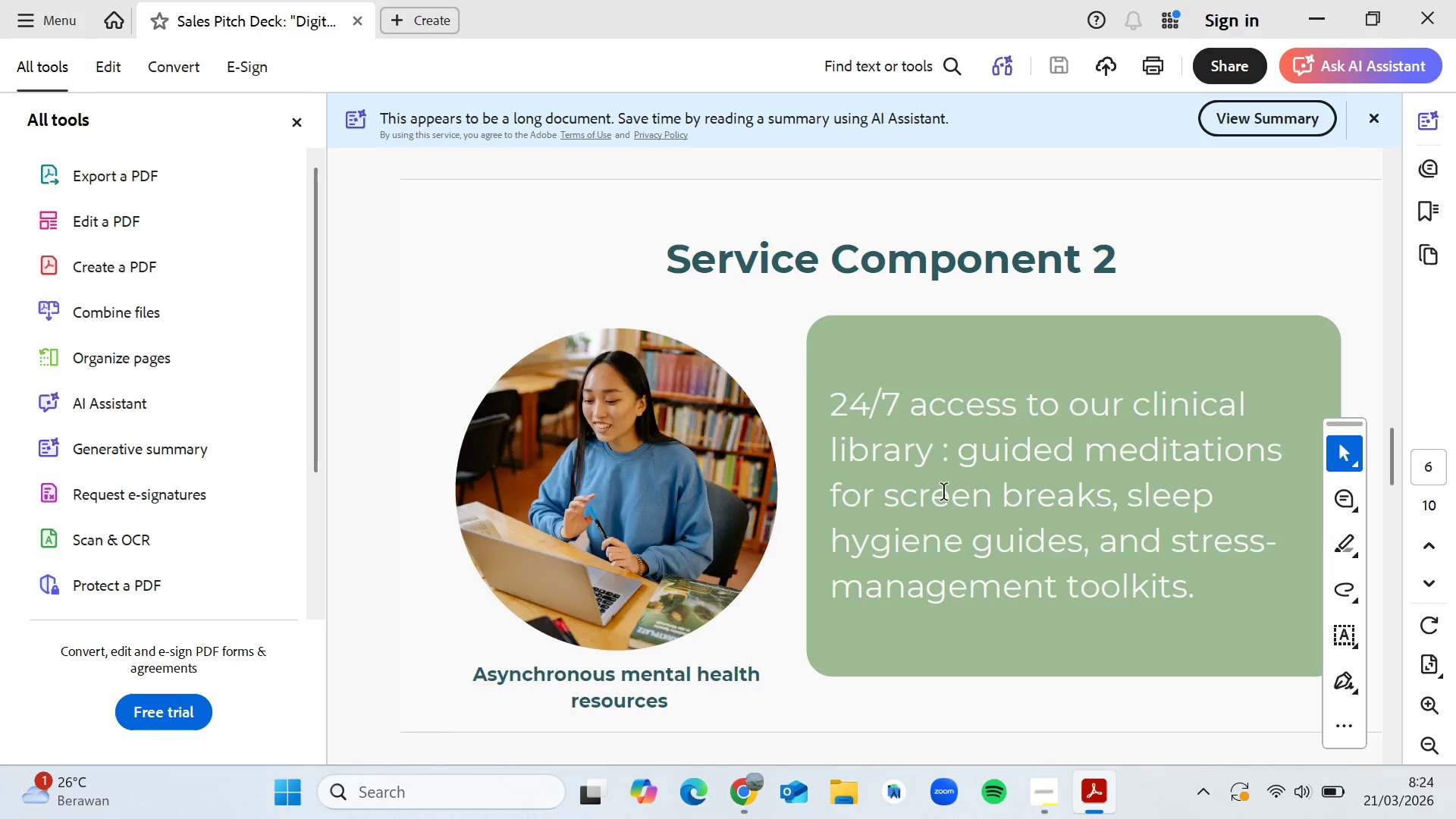 
key(ArrowUp)
 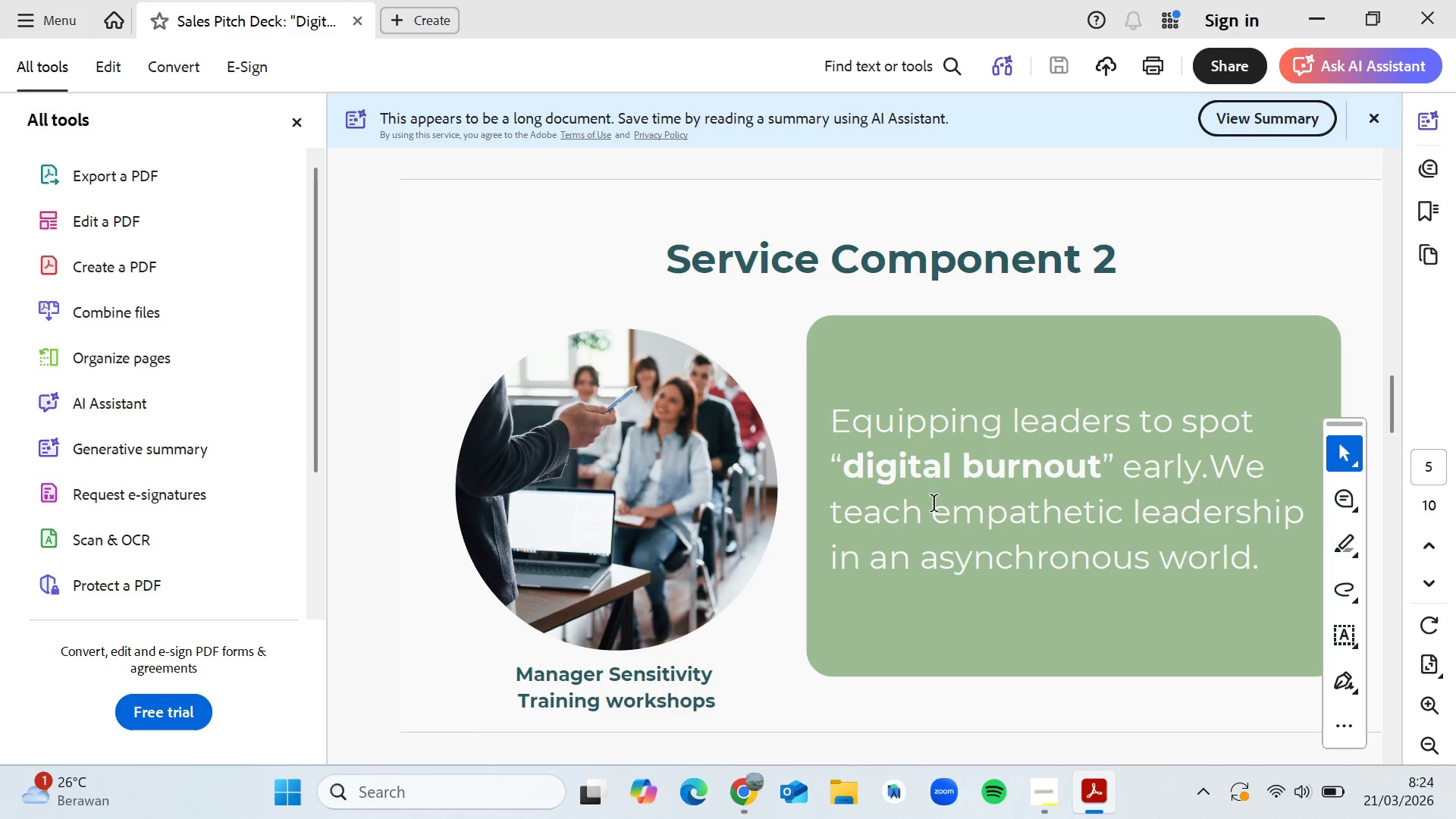 
key(ArrowDown)
 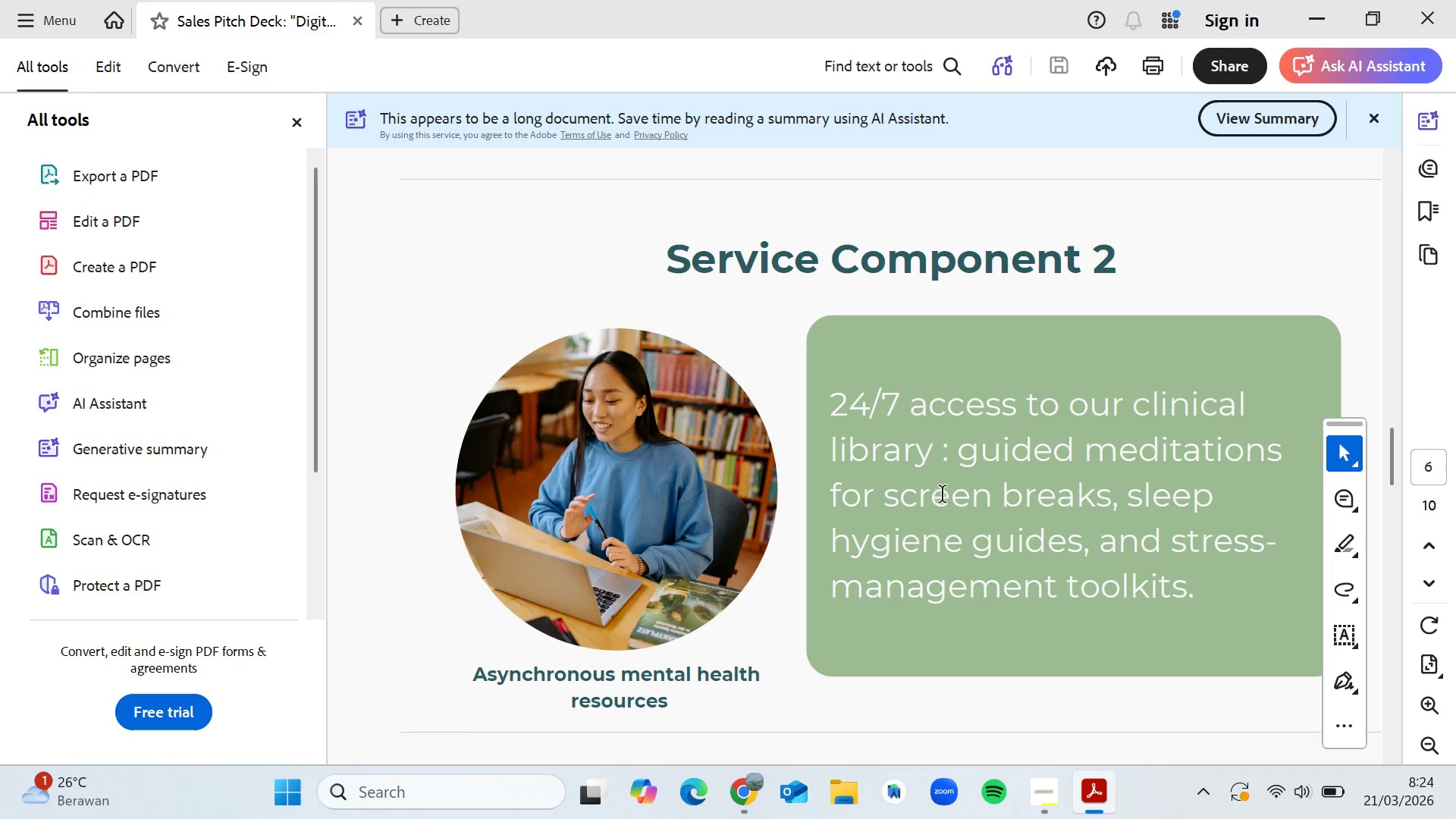 
key(ArrowUp)
 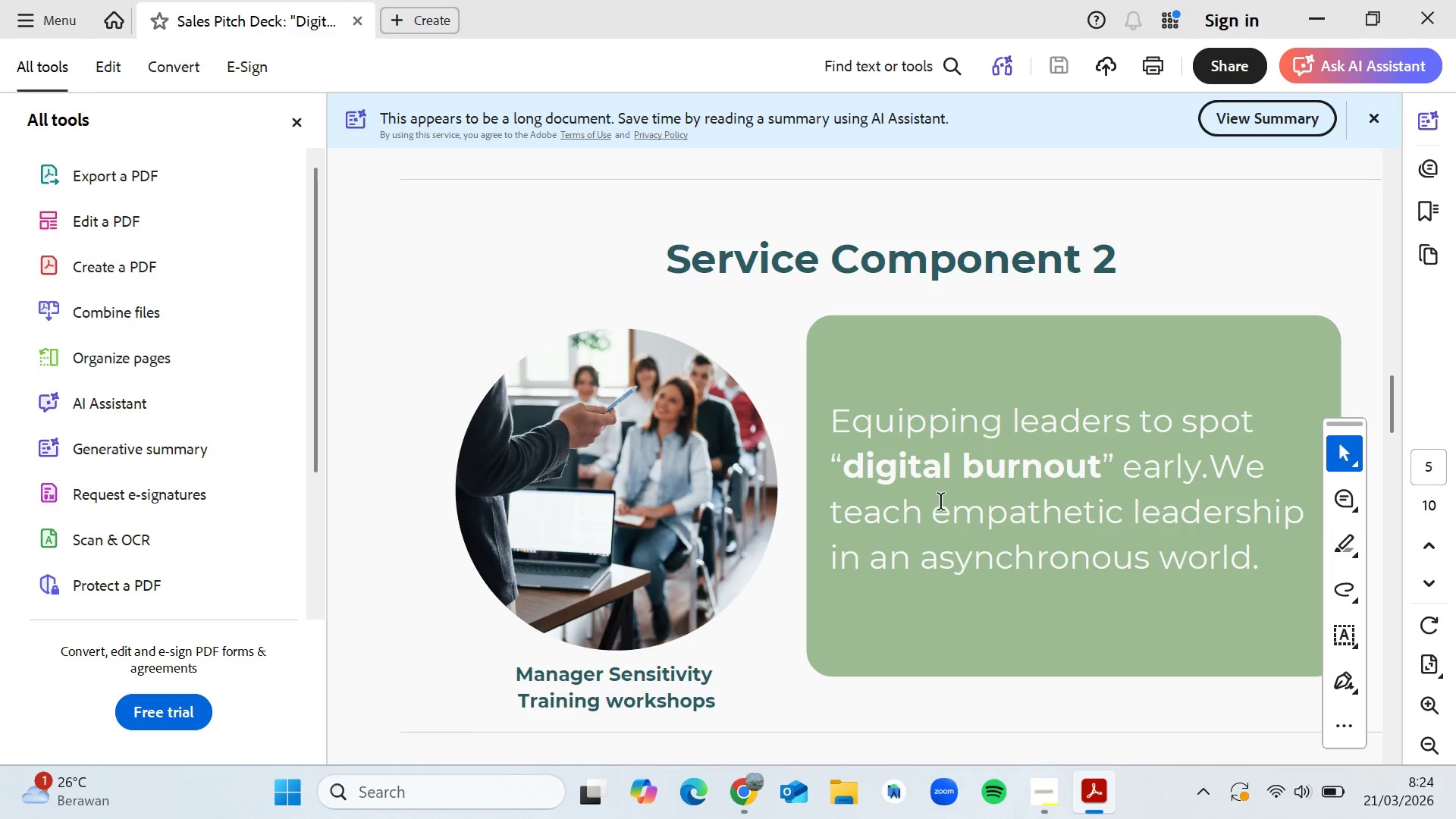 
key(ArrowDown)
 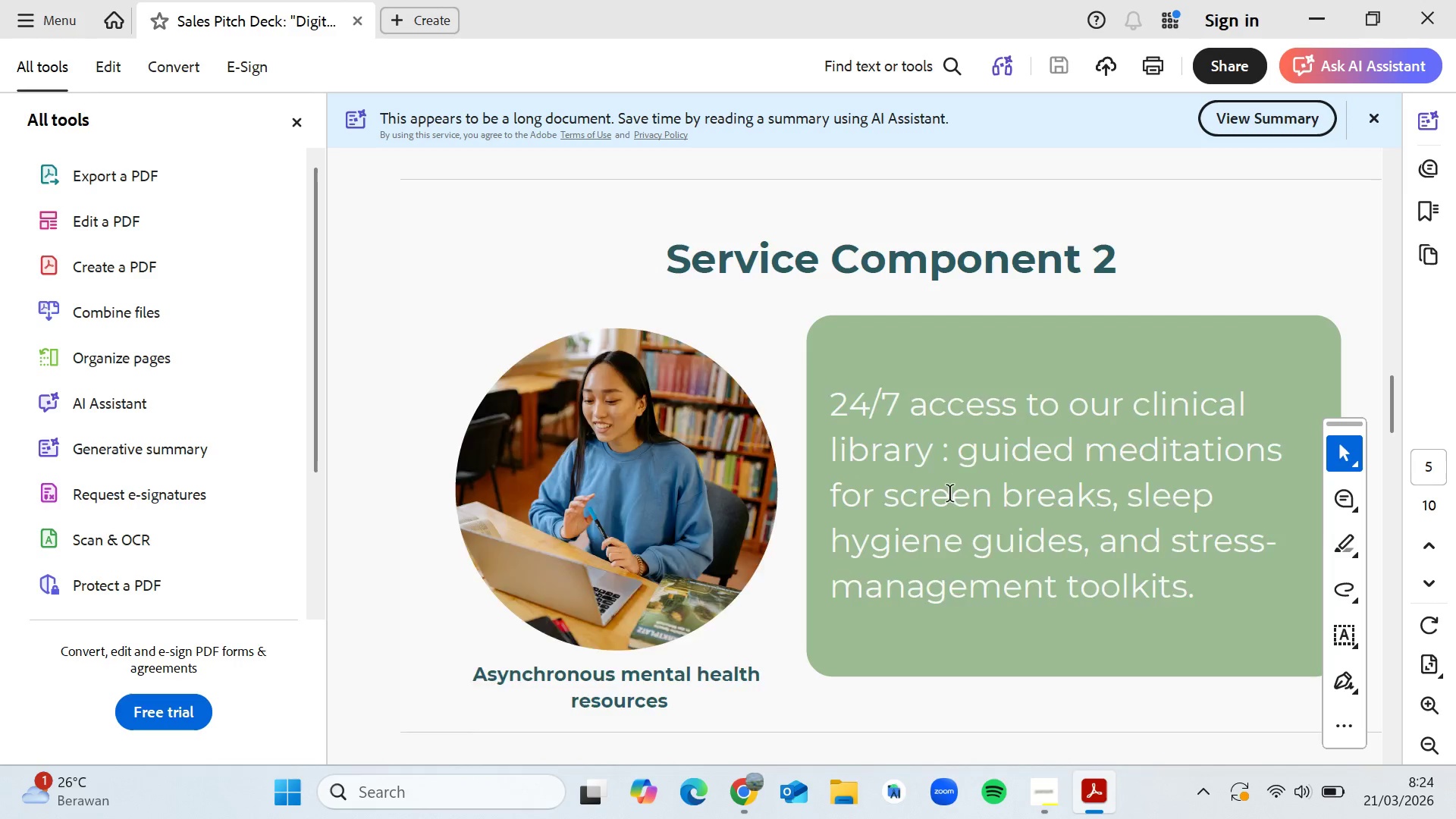 
key(ArrowUp)
 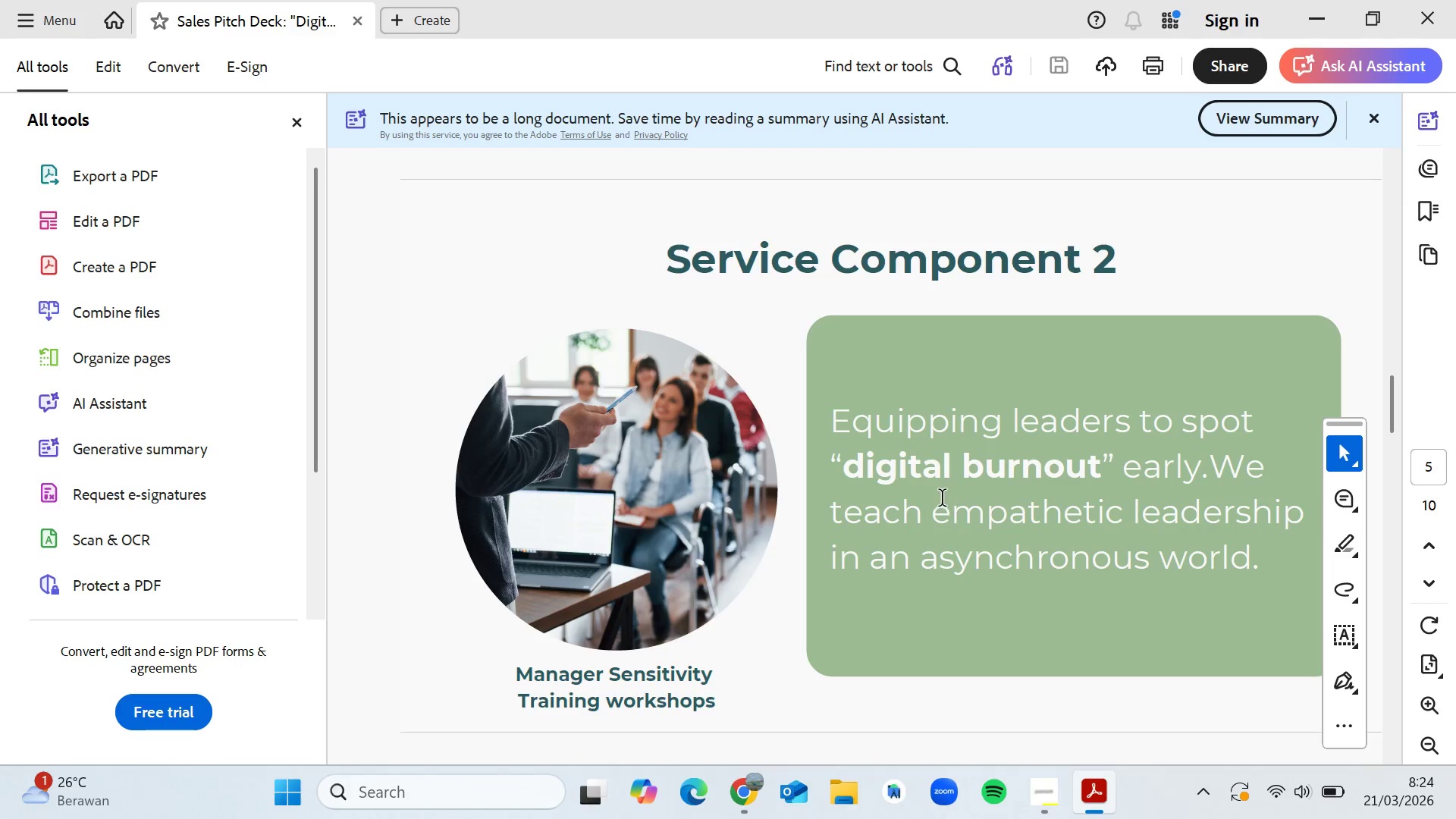 
key(ArrowDown)
 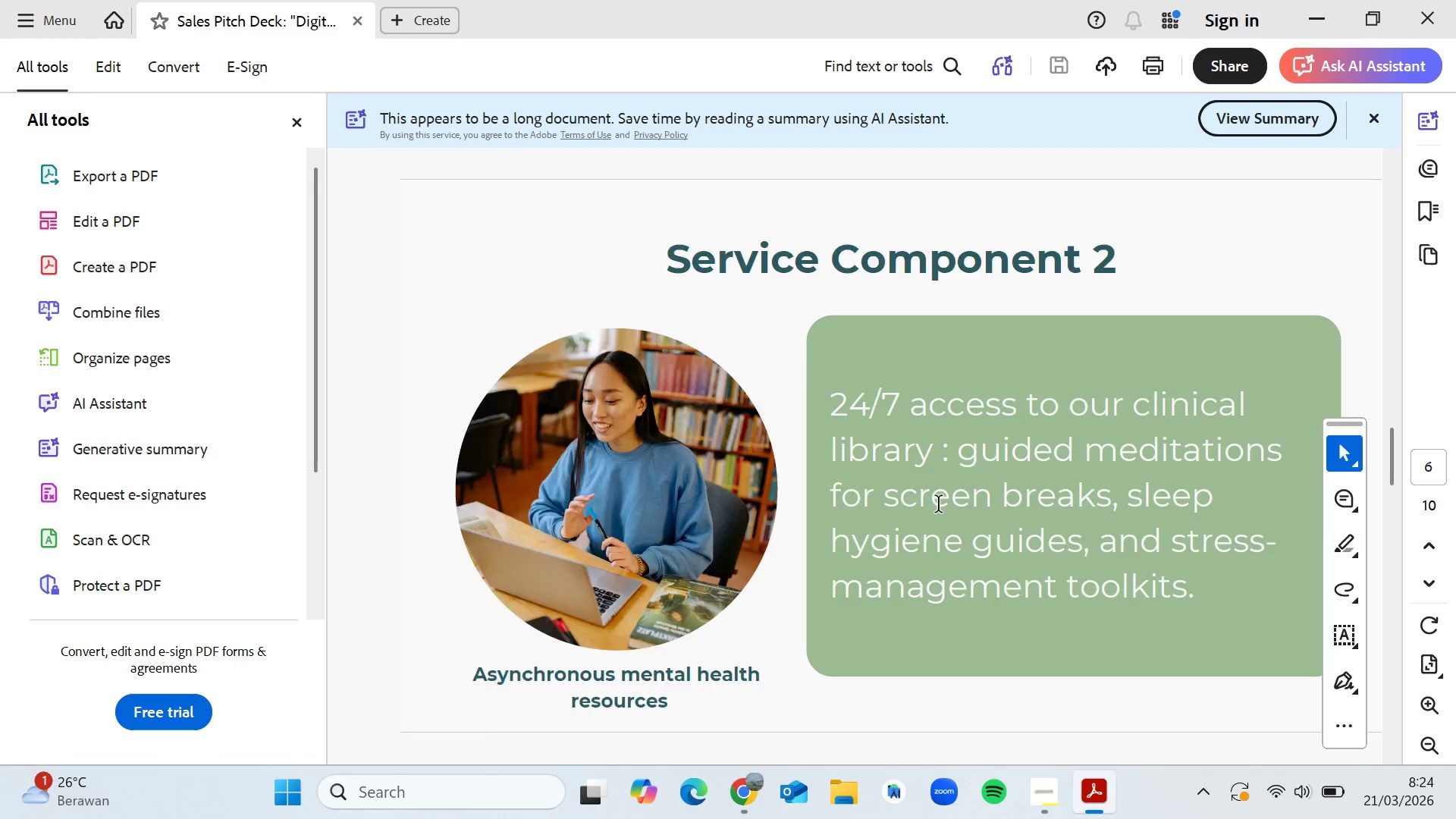 
key(ArrowDown)
 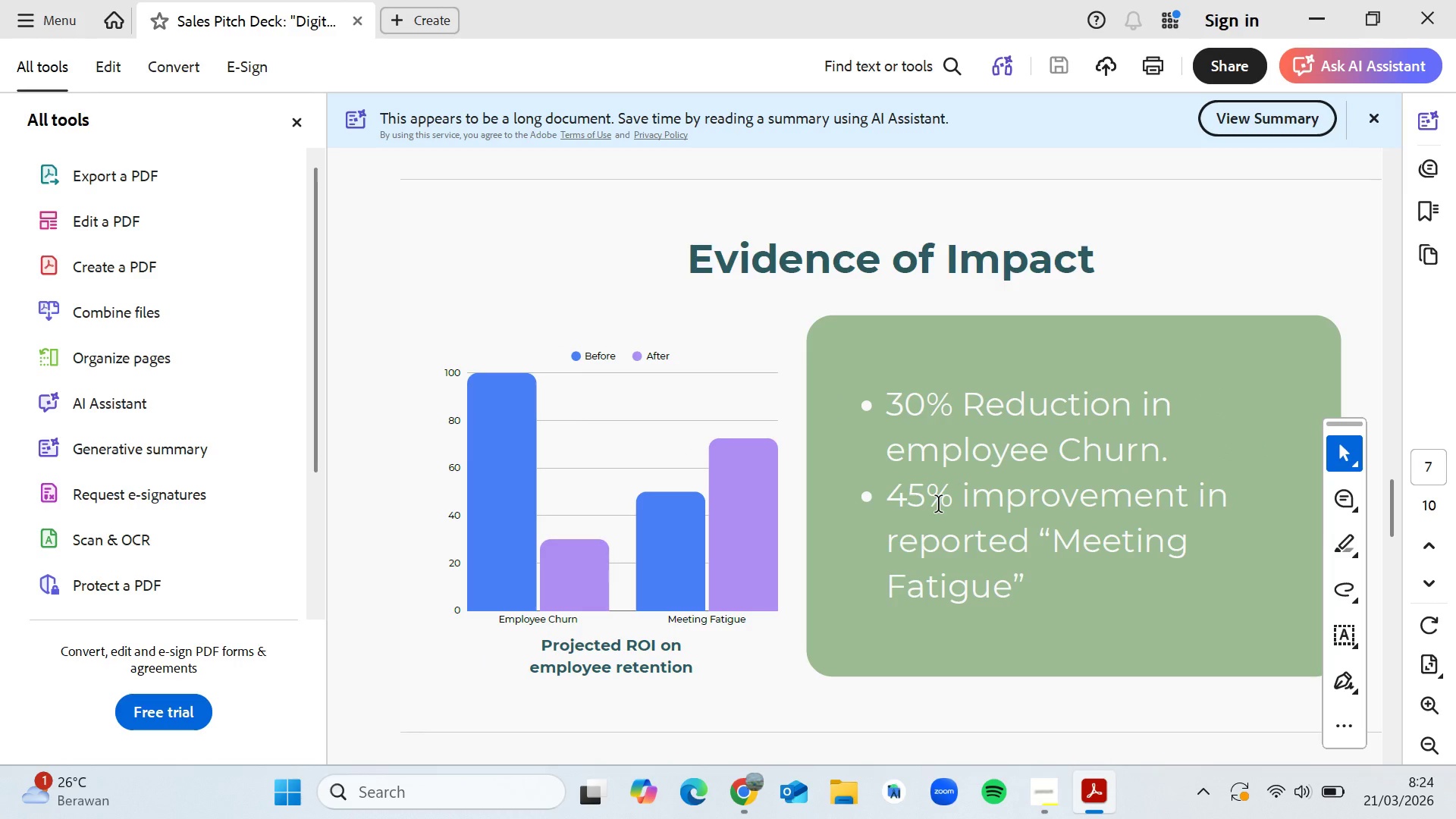 
key(ArrowDown)
 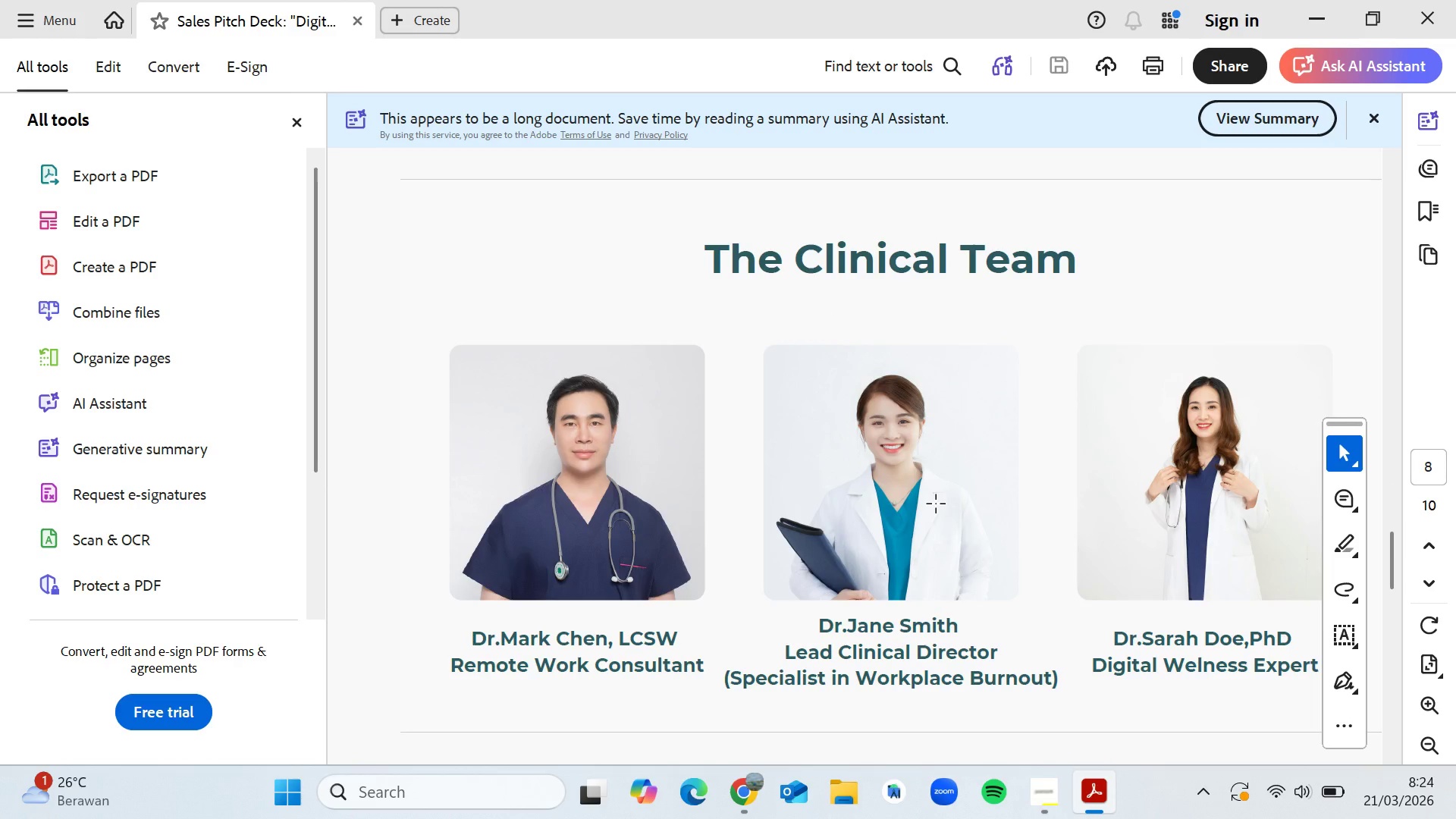 
wait(5.03)
 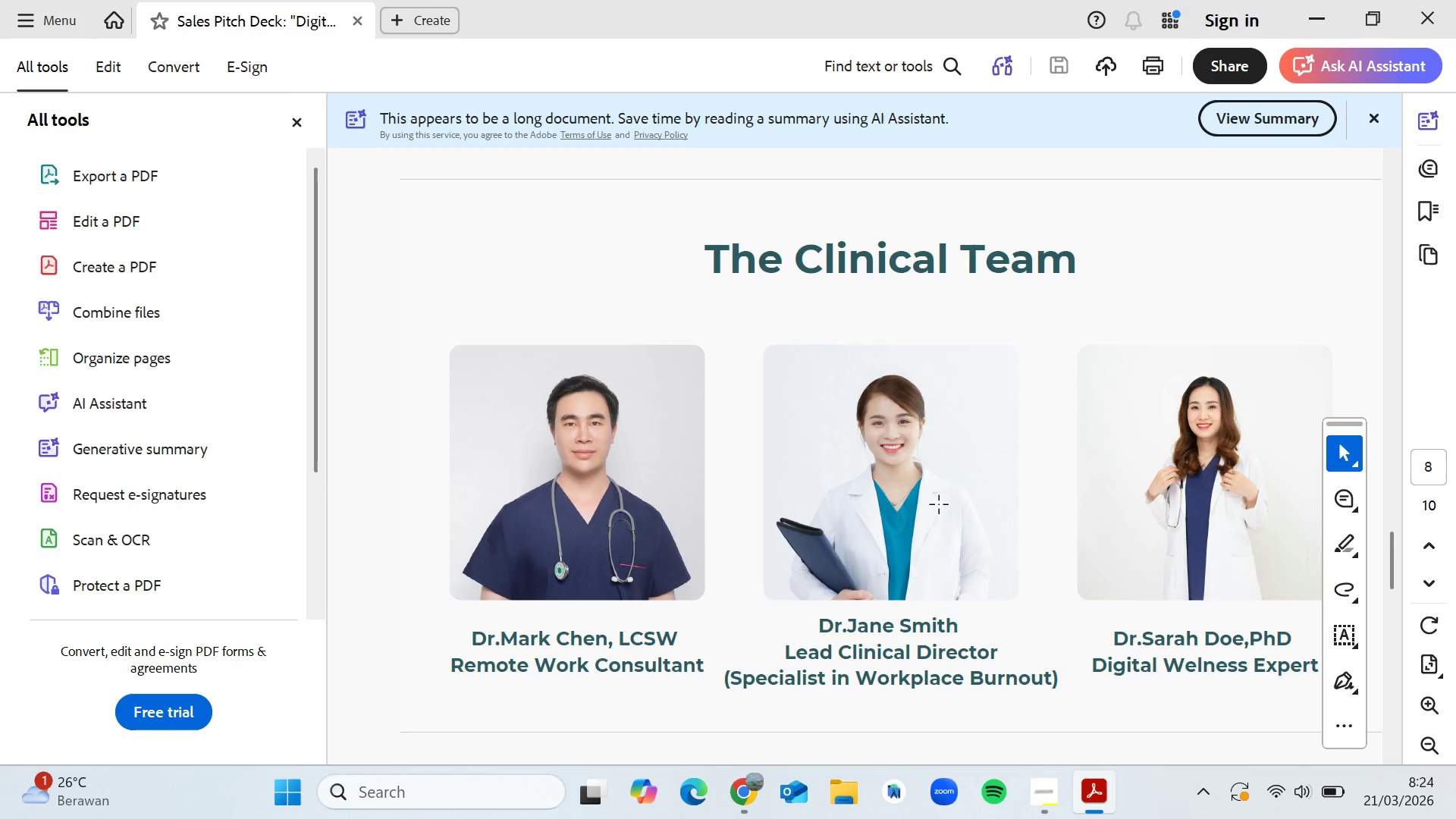 
key(ArrowDown)
 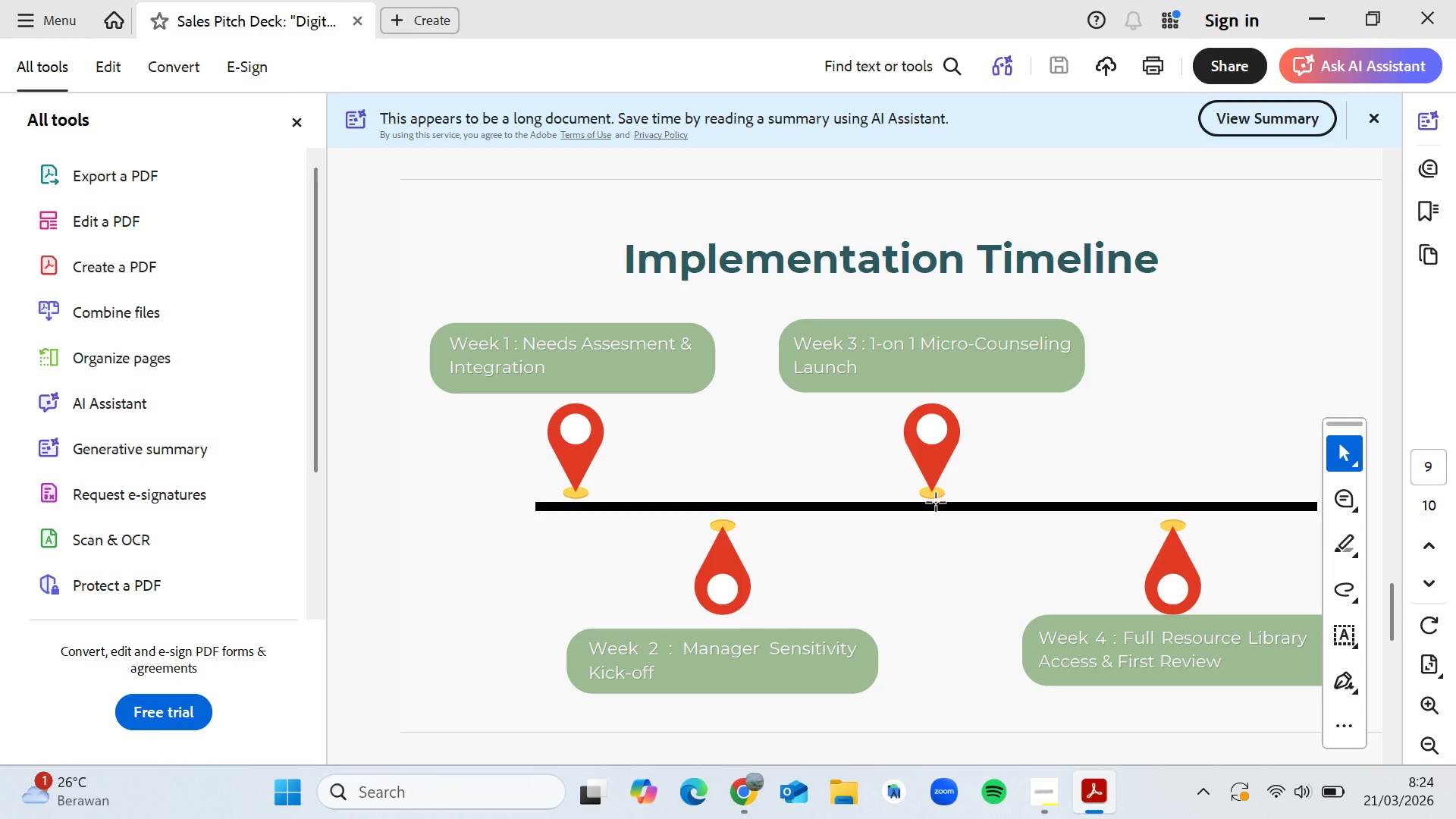 
wait(5.81)
 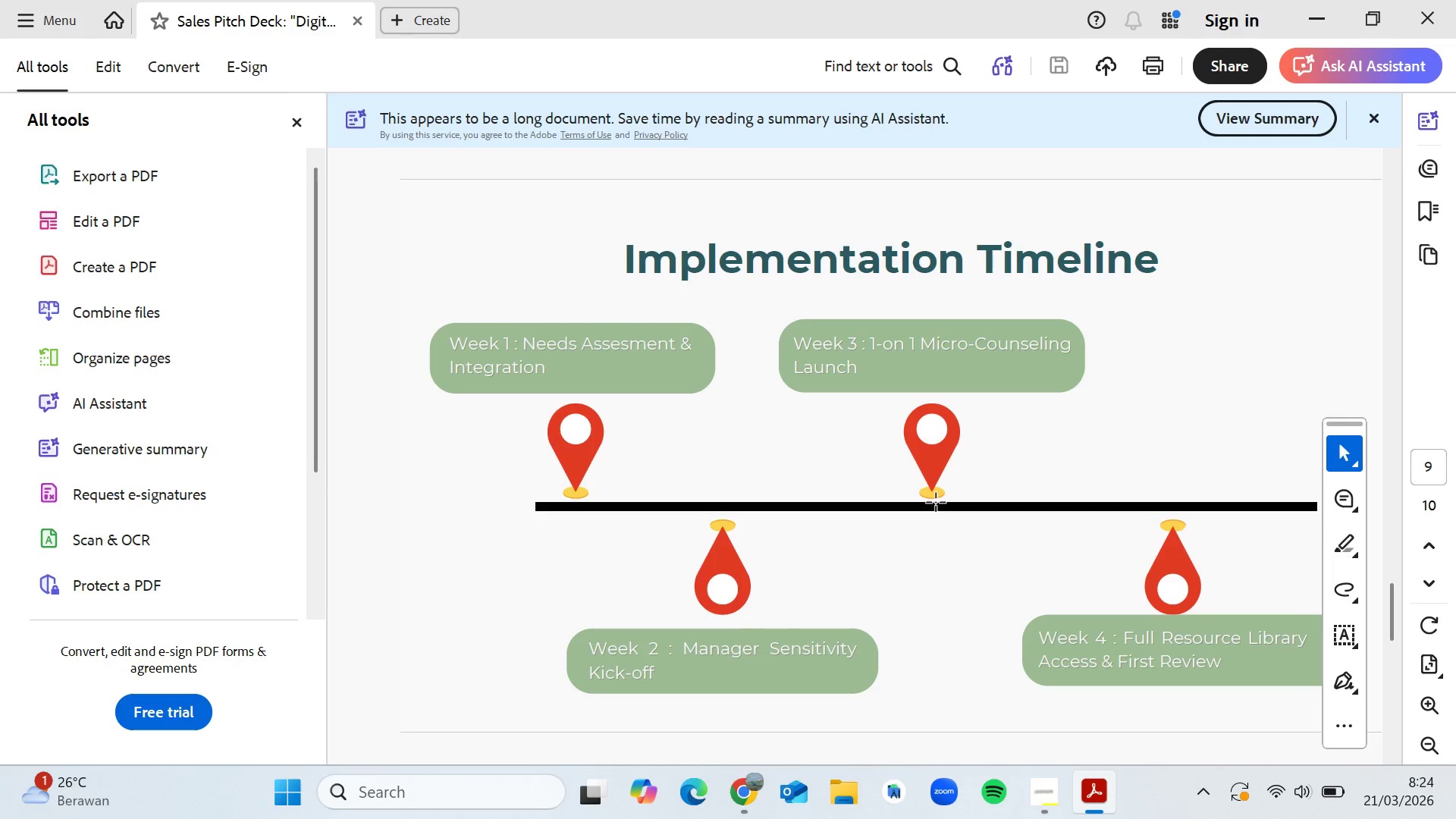 
key(ArrowDown)
 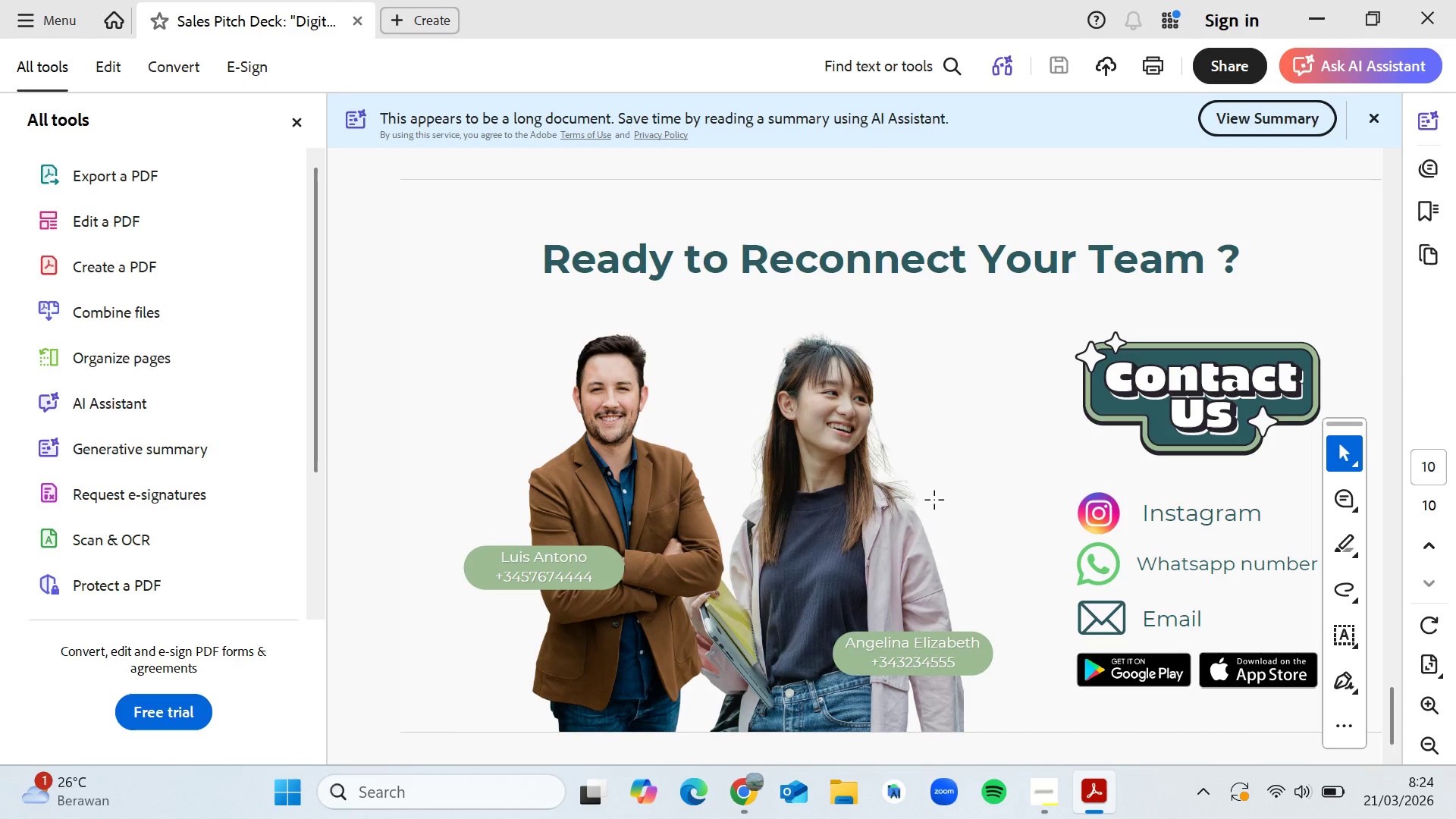 
key(ArrowDown)
 